 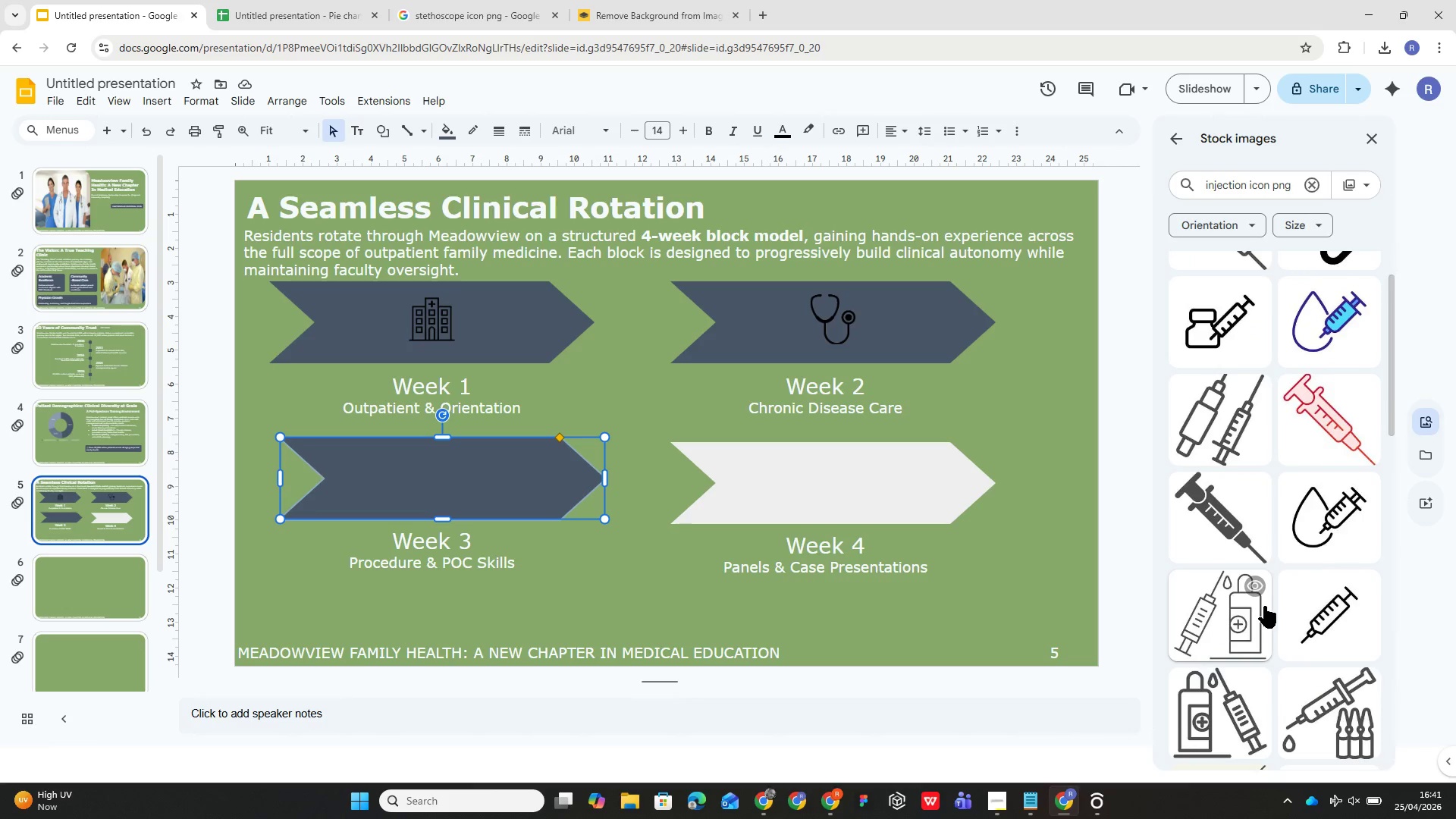 
scroll: coordinate [1284, 692], scroll_direction: down, amount: 6.0
 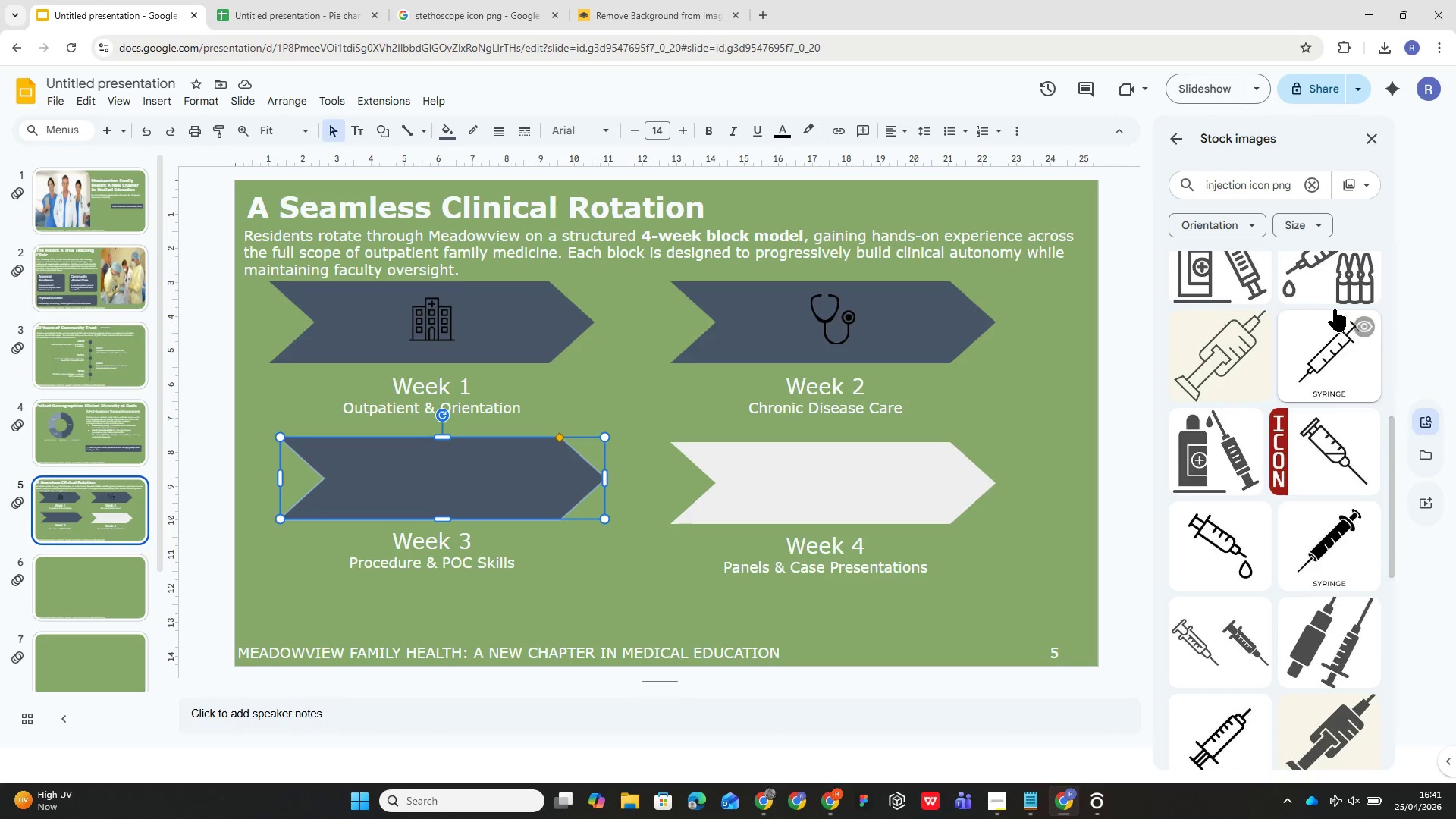 
left_click([1318, 282])
 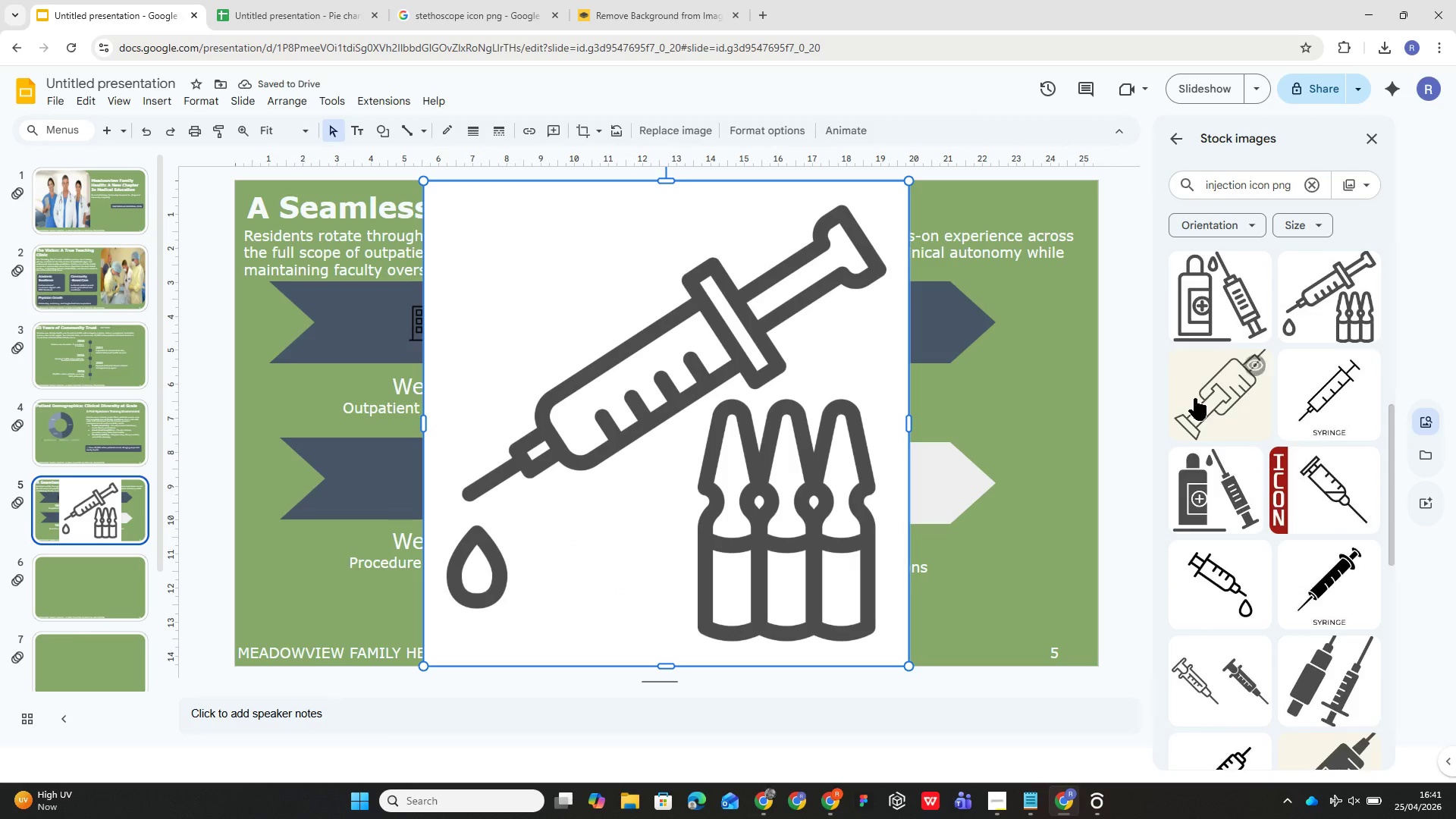 
key(Delete)
 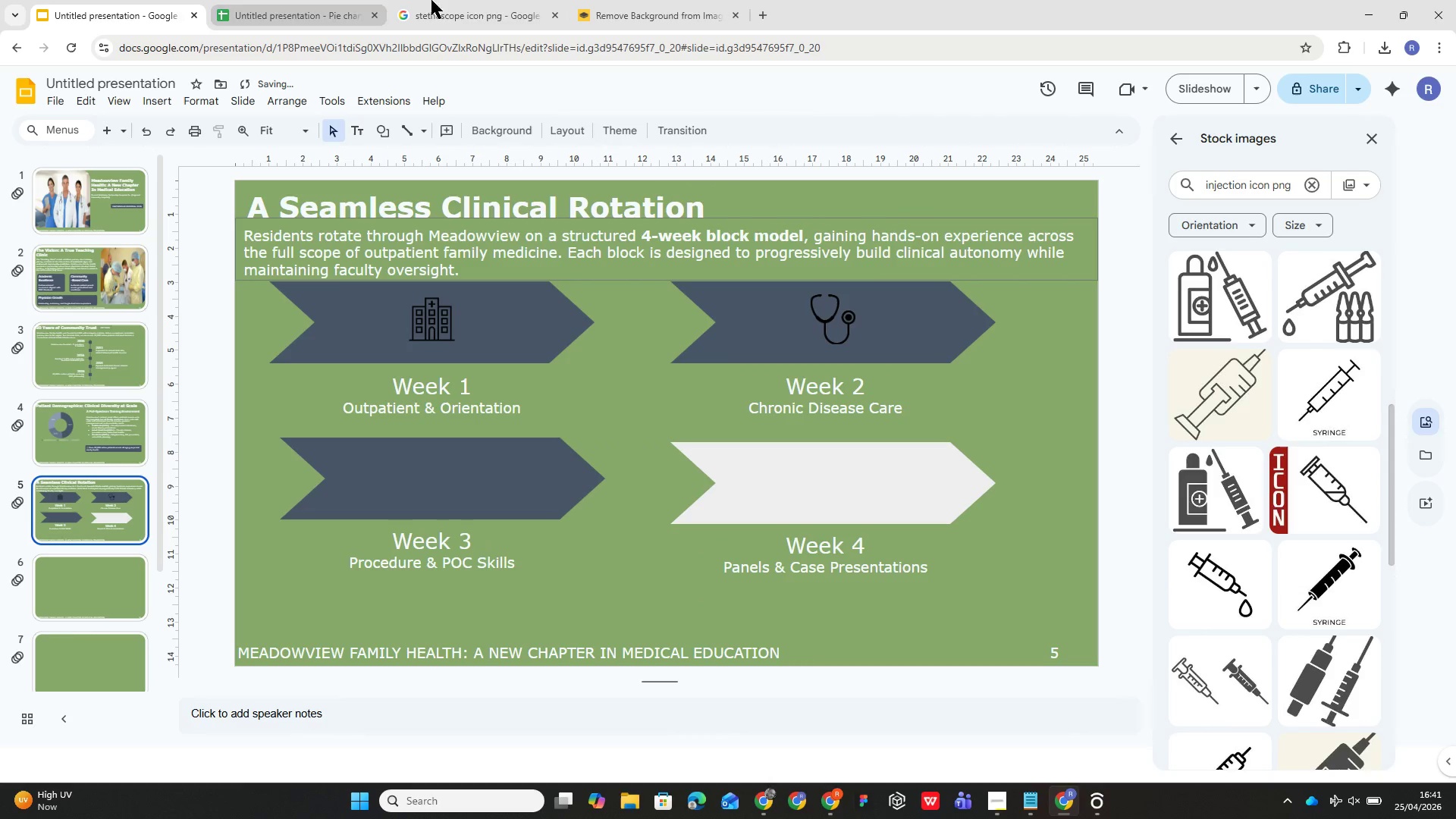 
left_click([477, 5])
 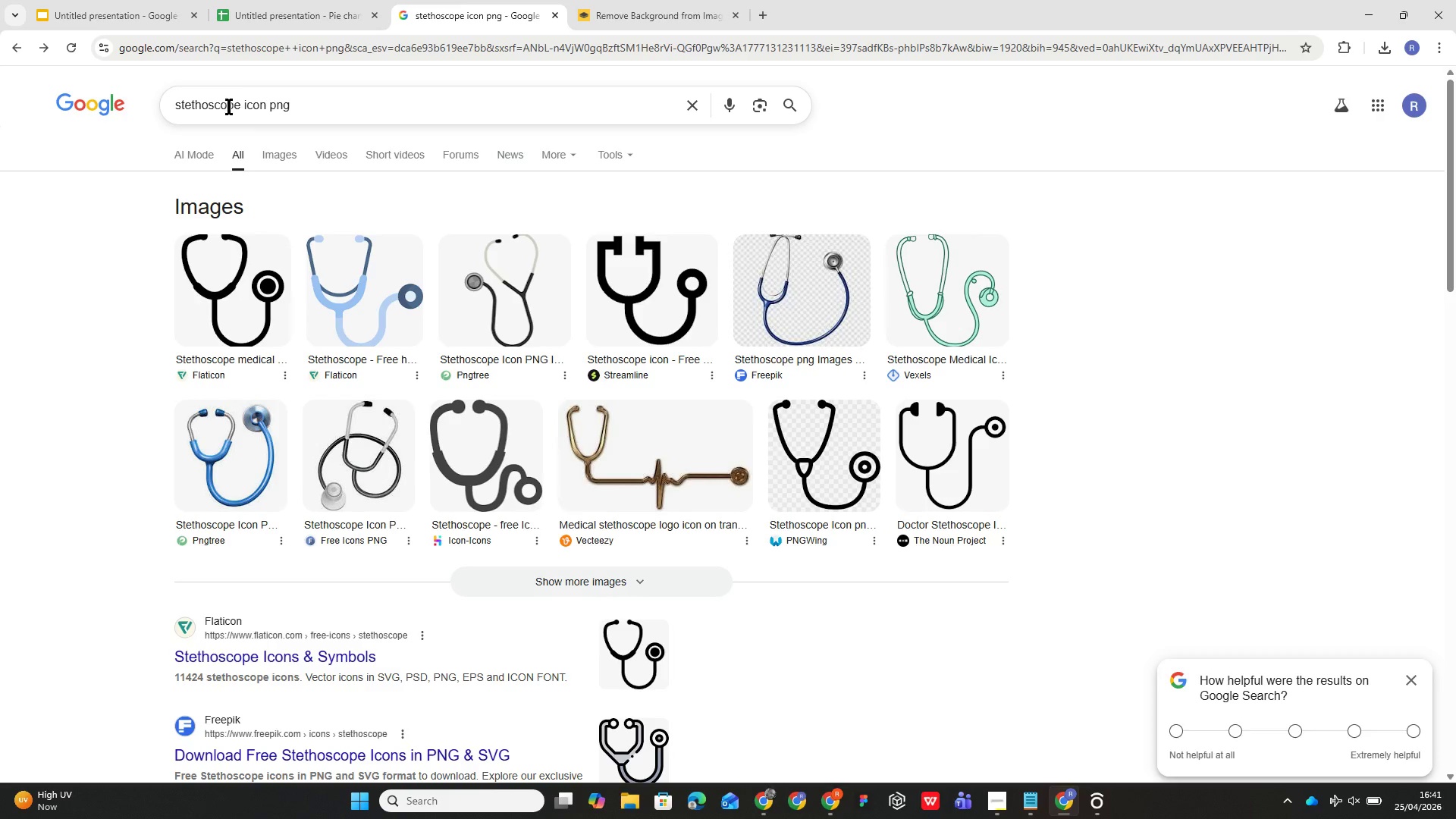 
double_click([224, 108])
 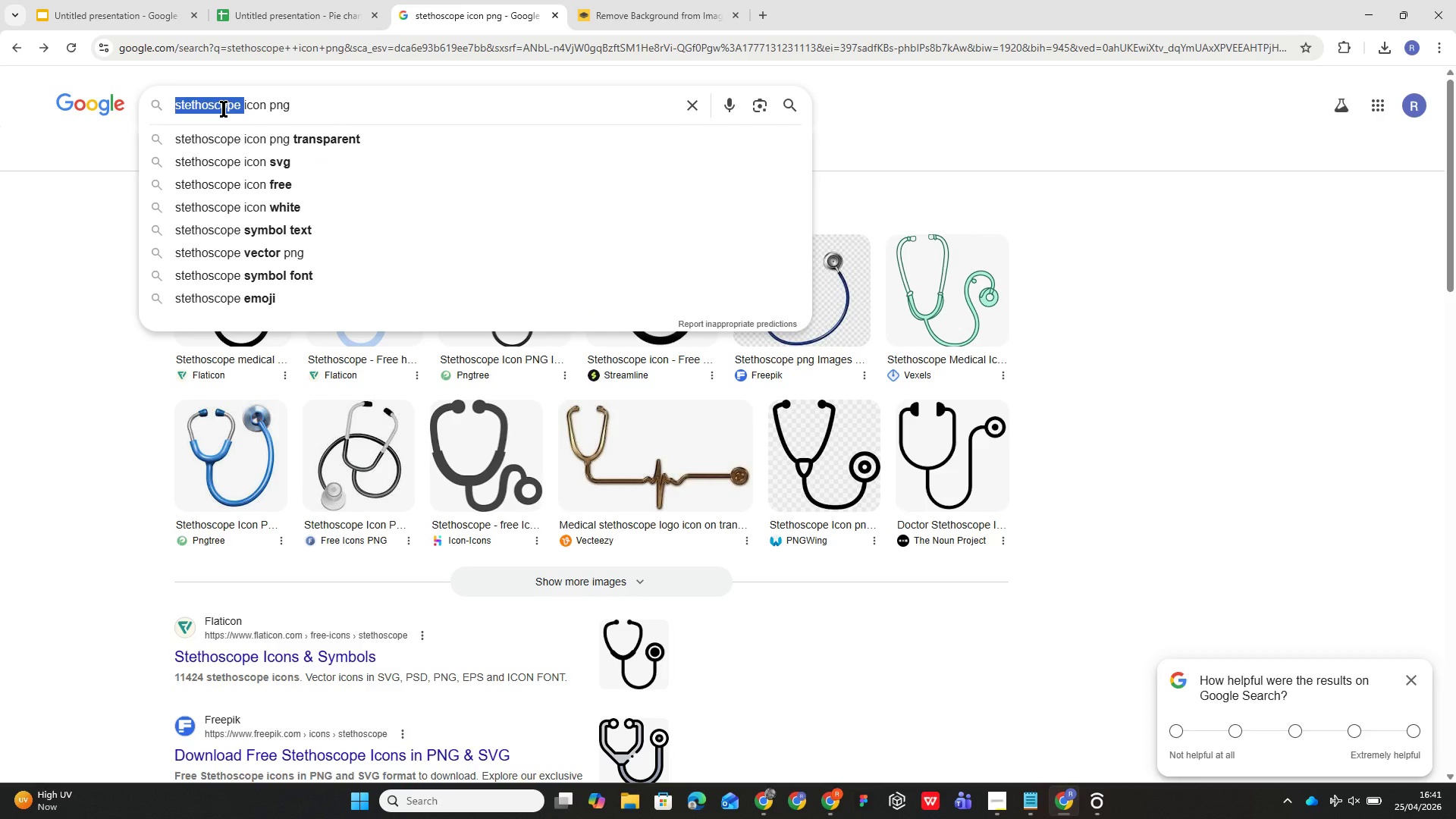 
type(syringe)
 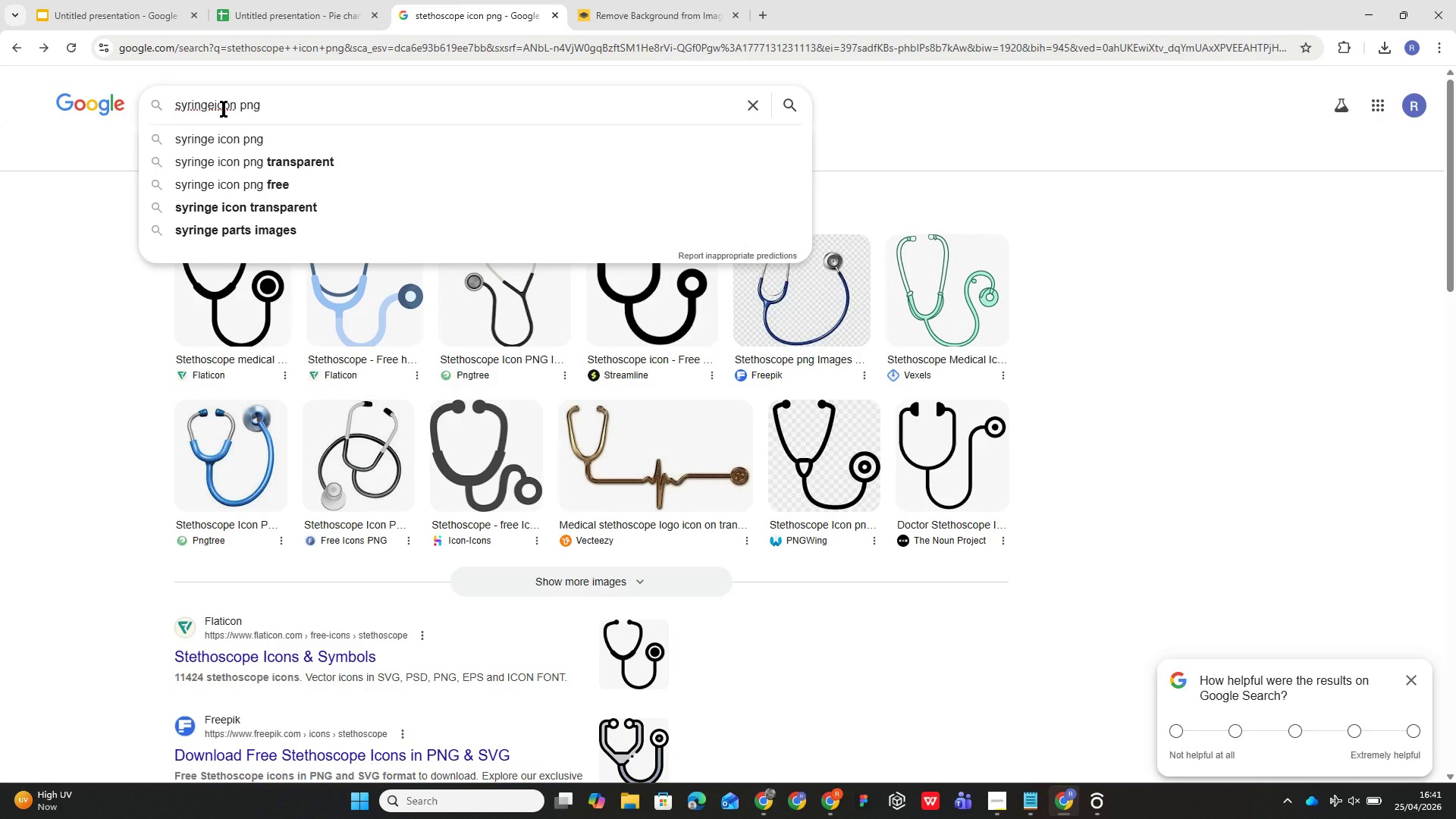 
key(Enter)
 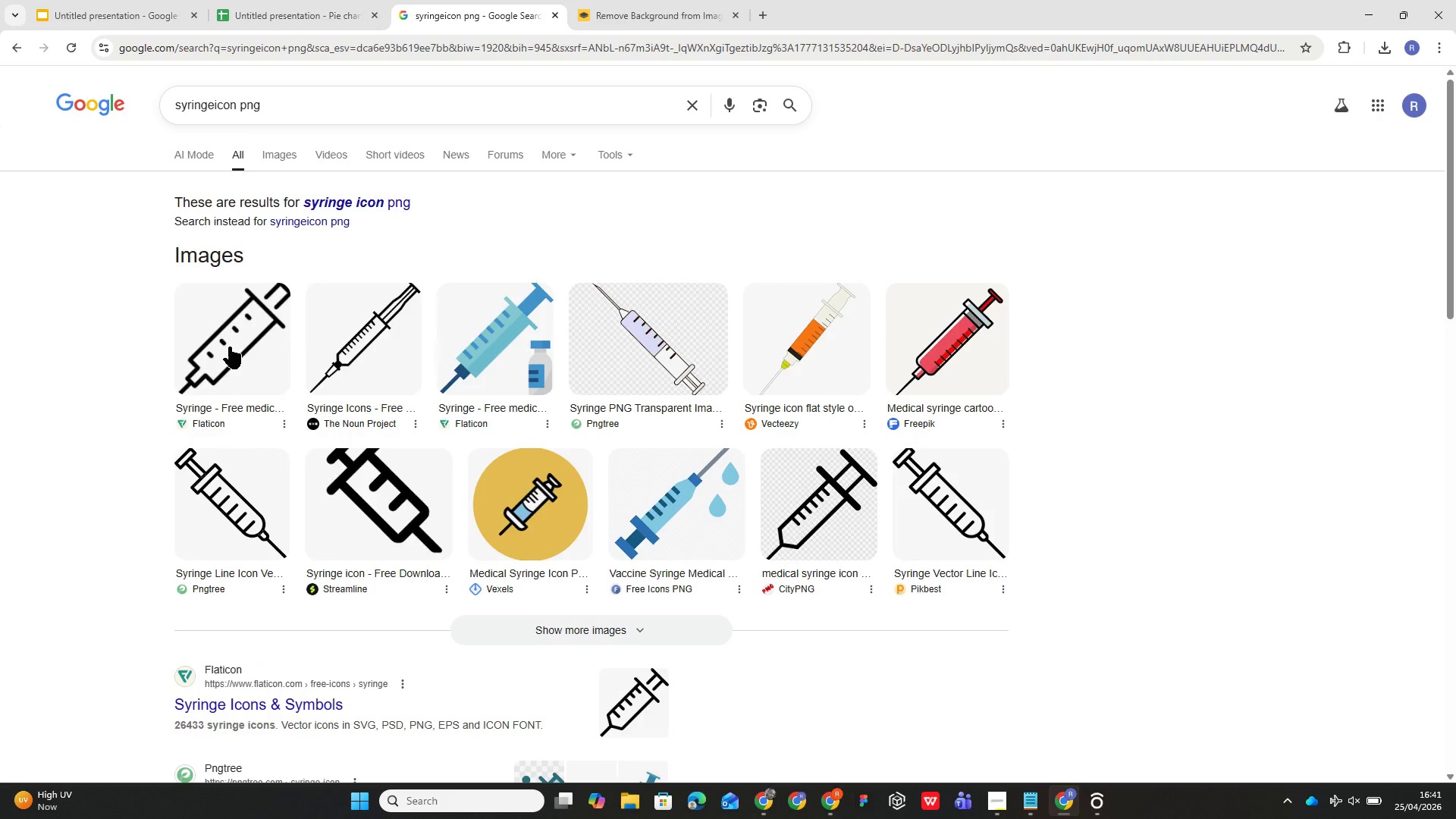 
left_click_drag(start_coordinate=[235, 481], to_coordinate=[736, 353])
 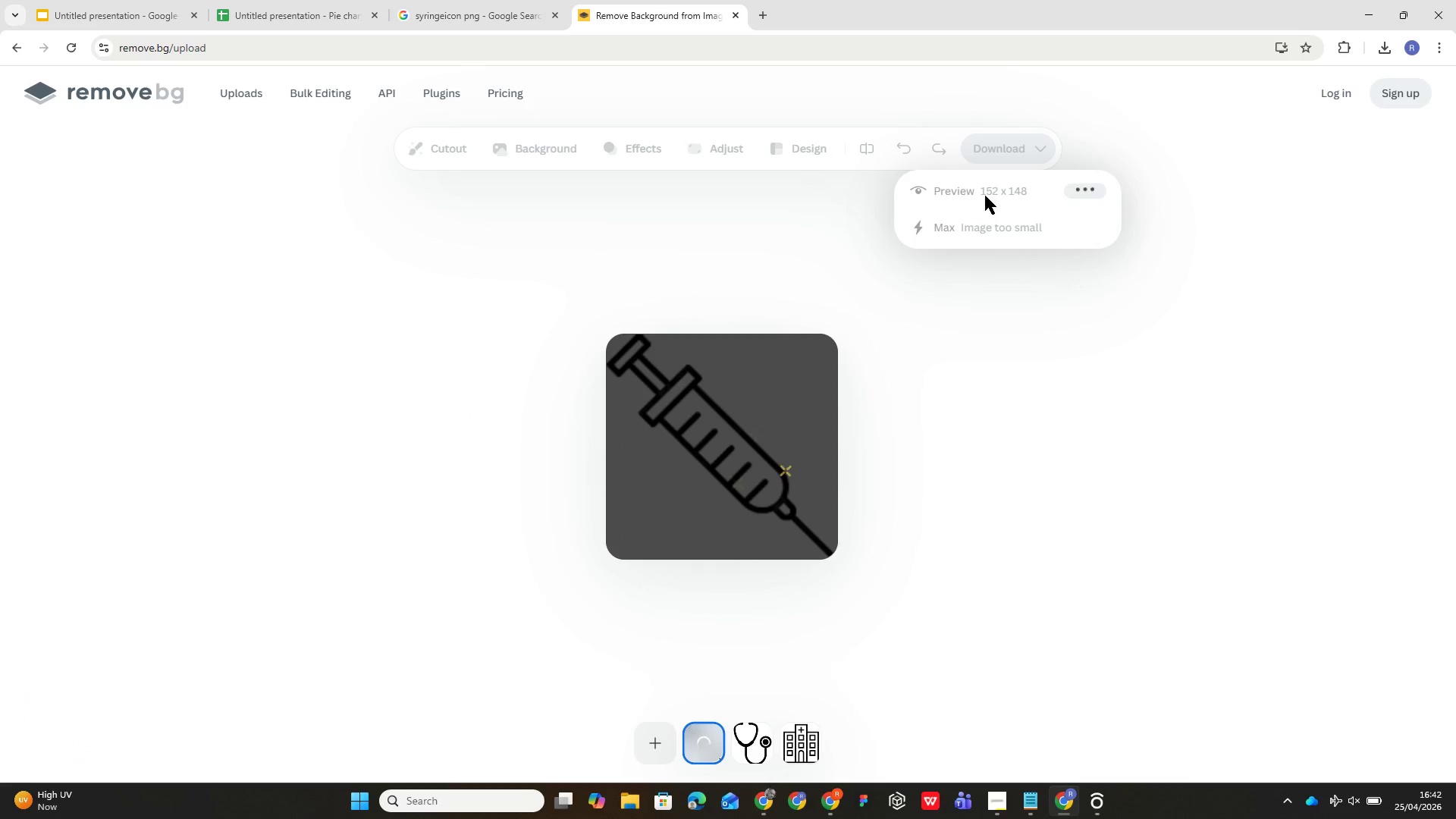 
wait(5.03)
 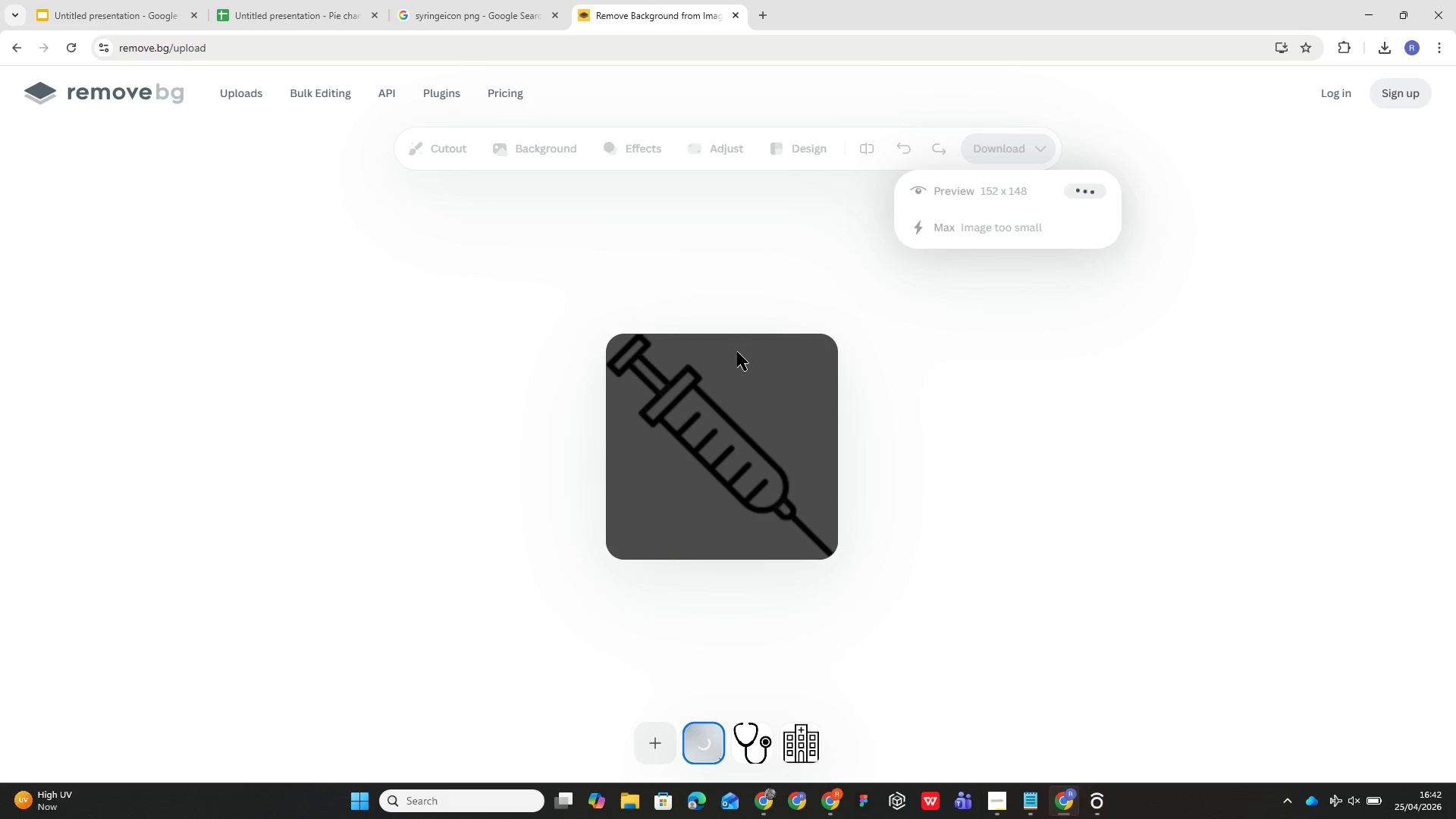 
left_click([985, 196])
 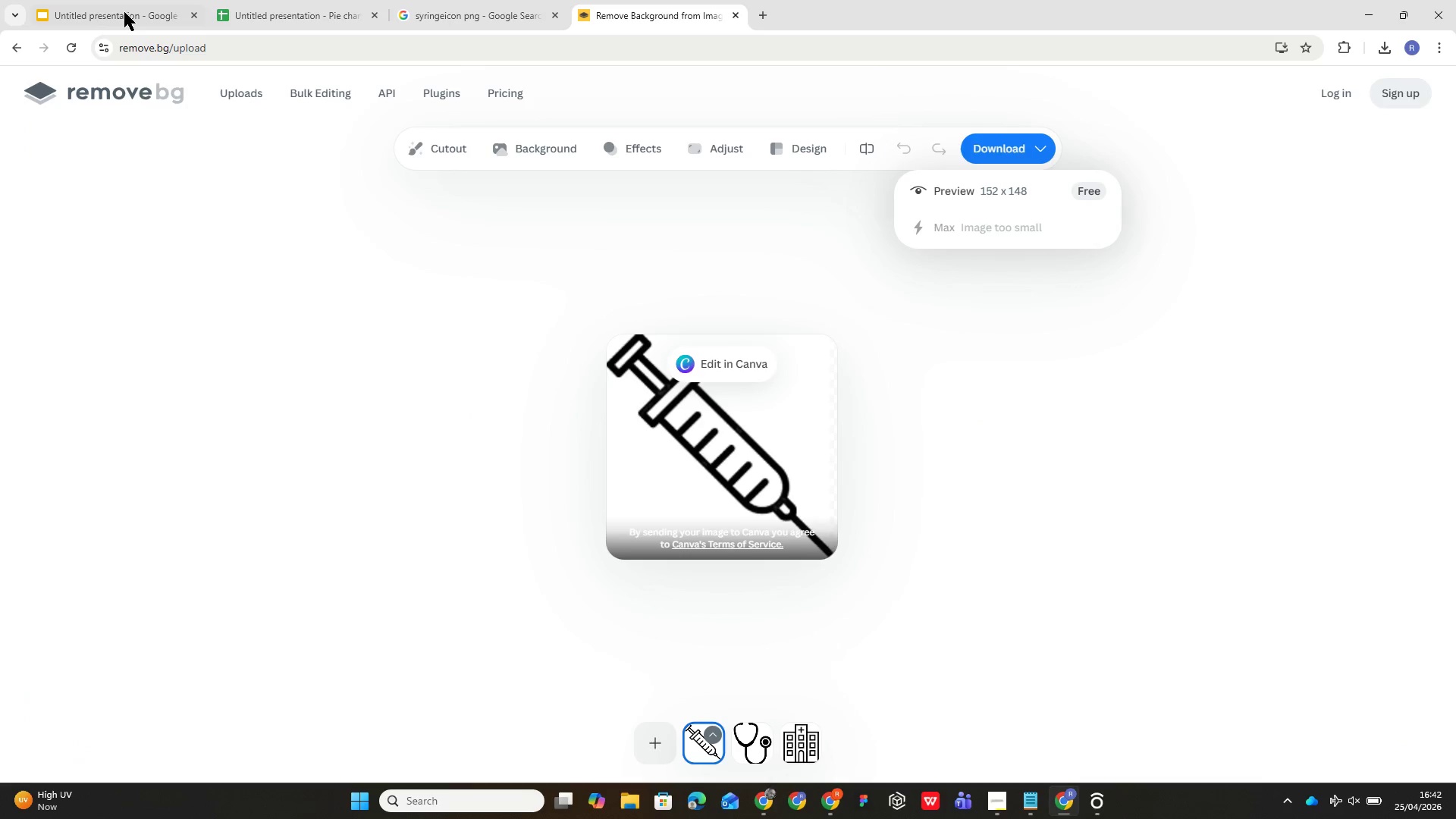 
left_click([124, 12])
 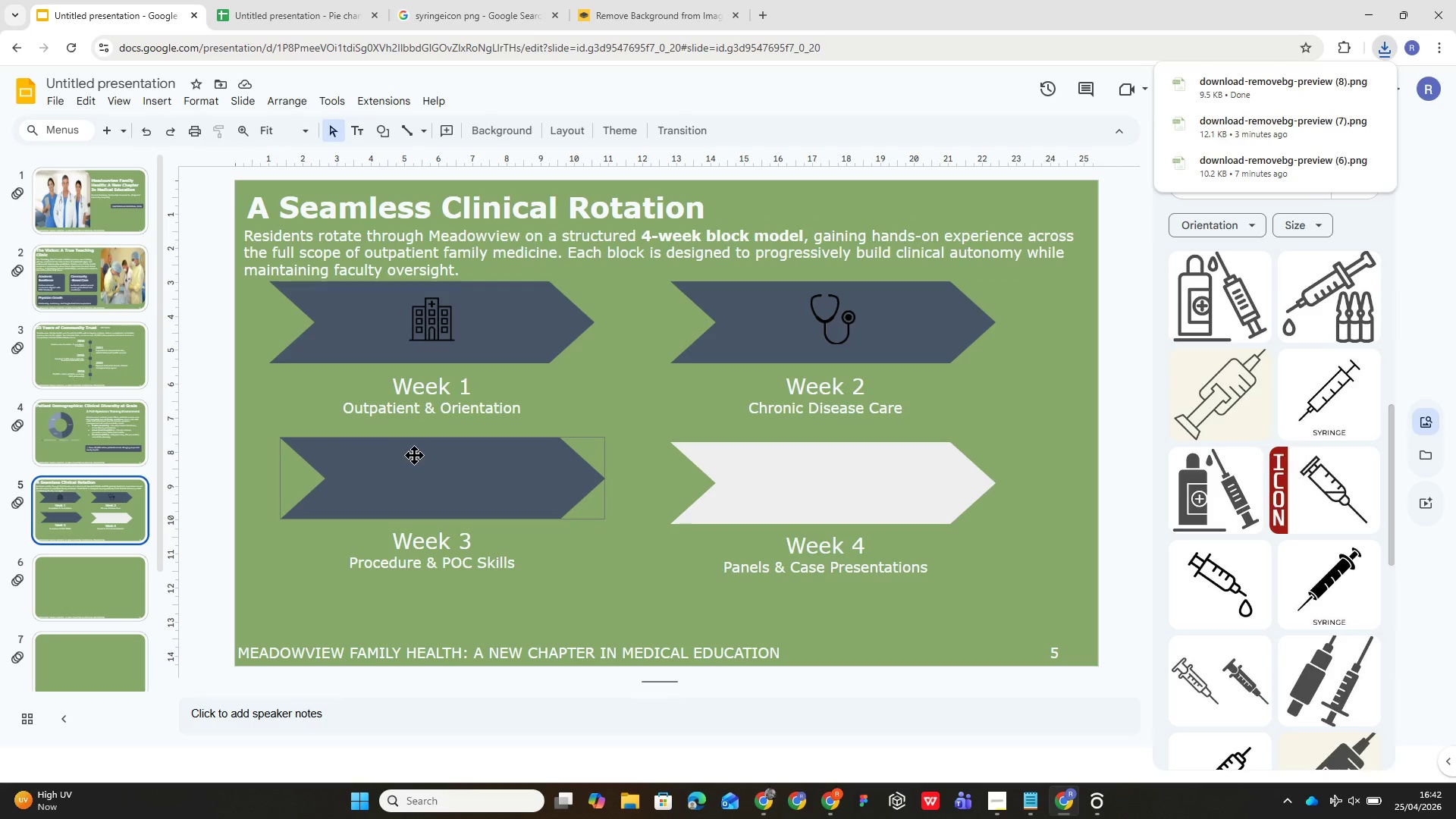 
left_click([423, 475])
 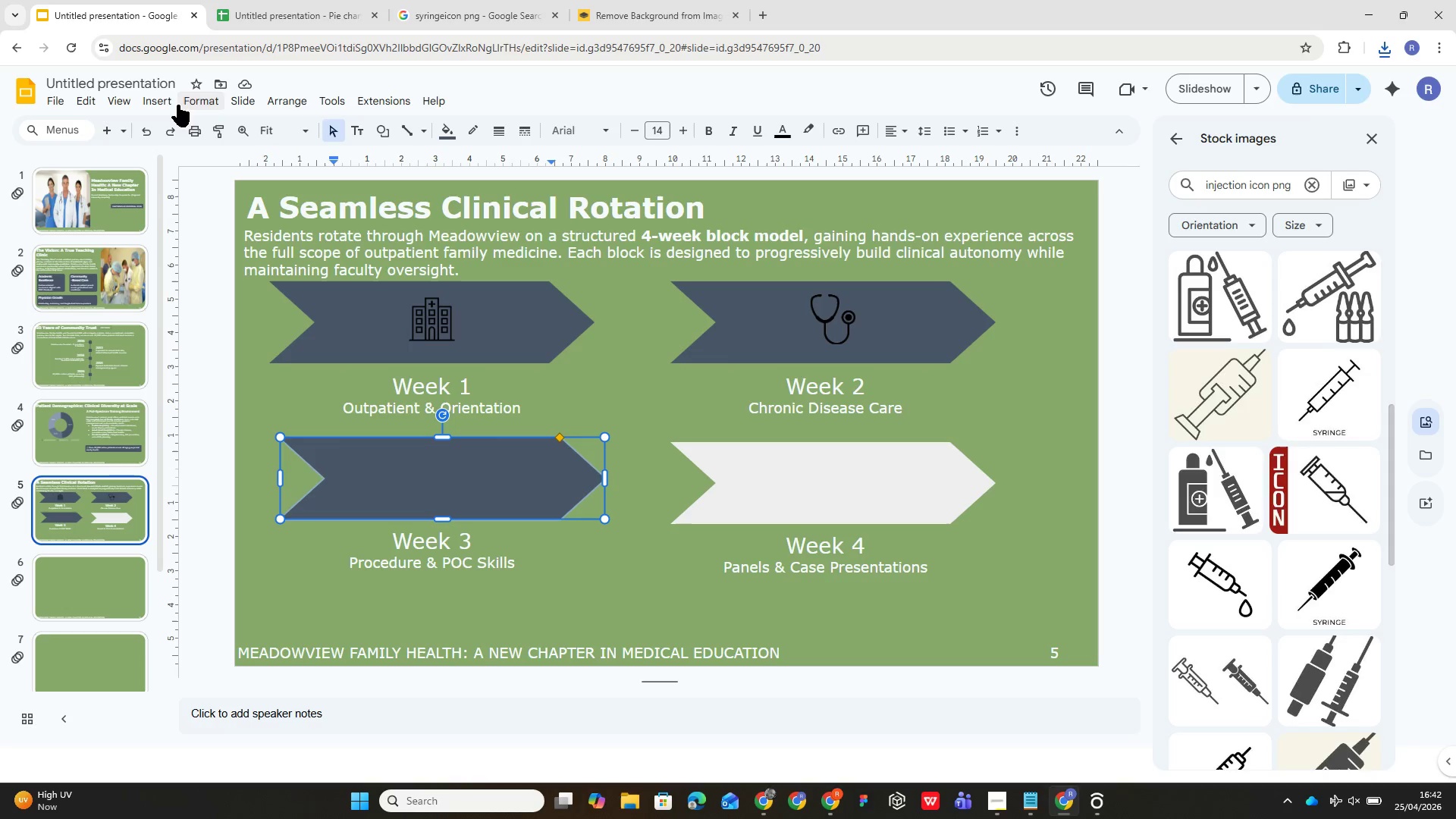 
left_click([164, 96])
 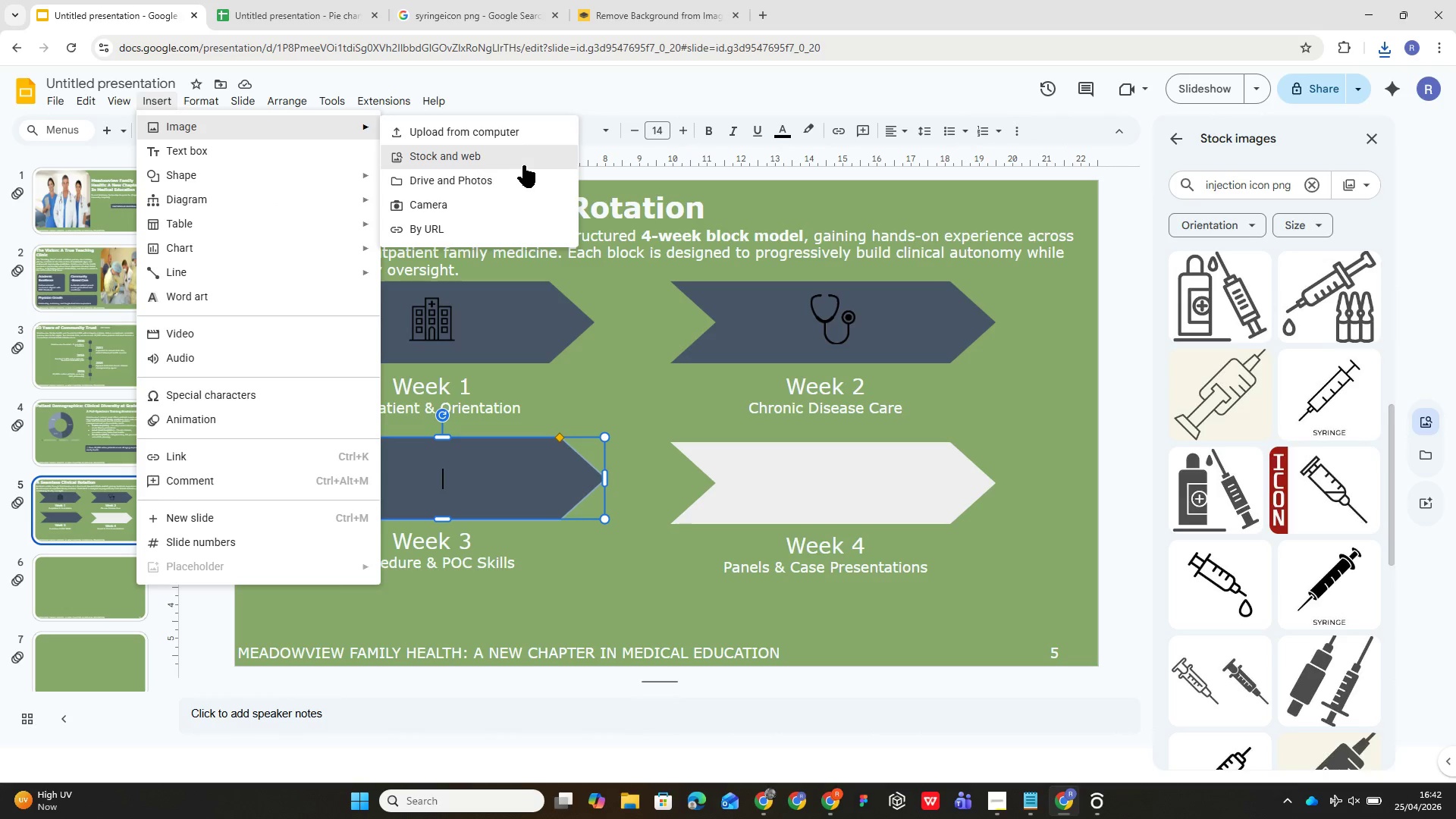 
left_click([532, 133])
 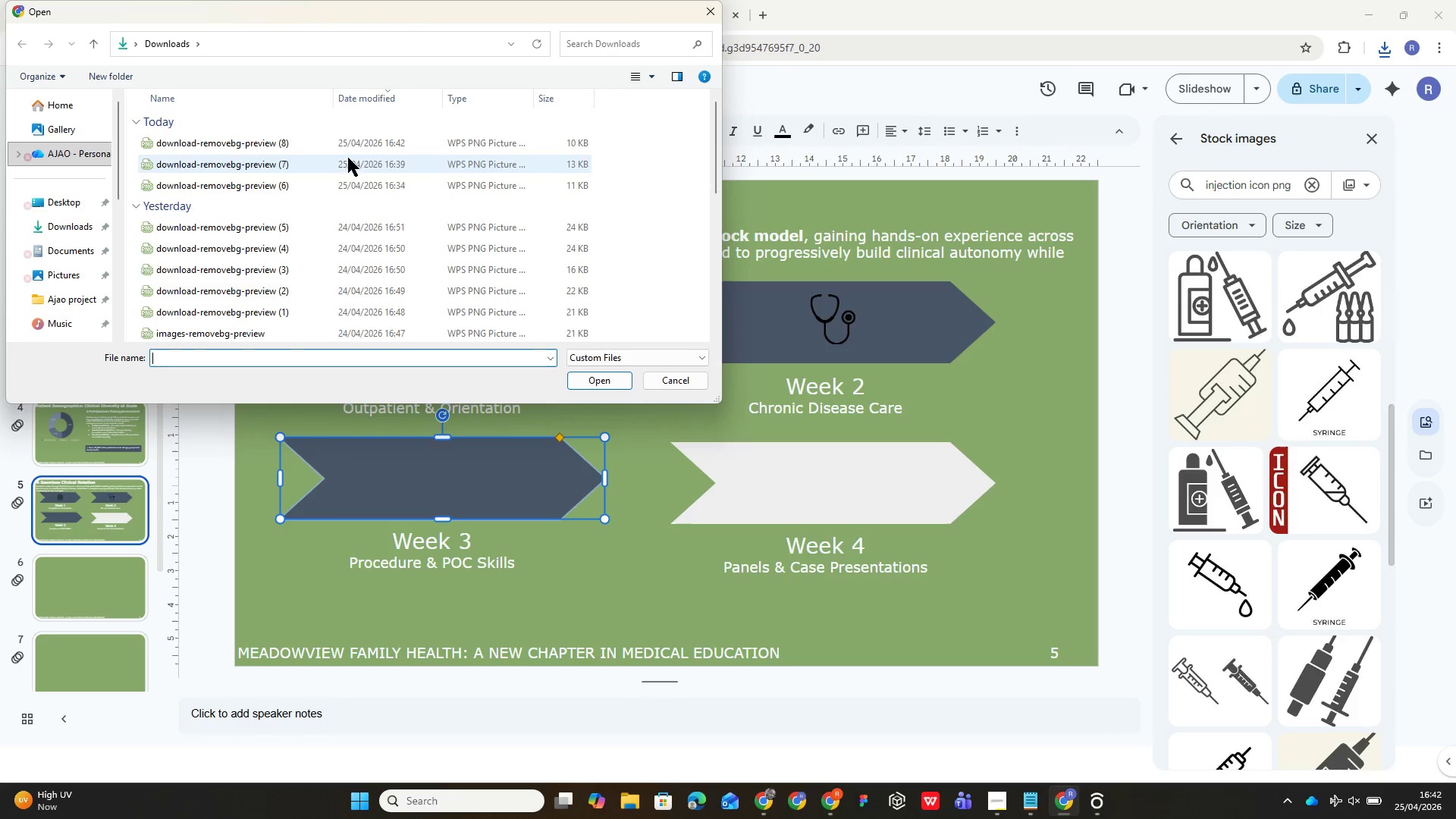 
left_click([349, 142])
 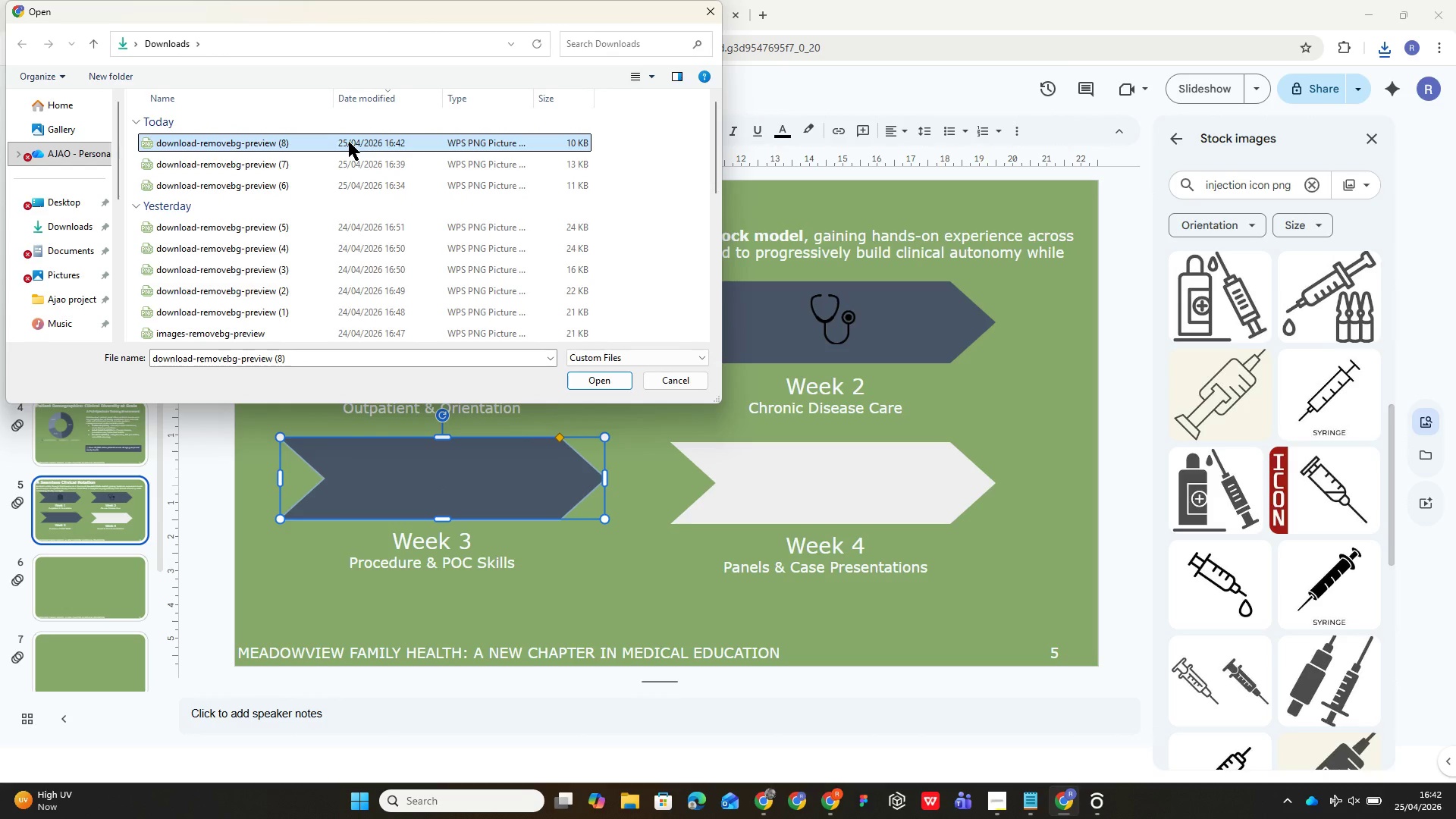 
double_click([349, 142])
 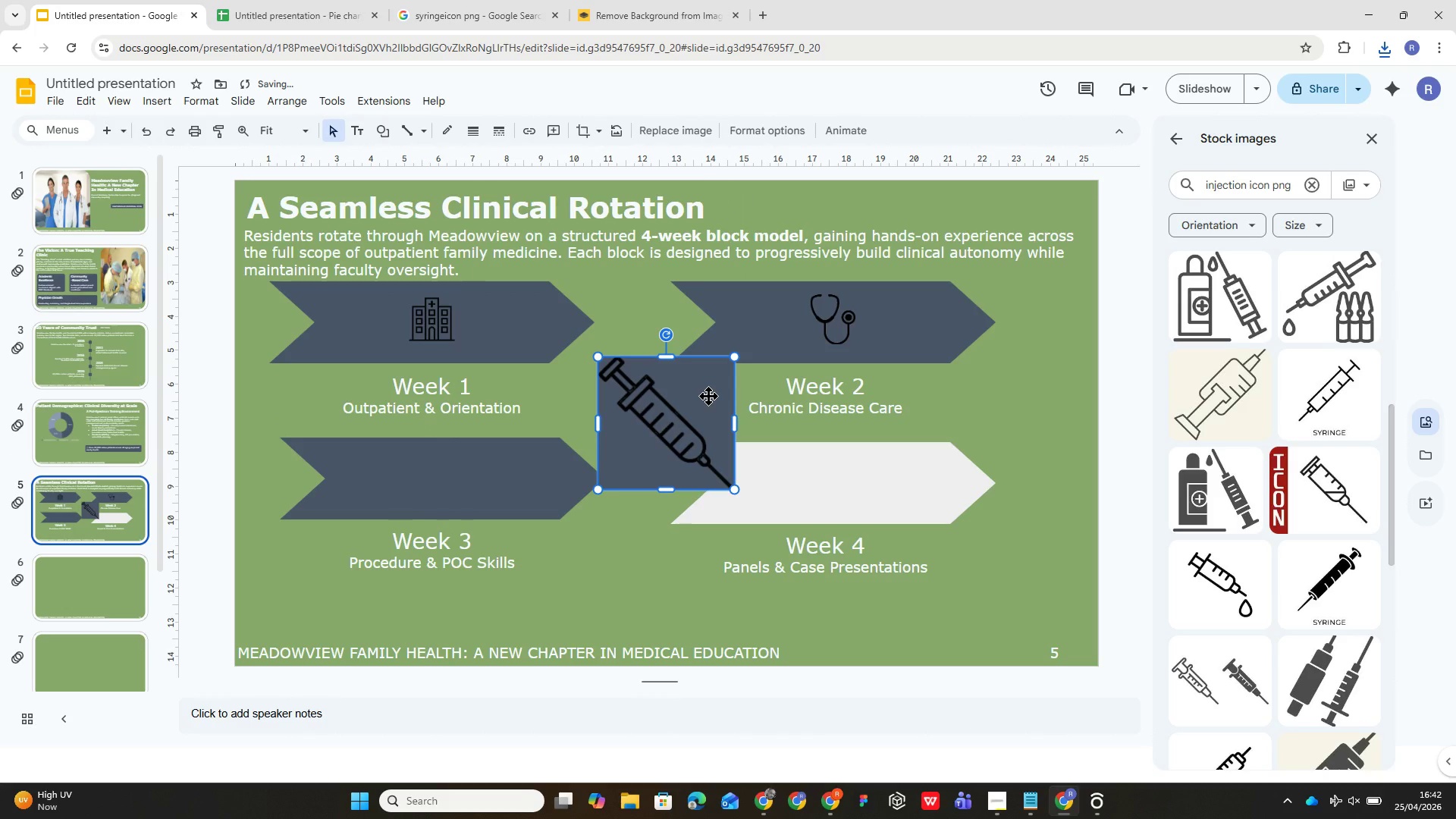 
hold_key(key=ShiftLeft, duration=4.28)
left_click_drag(start_coordinate=[731, 356], to_coordinate=[657, 440])
 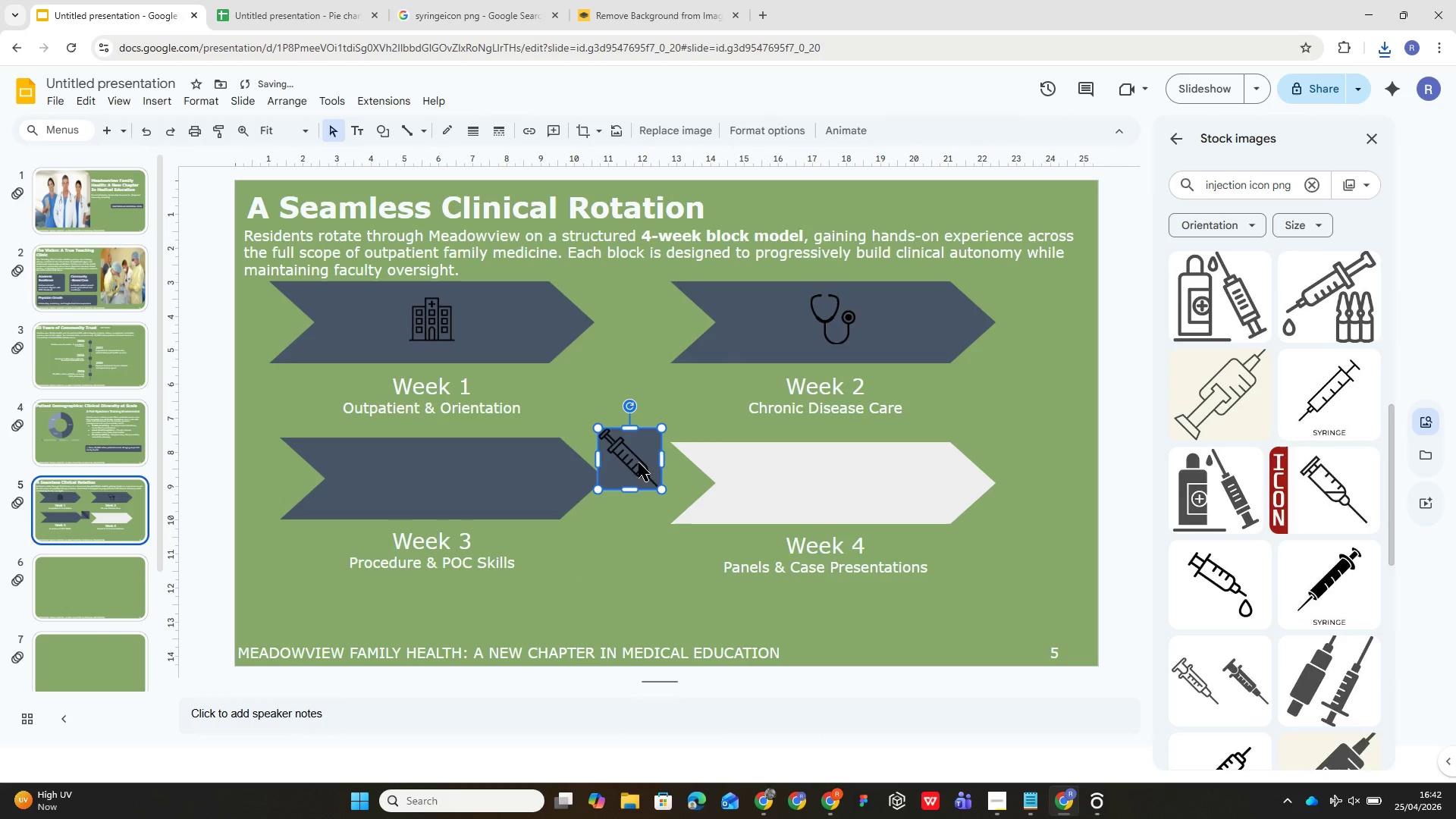 
left_click_drag(start_coordinate=[632, 460], to_coordinate=[443, 479])
 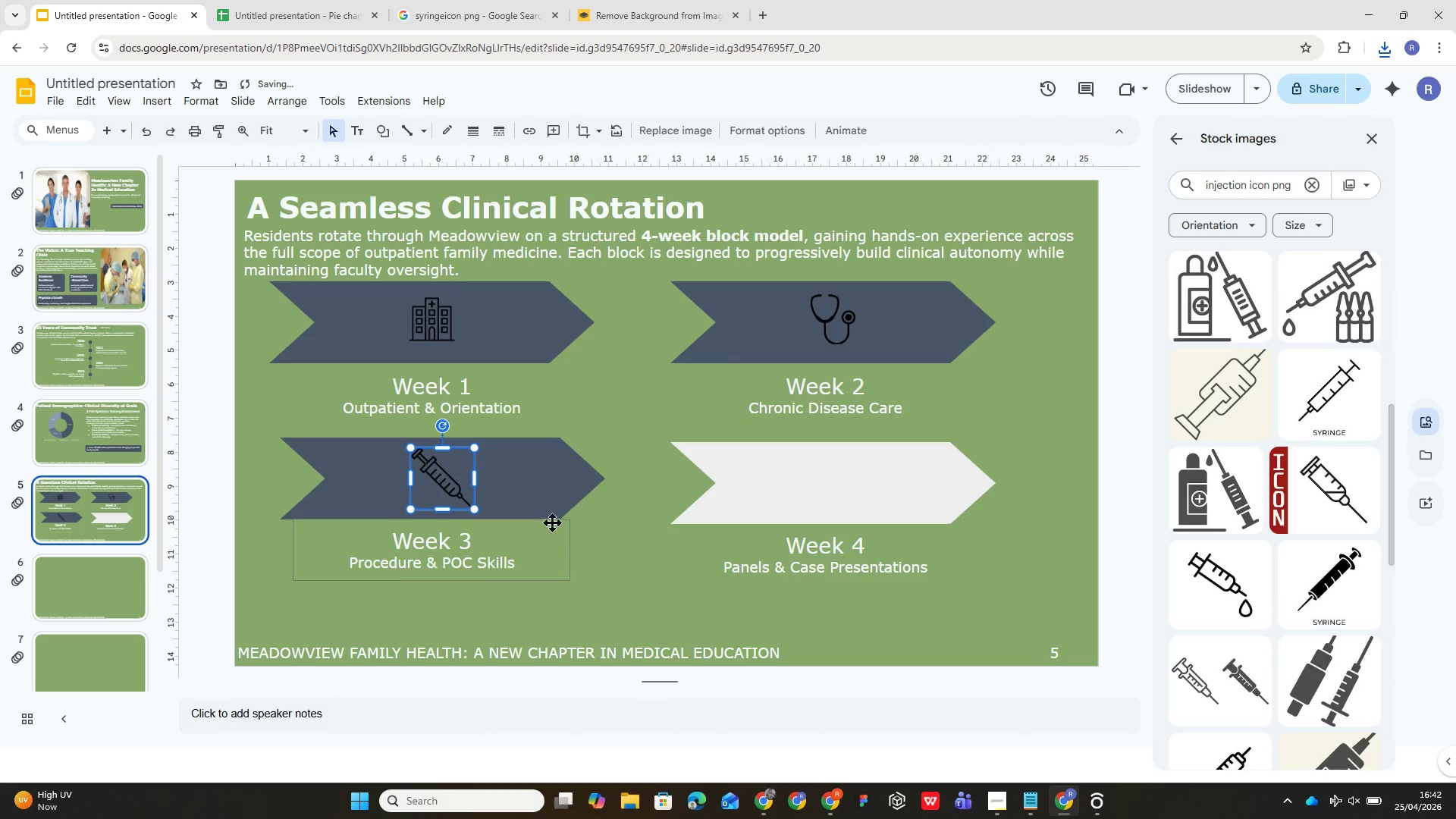 
left_click([611, 553])
 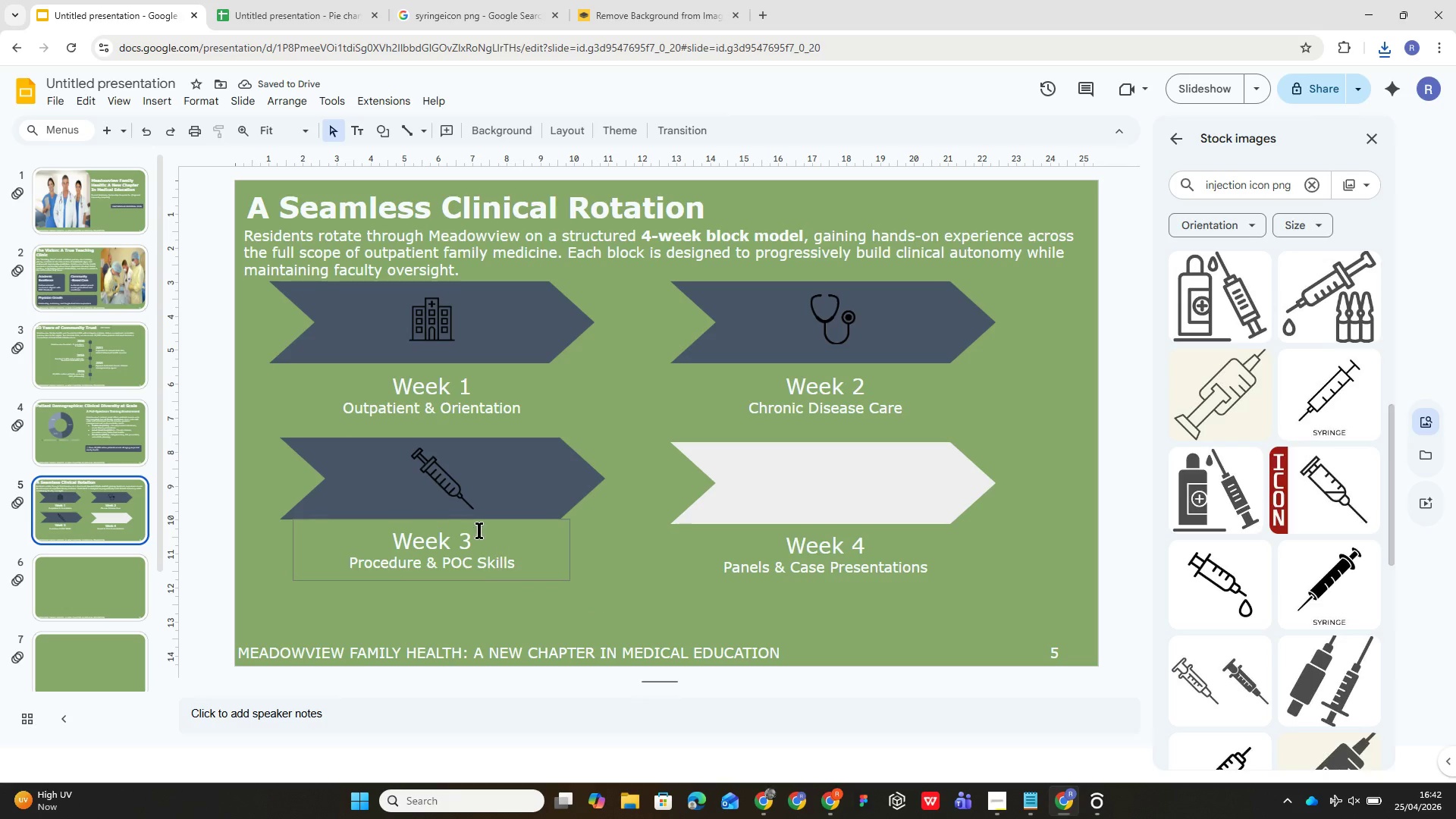 
left_click([459, 475])
 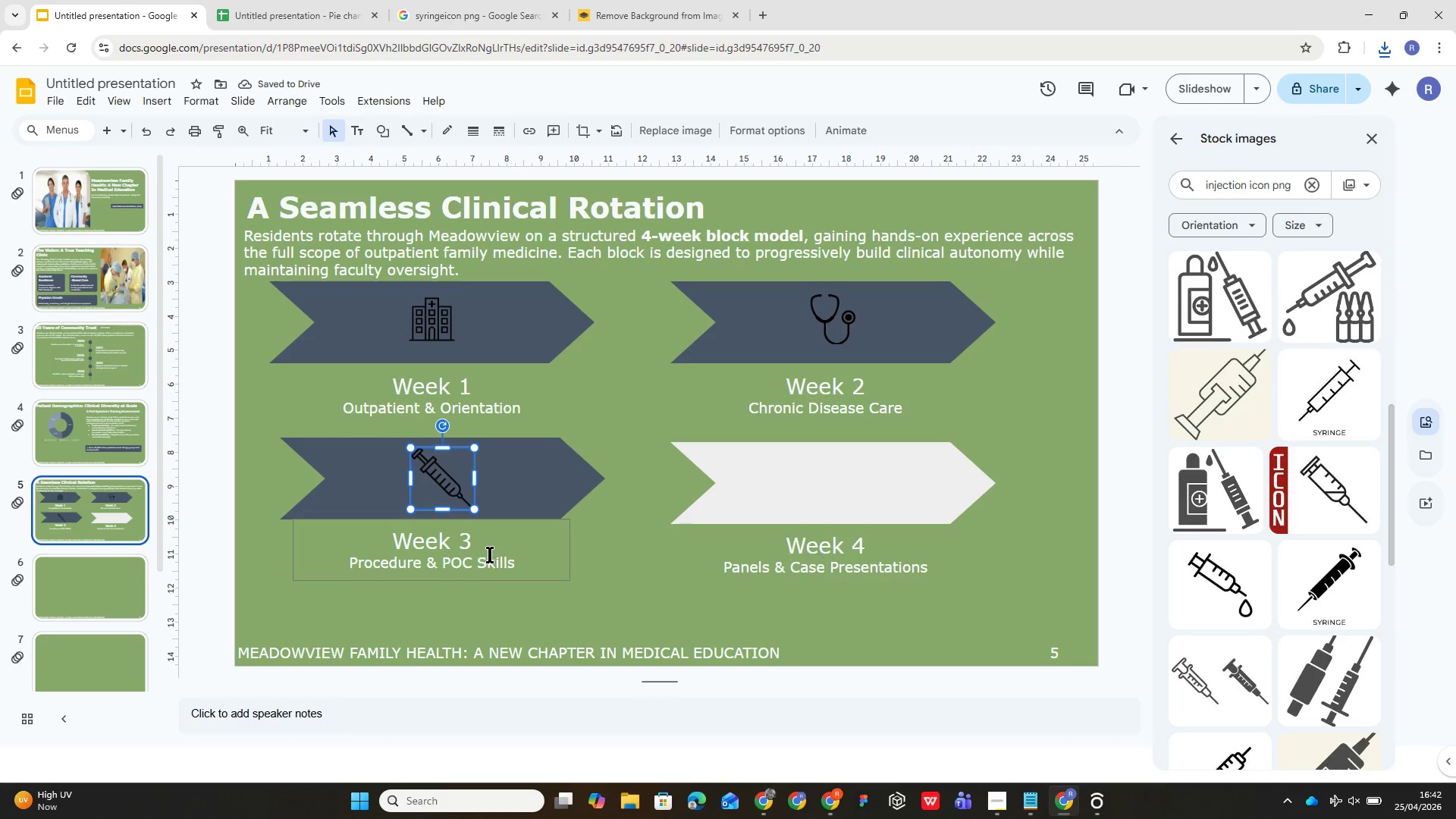 
hold_key(key=ShiftLeft, duration=2.08)
left_click_drag(start_coordinate=[479, 510], to_coordinate=[468, 504])
 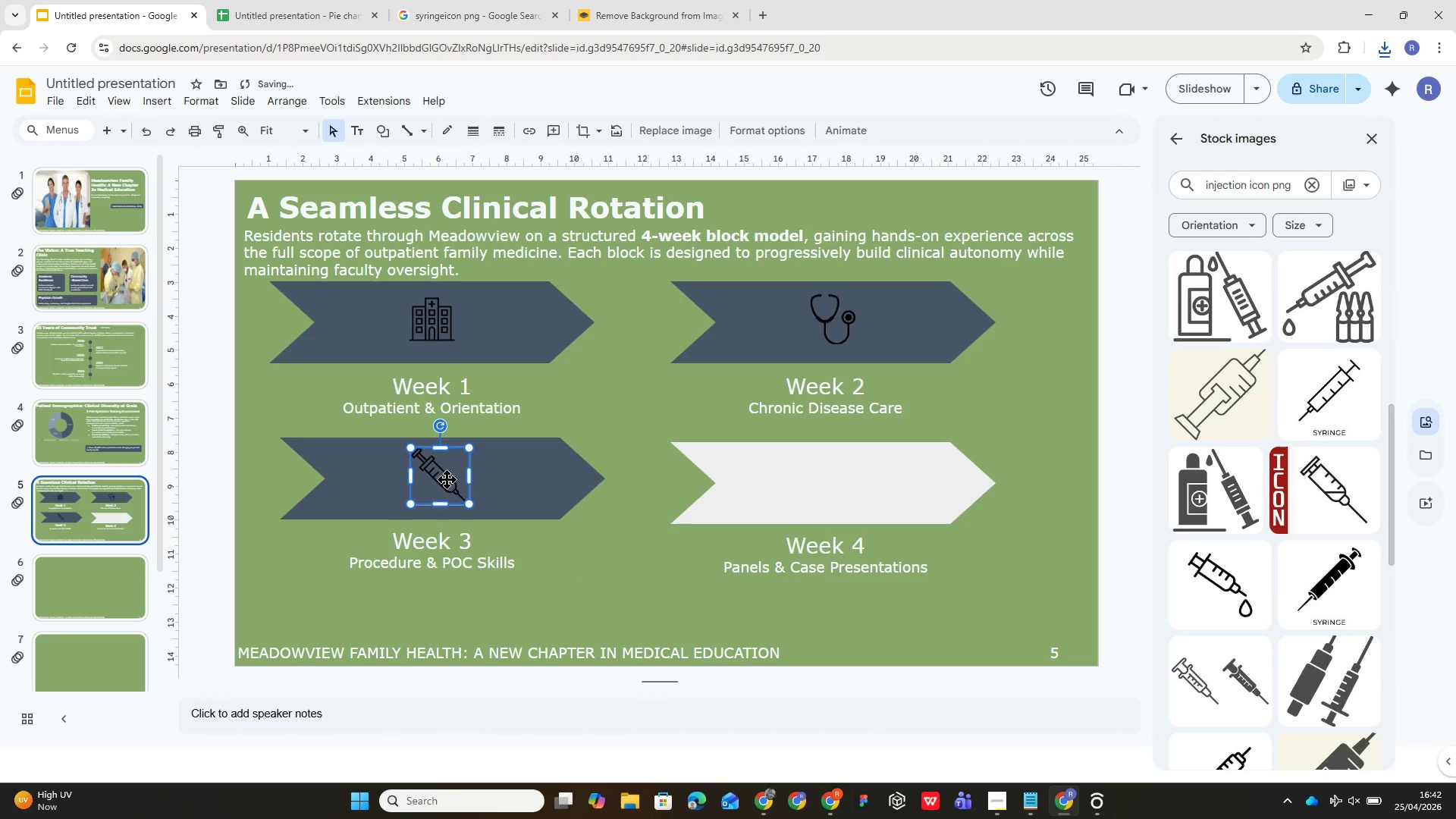 
left_click_drag(start_coordinate=[447, 479], to_coordinate=[440, 478])
 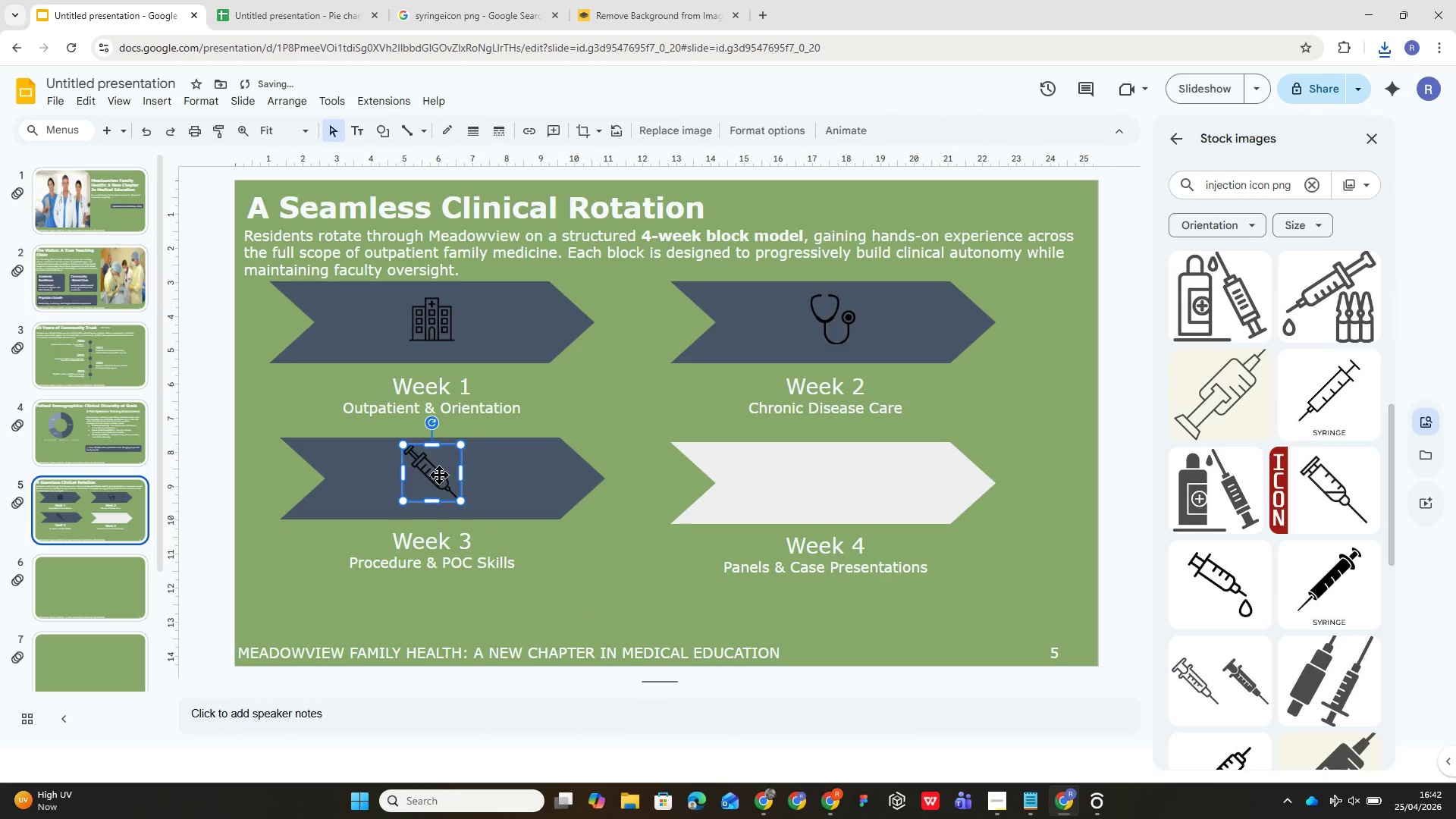 
left_click_drag(start_coordinate=[439, 475], to_coordinate=[438, 482])
 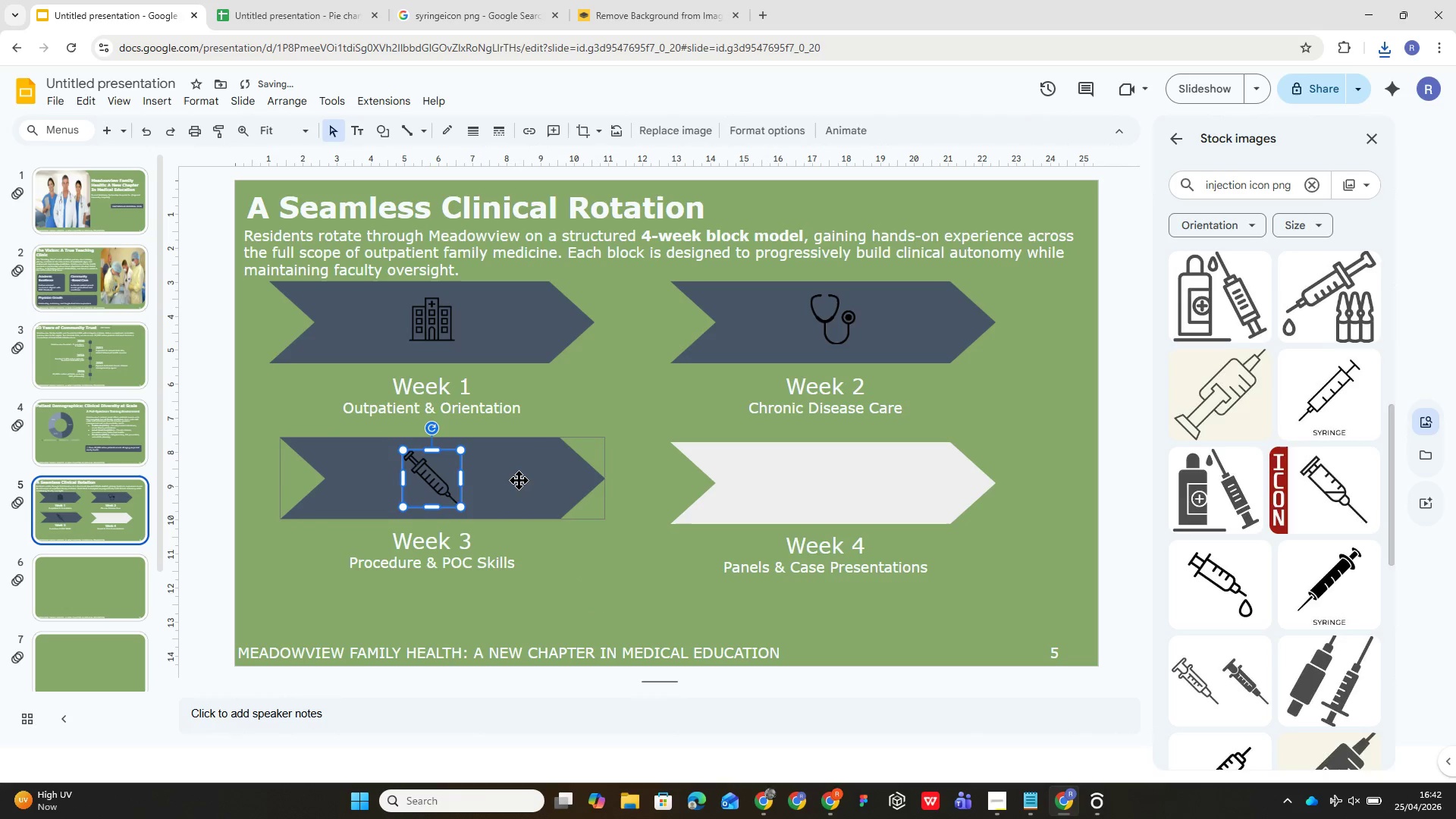 
left_click([520, 479])
 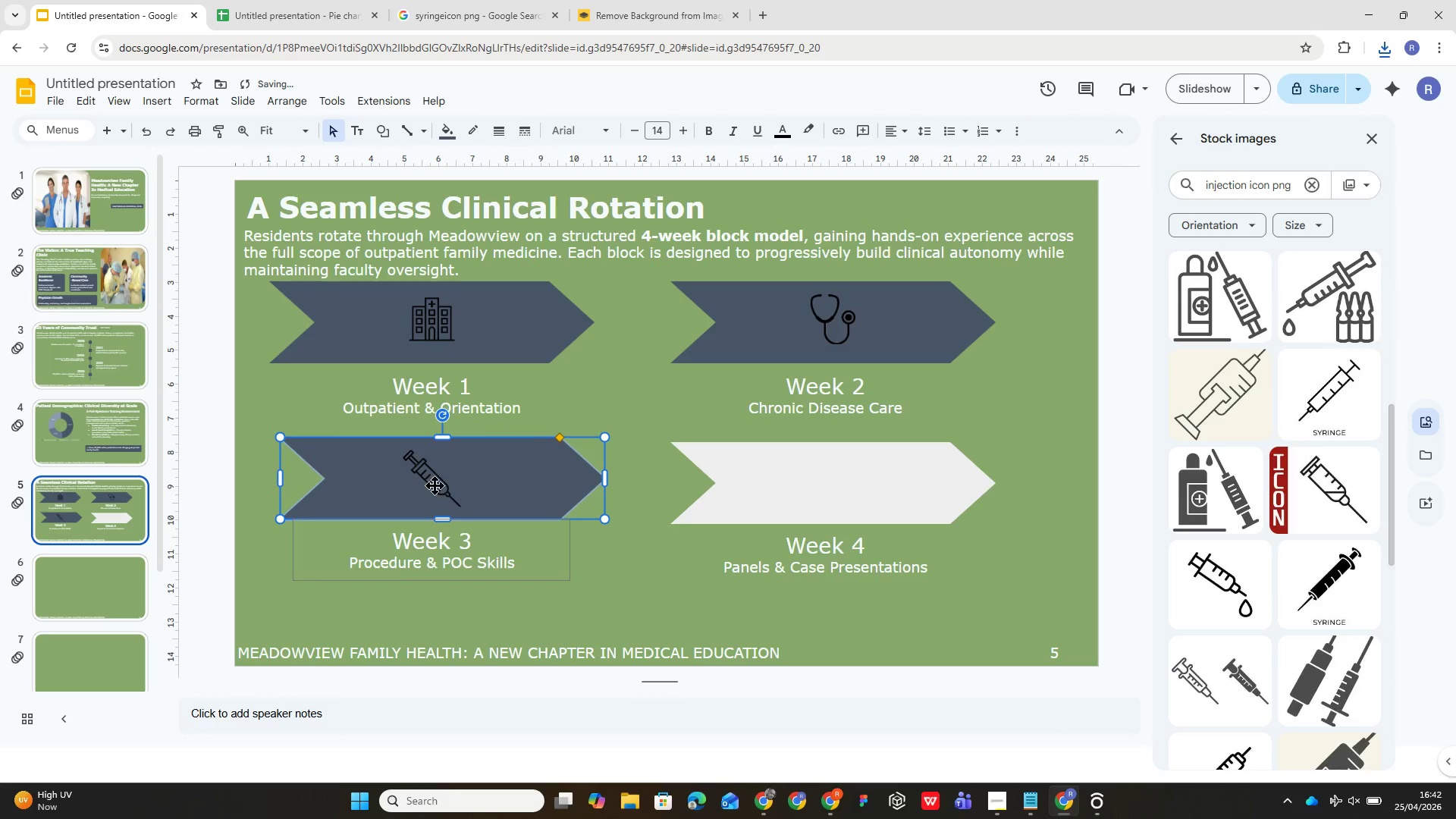 
left_click([444, 486])
 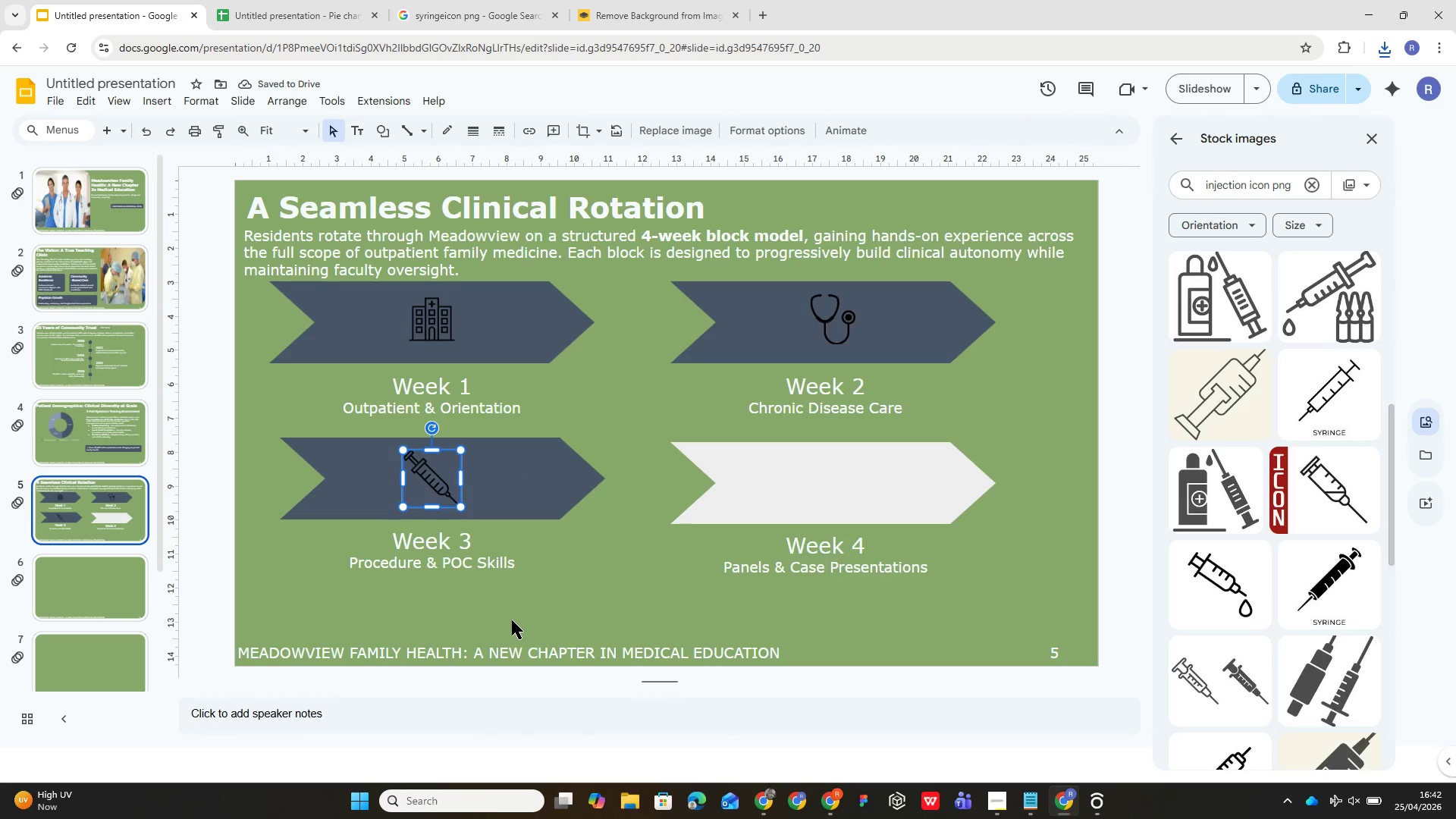 
left_click([503, 494])
 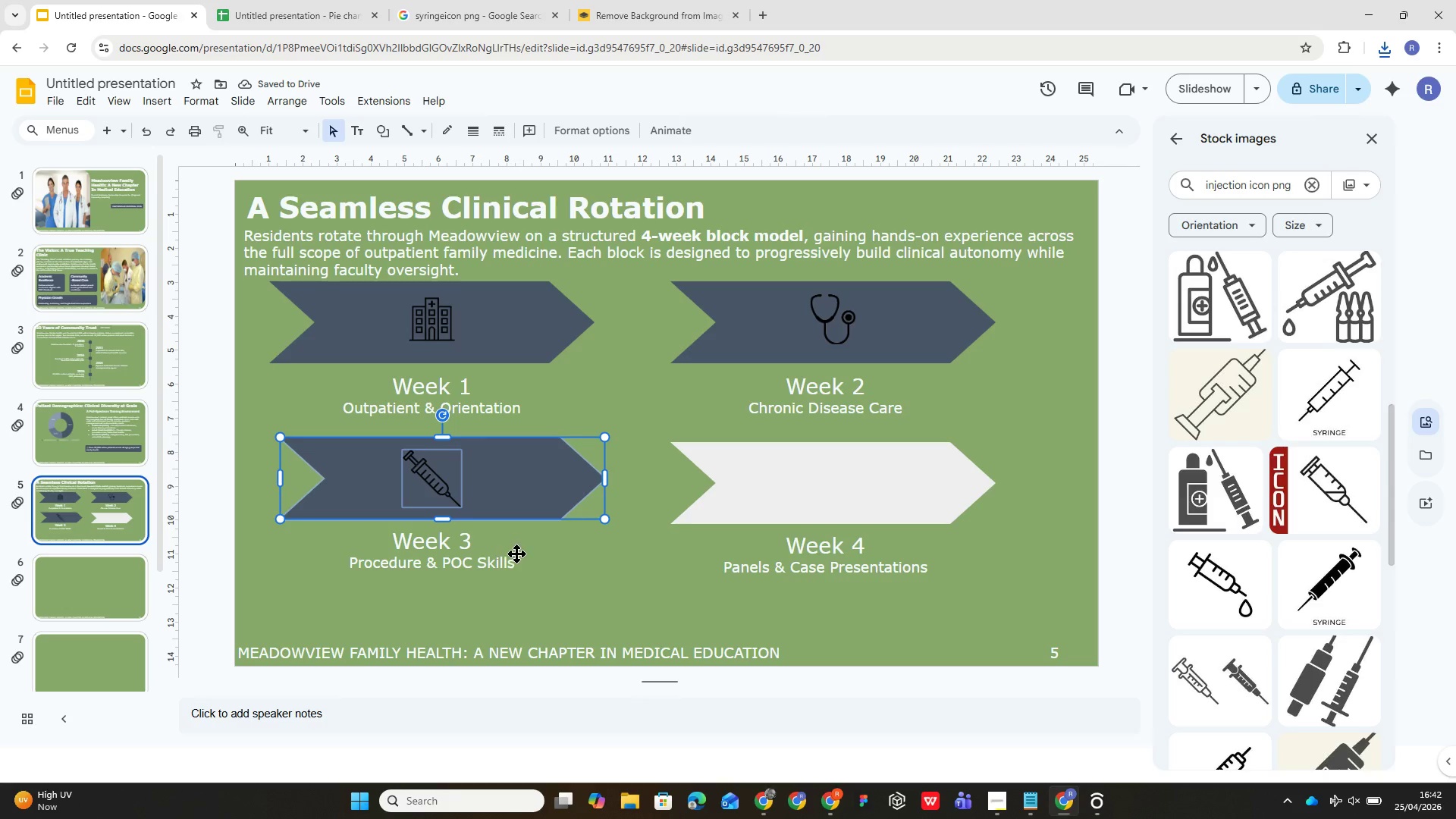 
left_click([516, 554])
 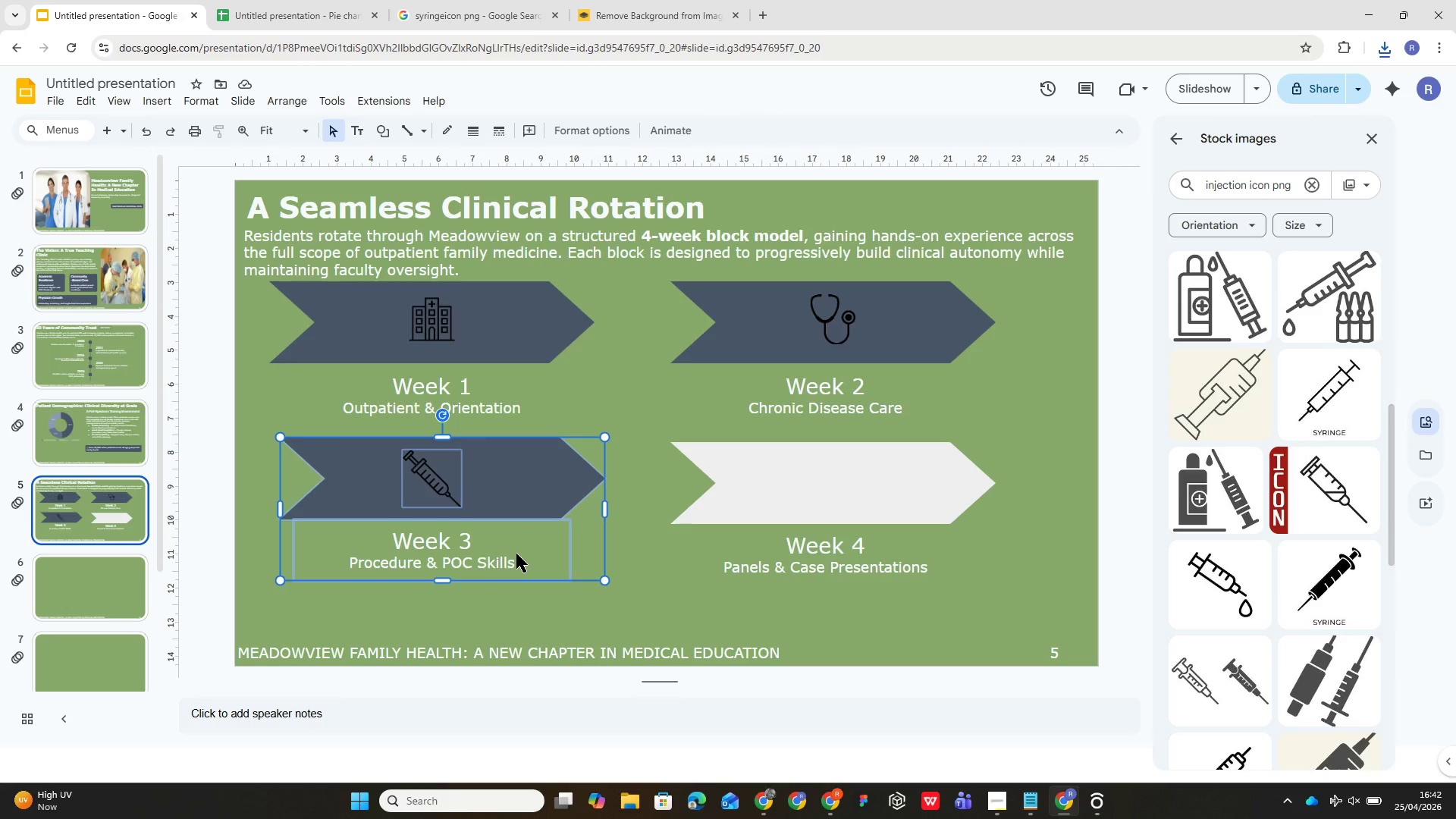 
key(Alt+Control+G)
 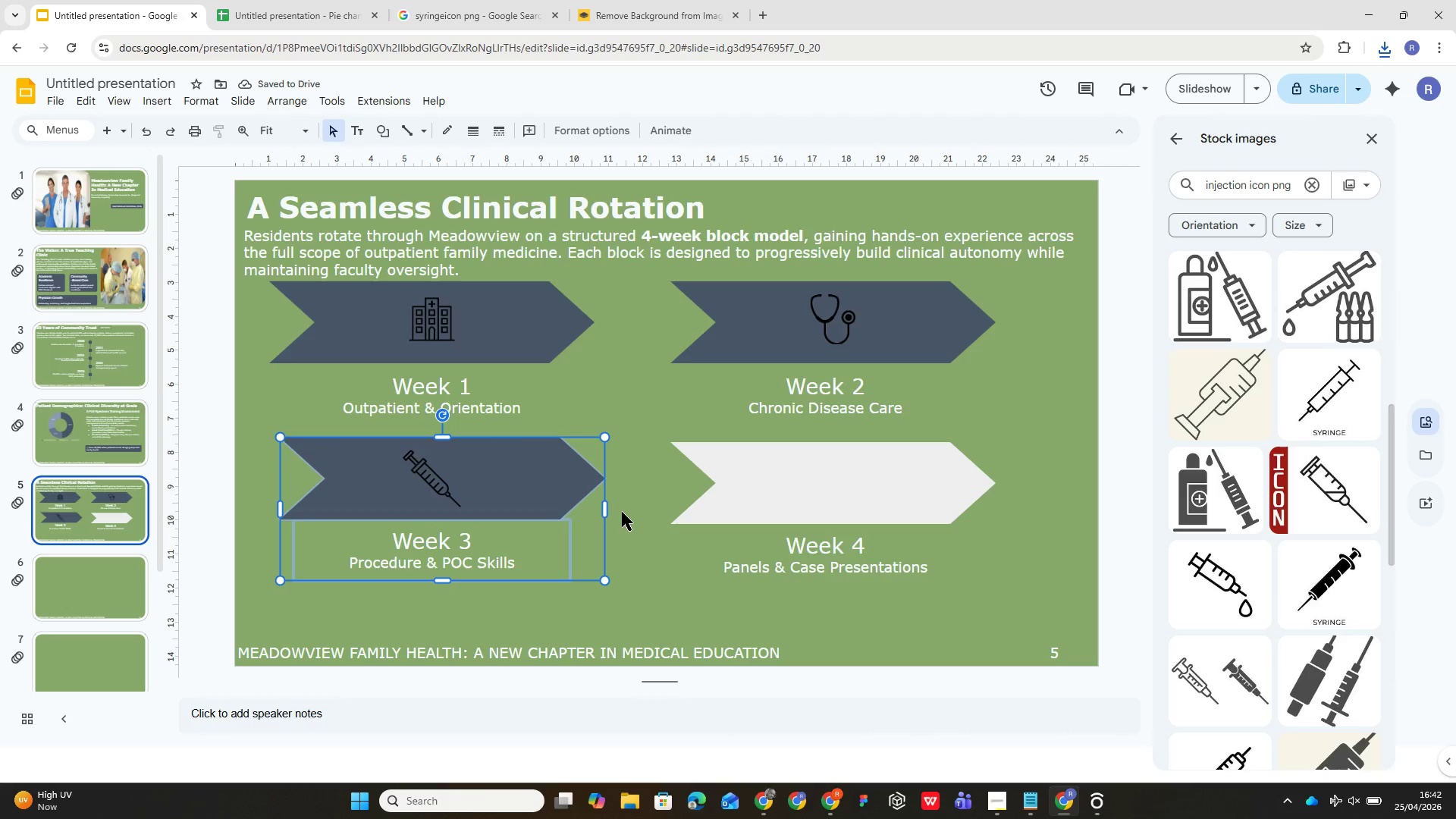 
left_click([841, 491])
 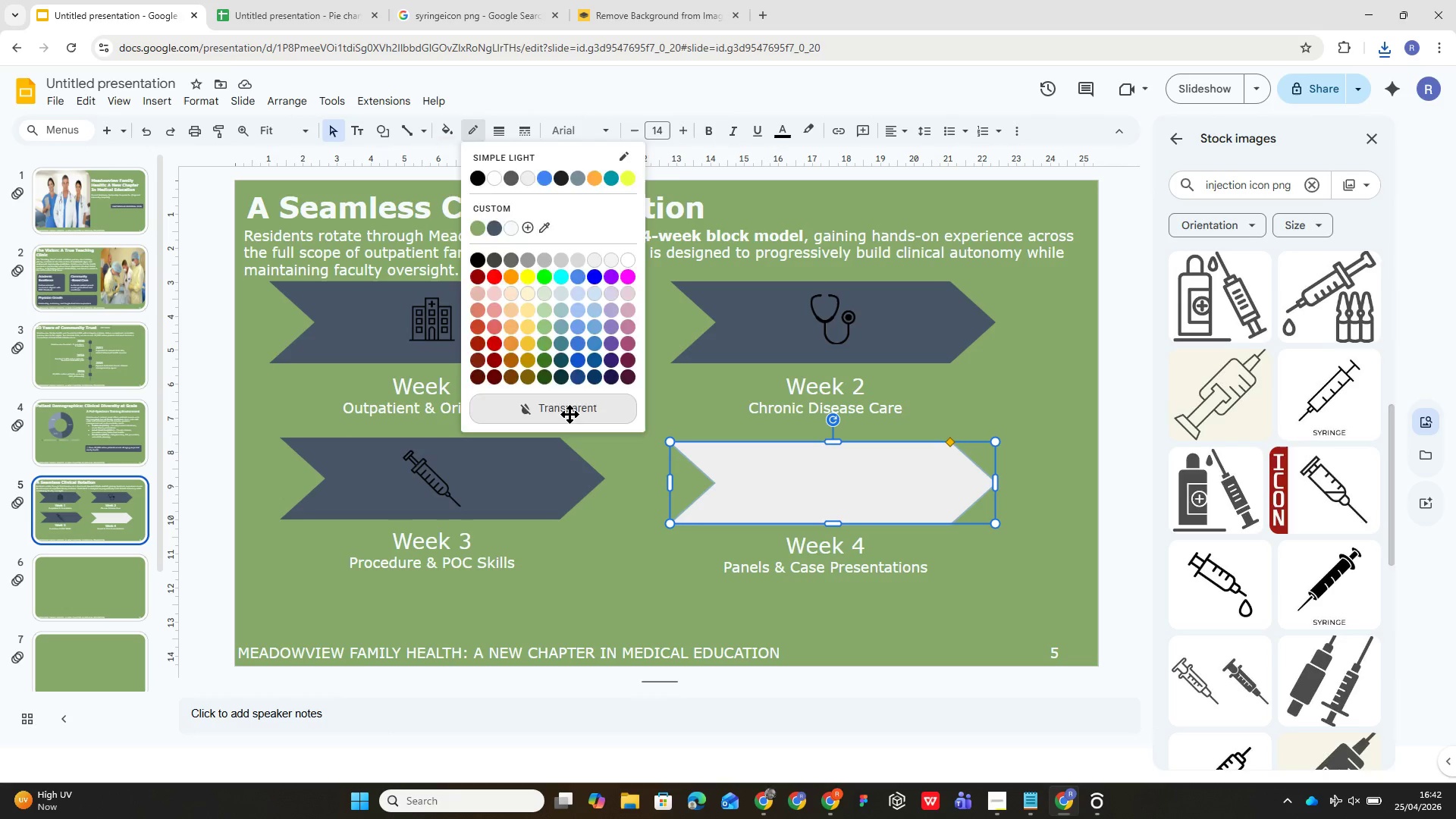 
wait(5.69)
 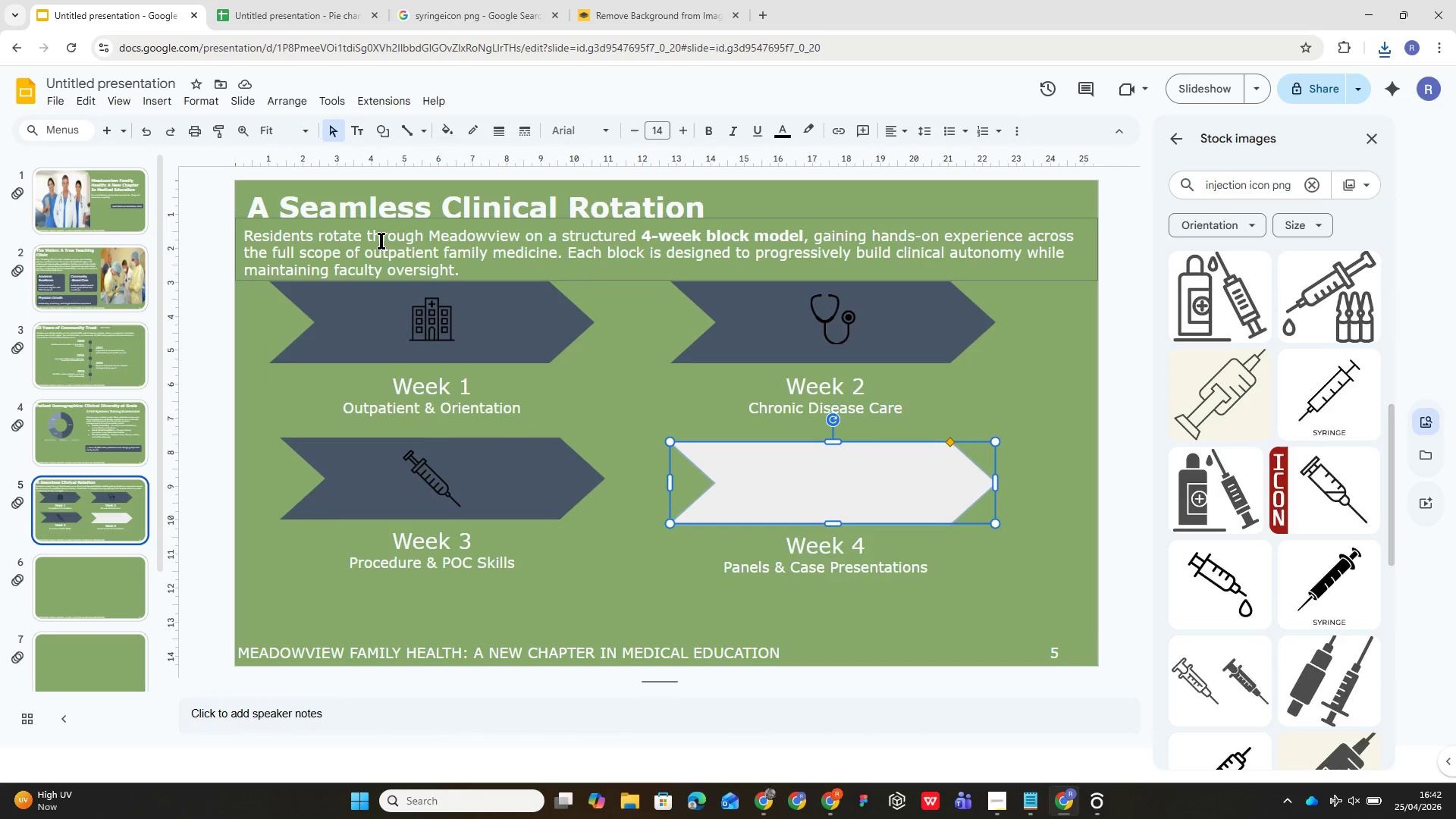 
left_click([450, 128])
 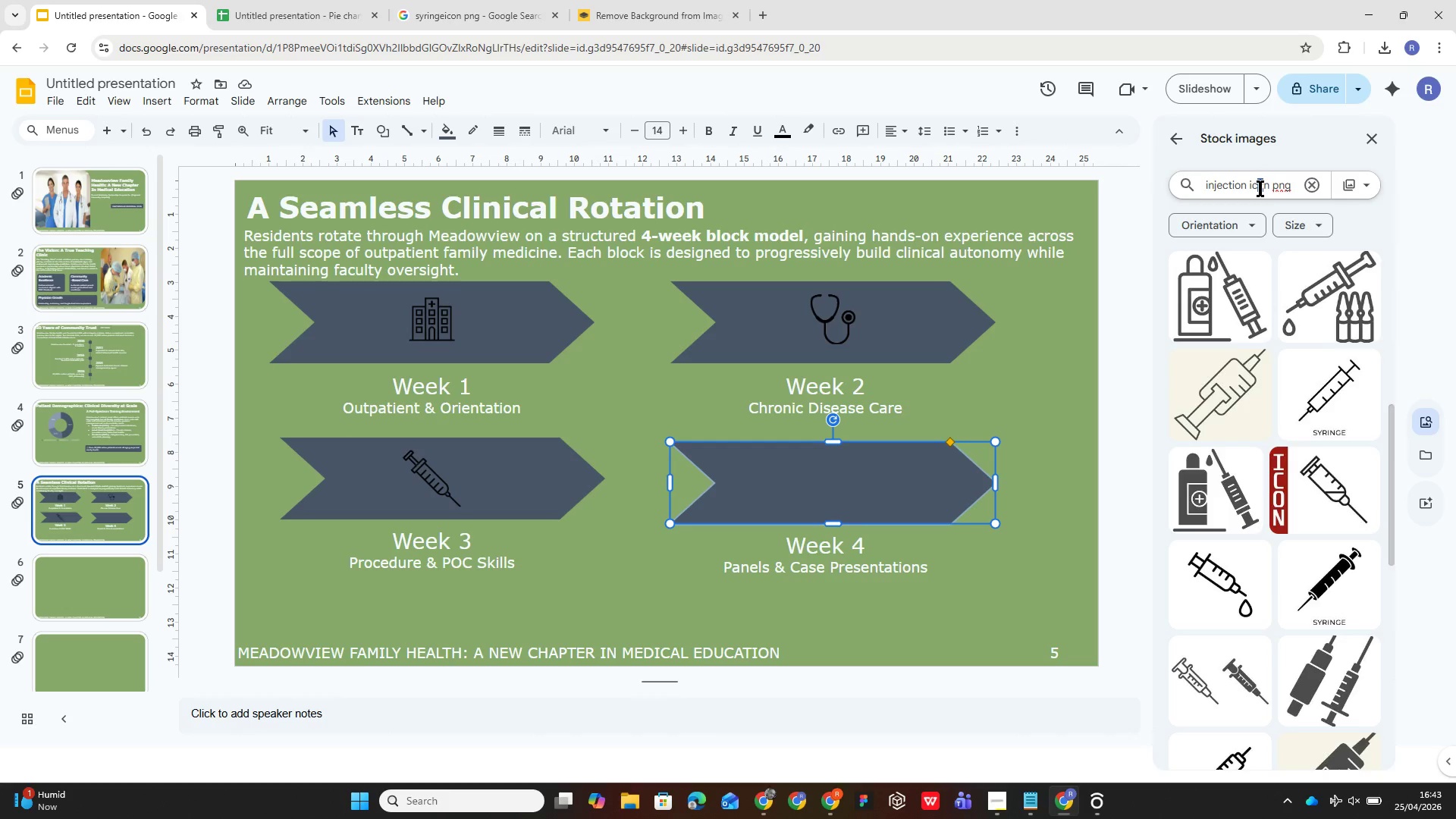 
wait(62.41)
 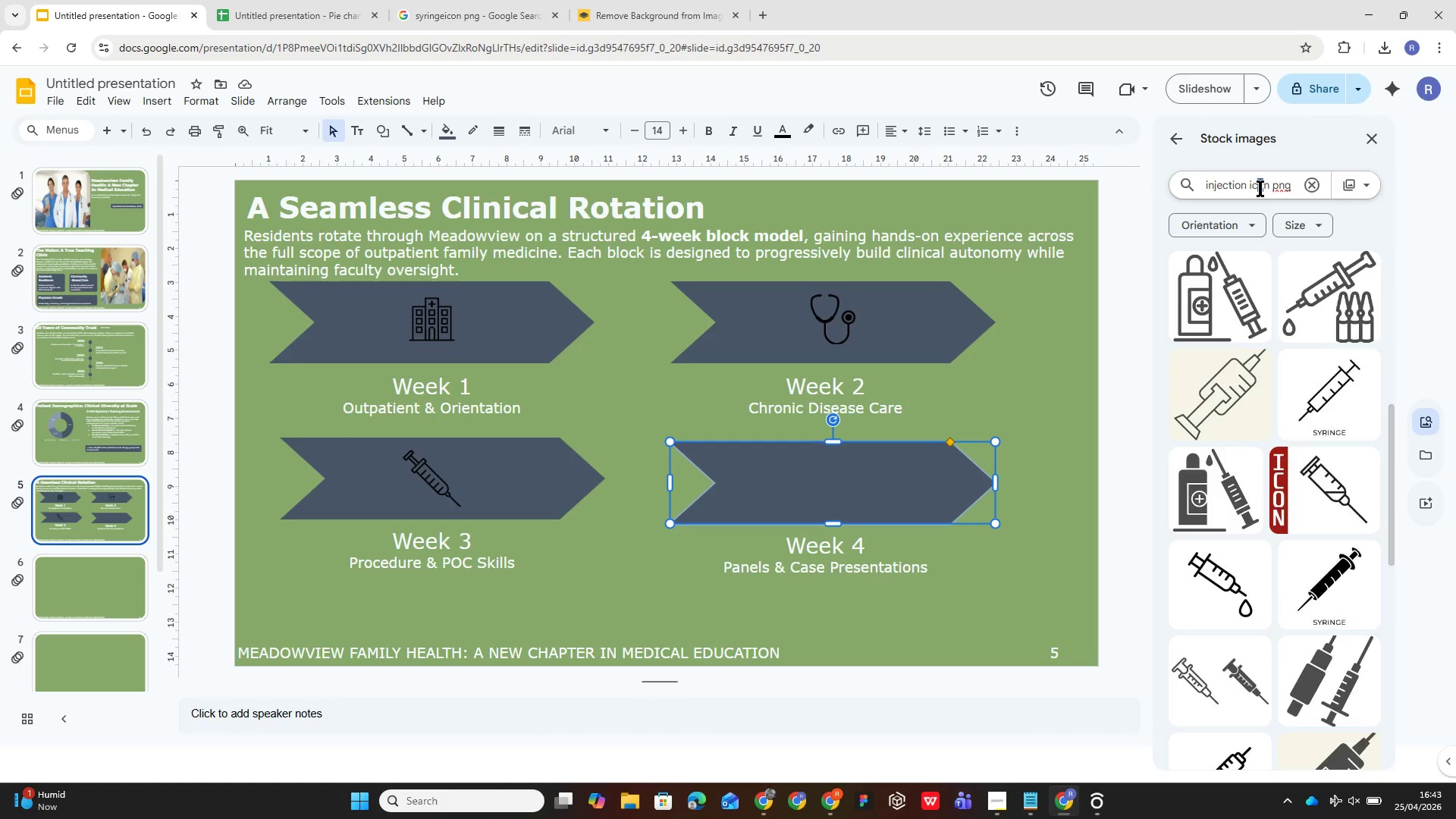 
key(Backspace)
key(Backspace)
key(Backspace)
key(Backspace)
key(Backspace)
key(Backspace)
key(Backspace)
key(Backspace)
key(Backspace)
key(Backspace)
type(panel )
 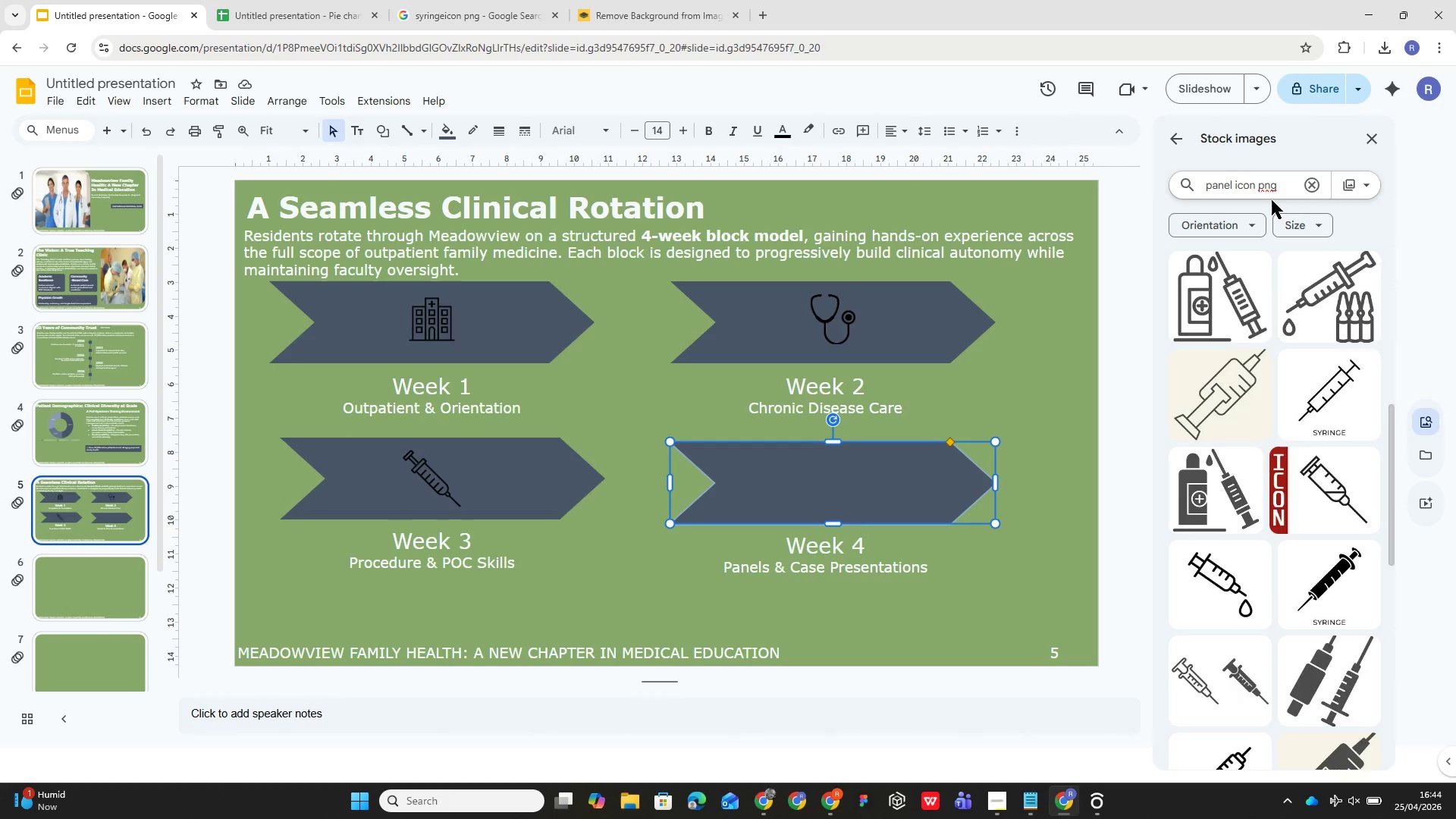 
key(Enter)
 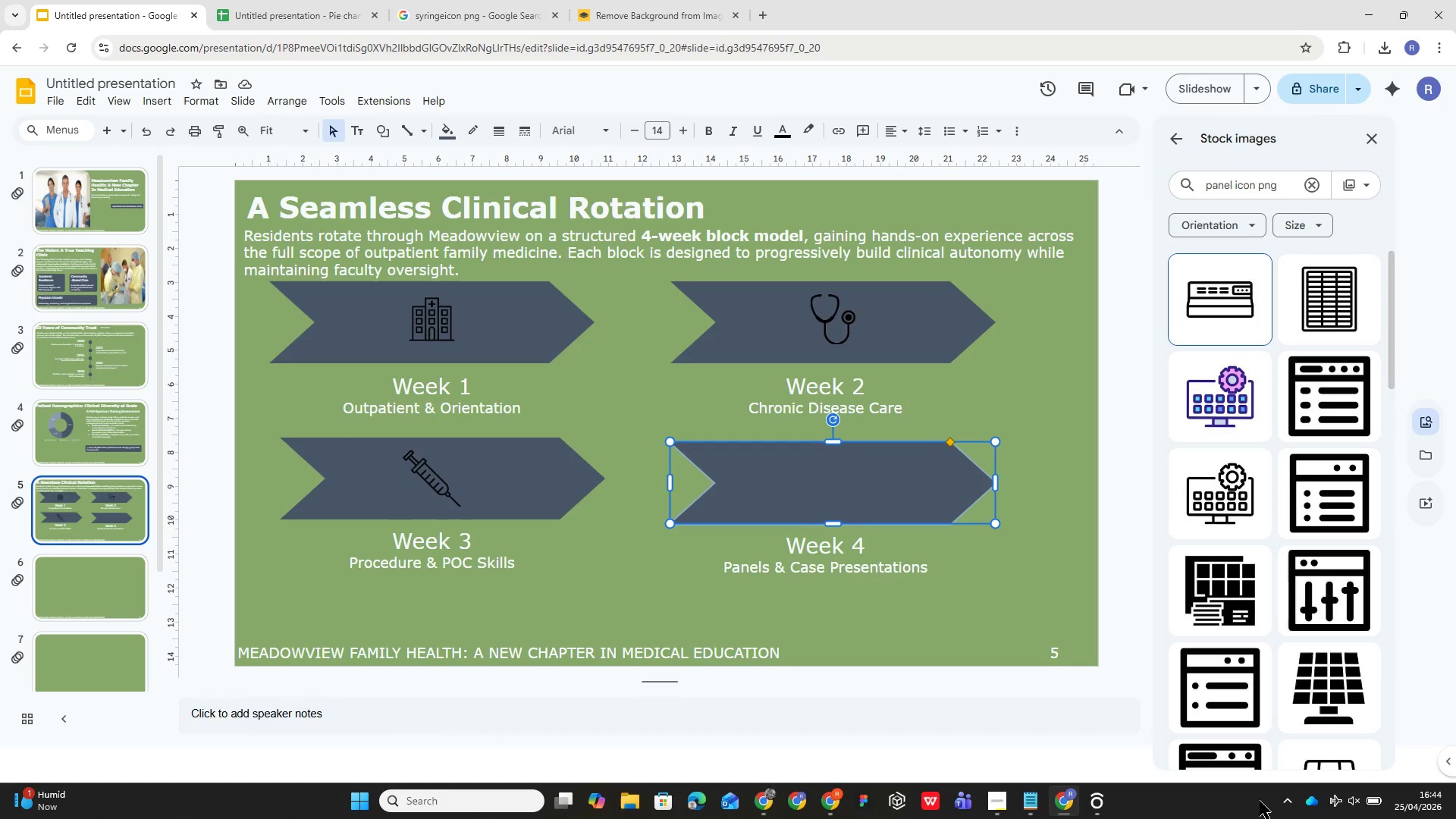 
wait(9.22)
 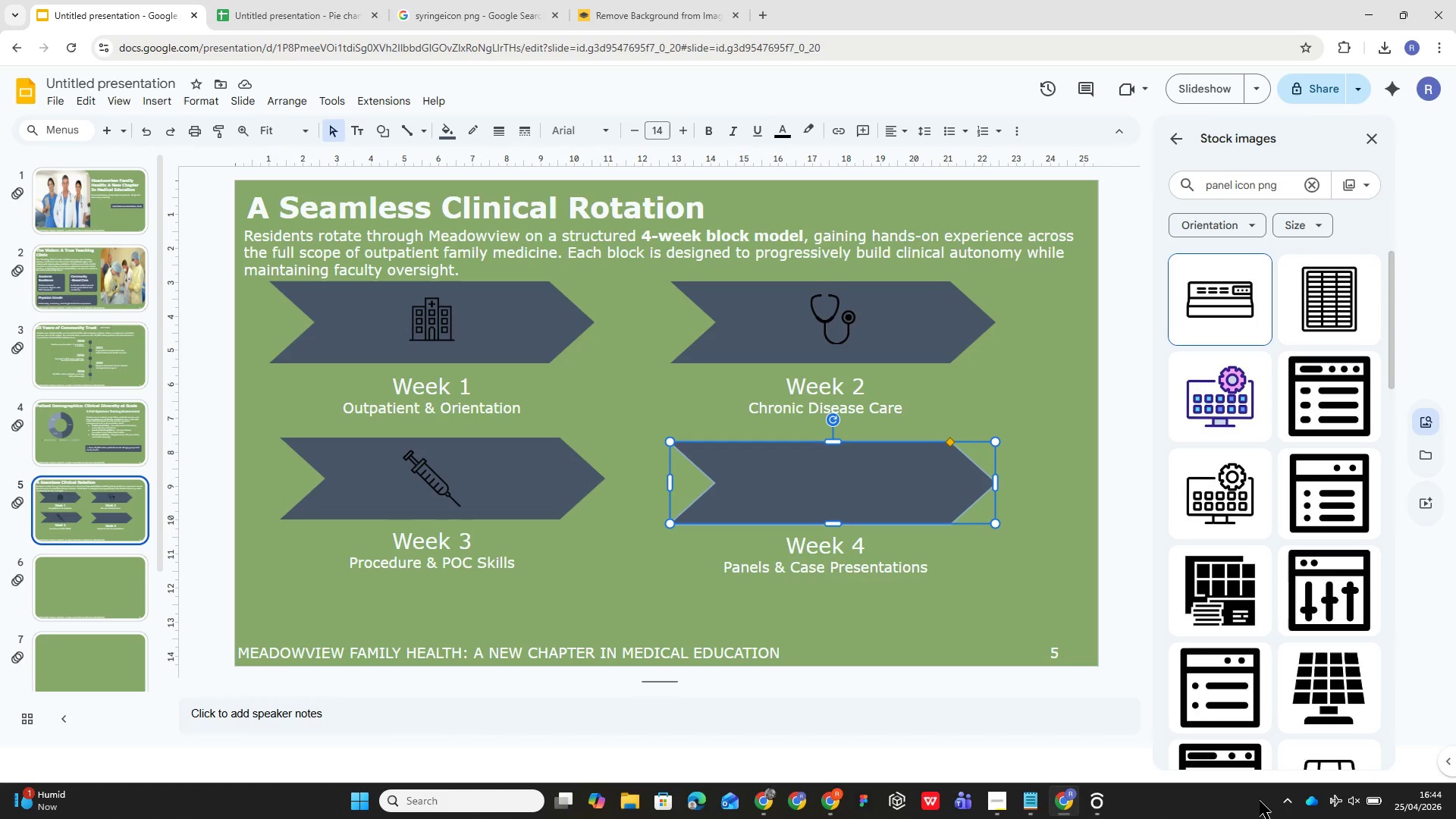 
key(Delete)
 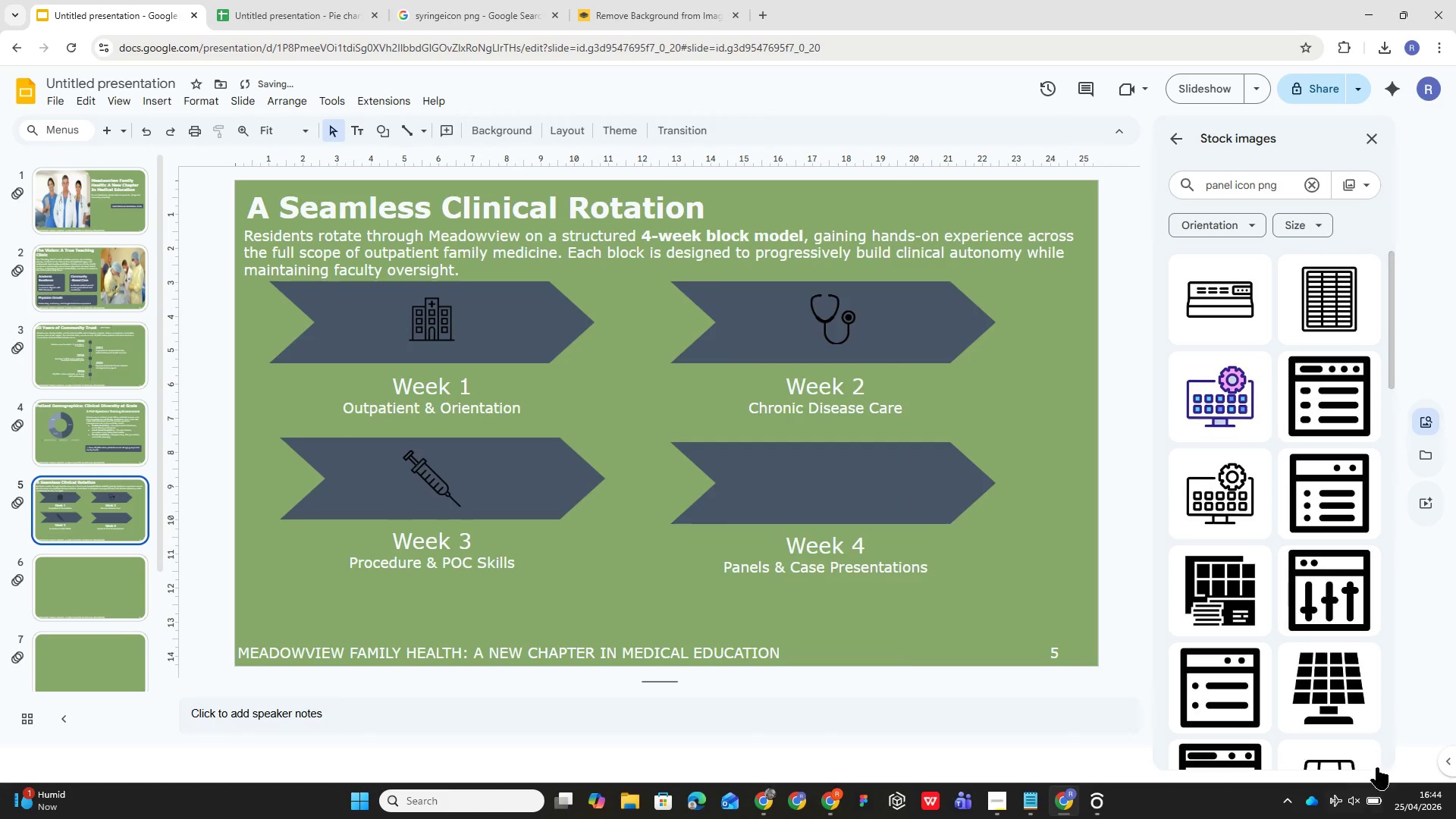 
scroll: coordinate [1276, 691], scroll_direction: down, amount: 13.0
 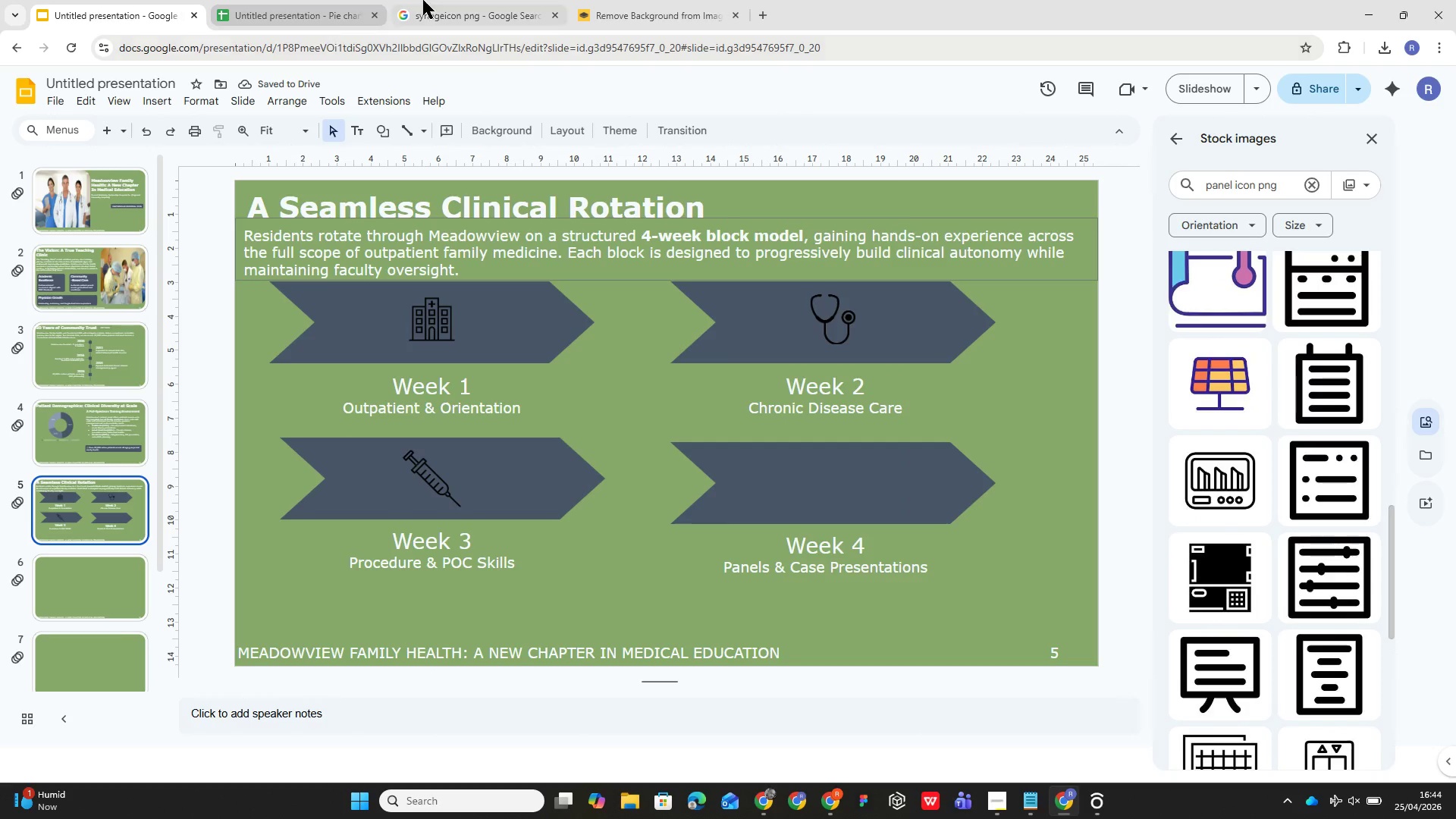 
left_click([428, 15])
 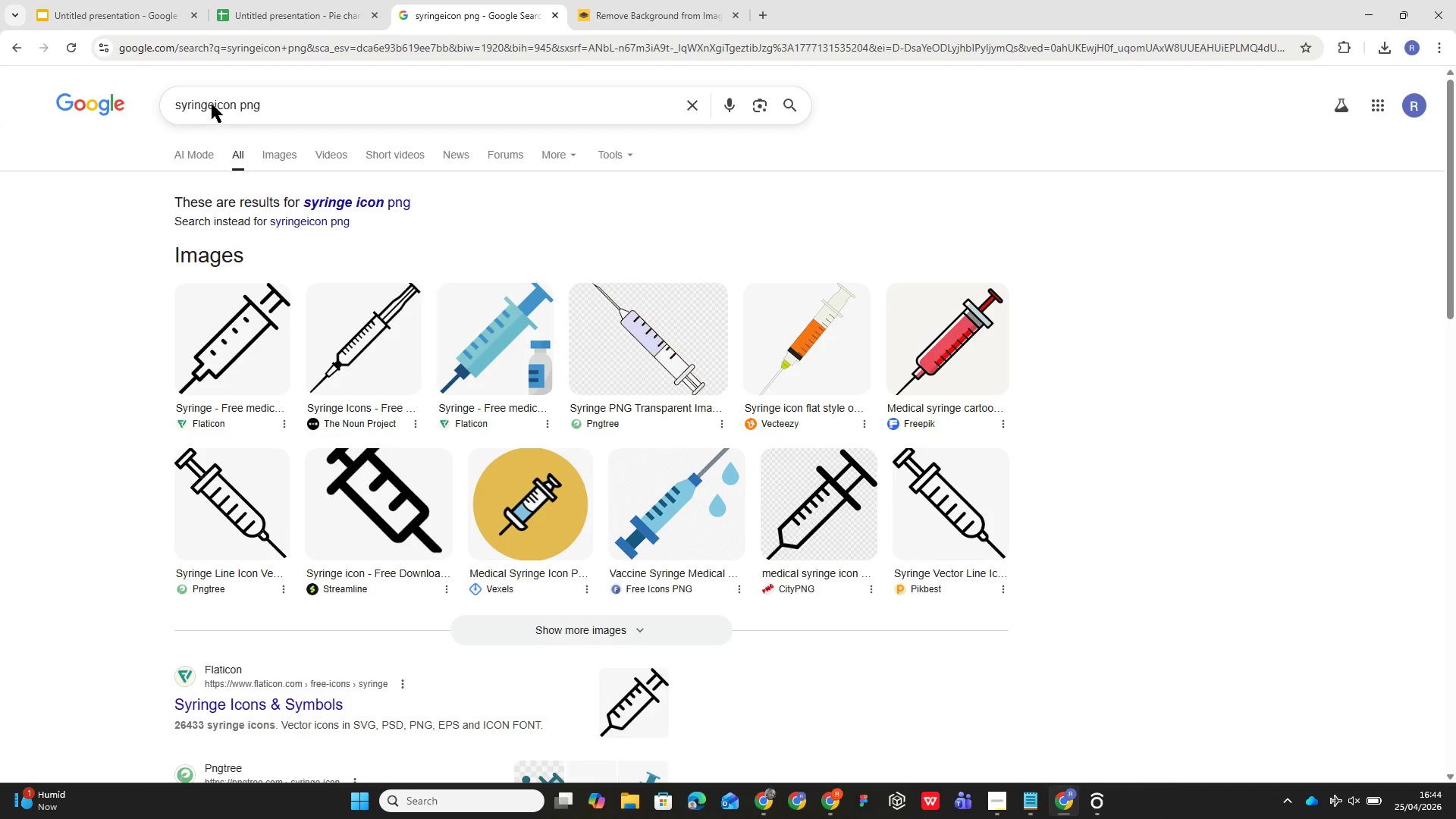 
left_click([209, 101])
 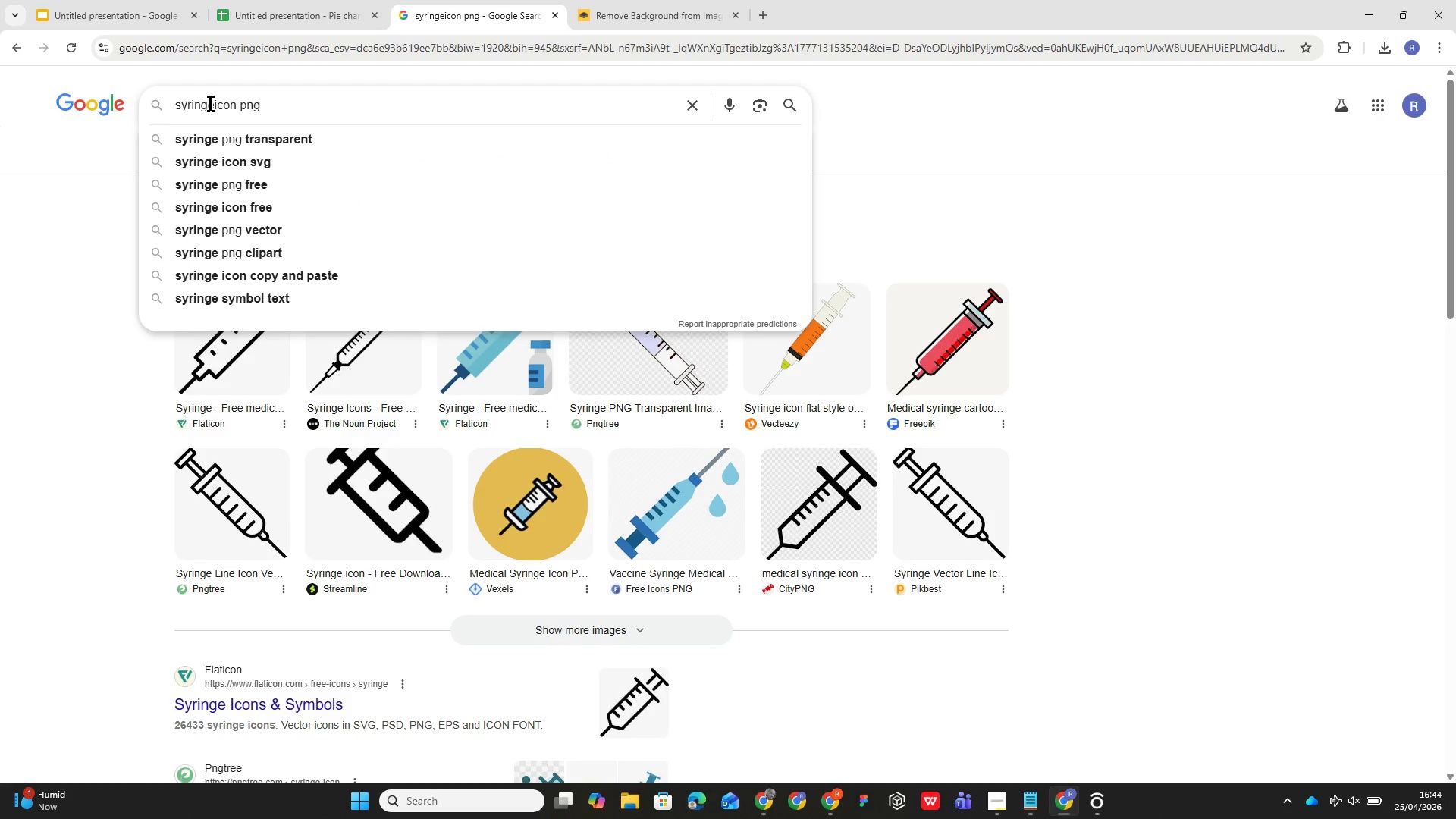 
left_click([213, 105])
 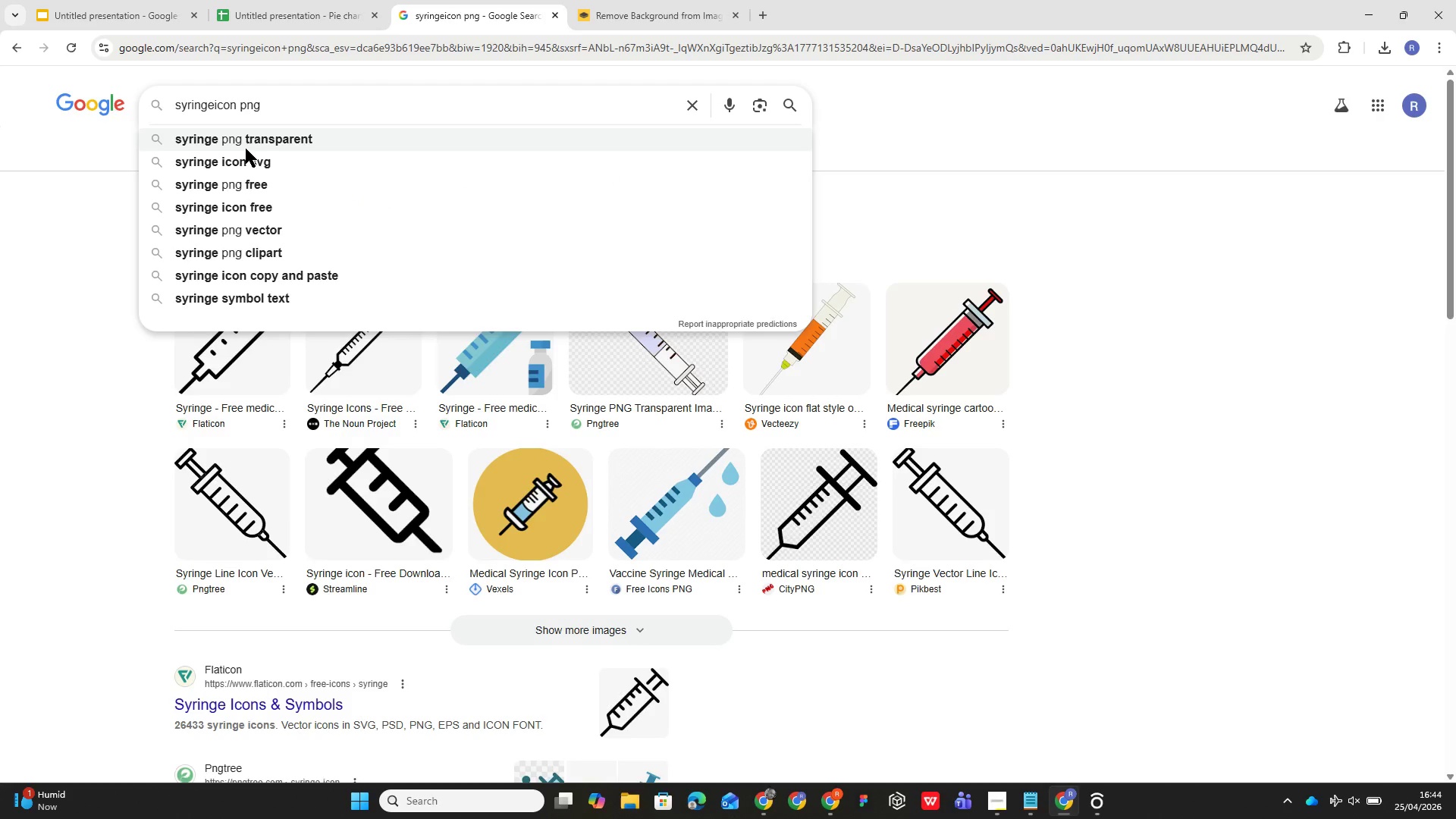 
hold_key(key=Backspace, duration=0.59)
 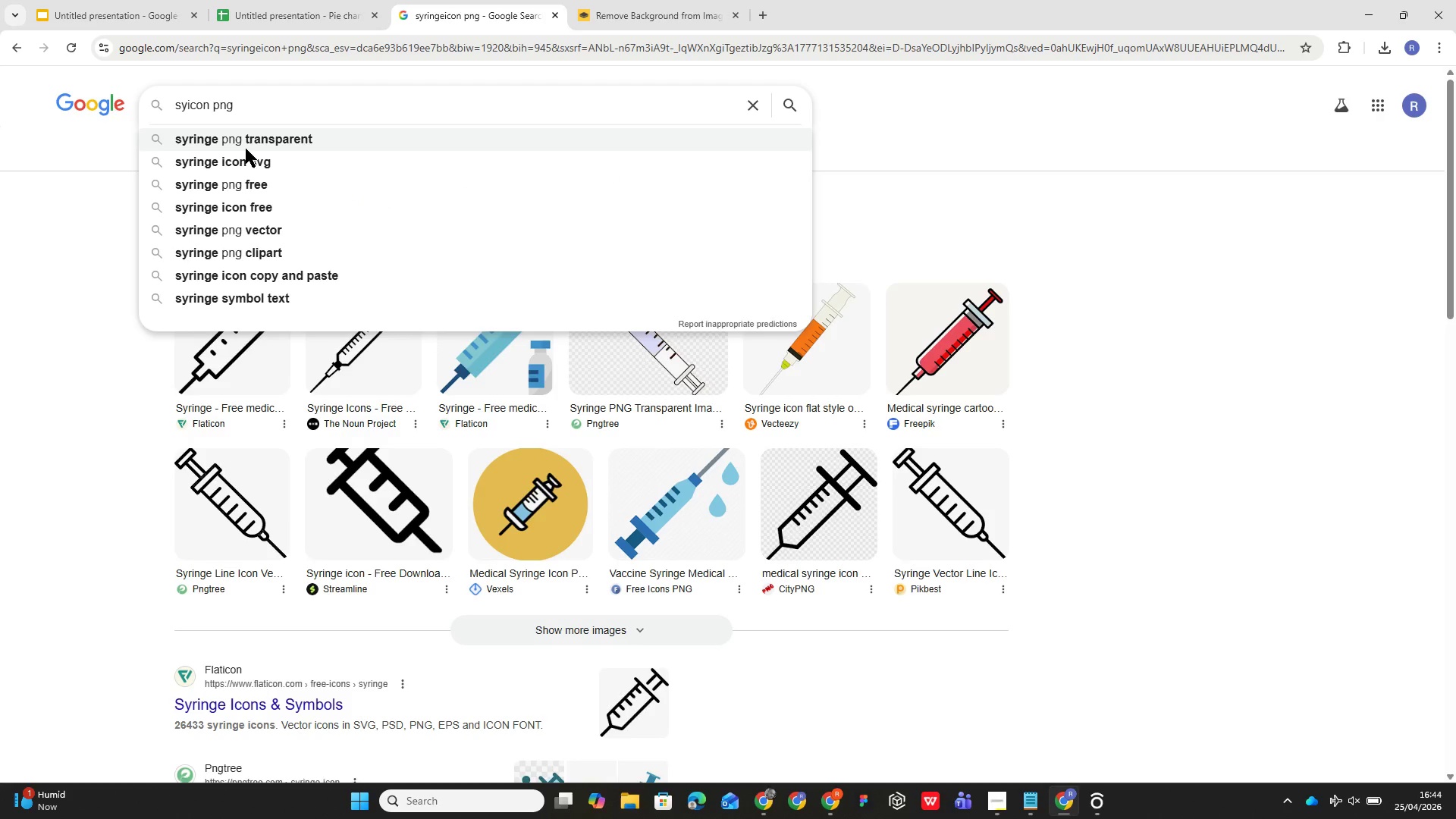 
key(Backspace)
key(Backspace)
key(Backspace)
key(Backspace)
type(panel of judges )
 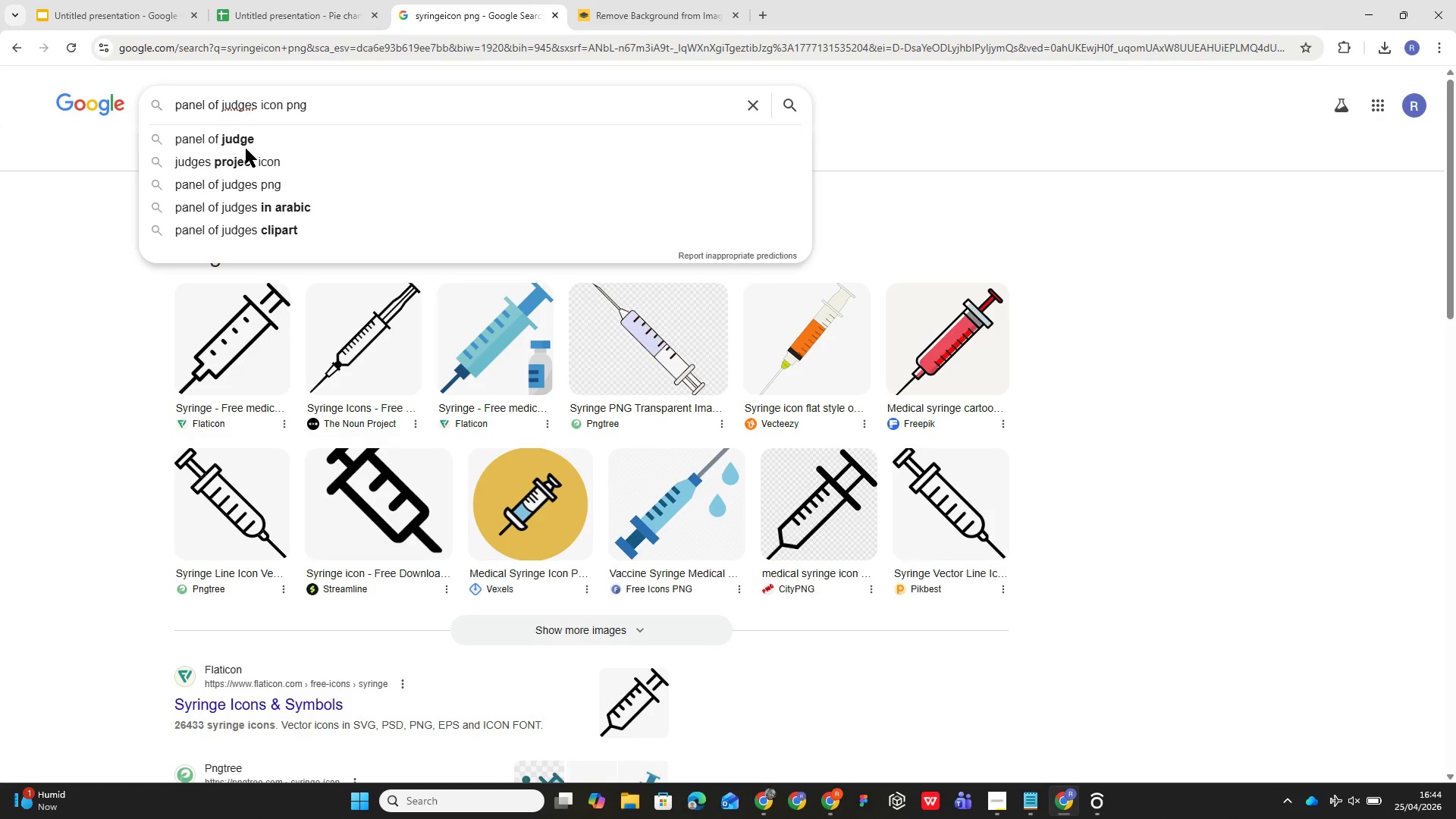 
key(Enter)
 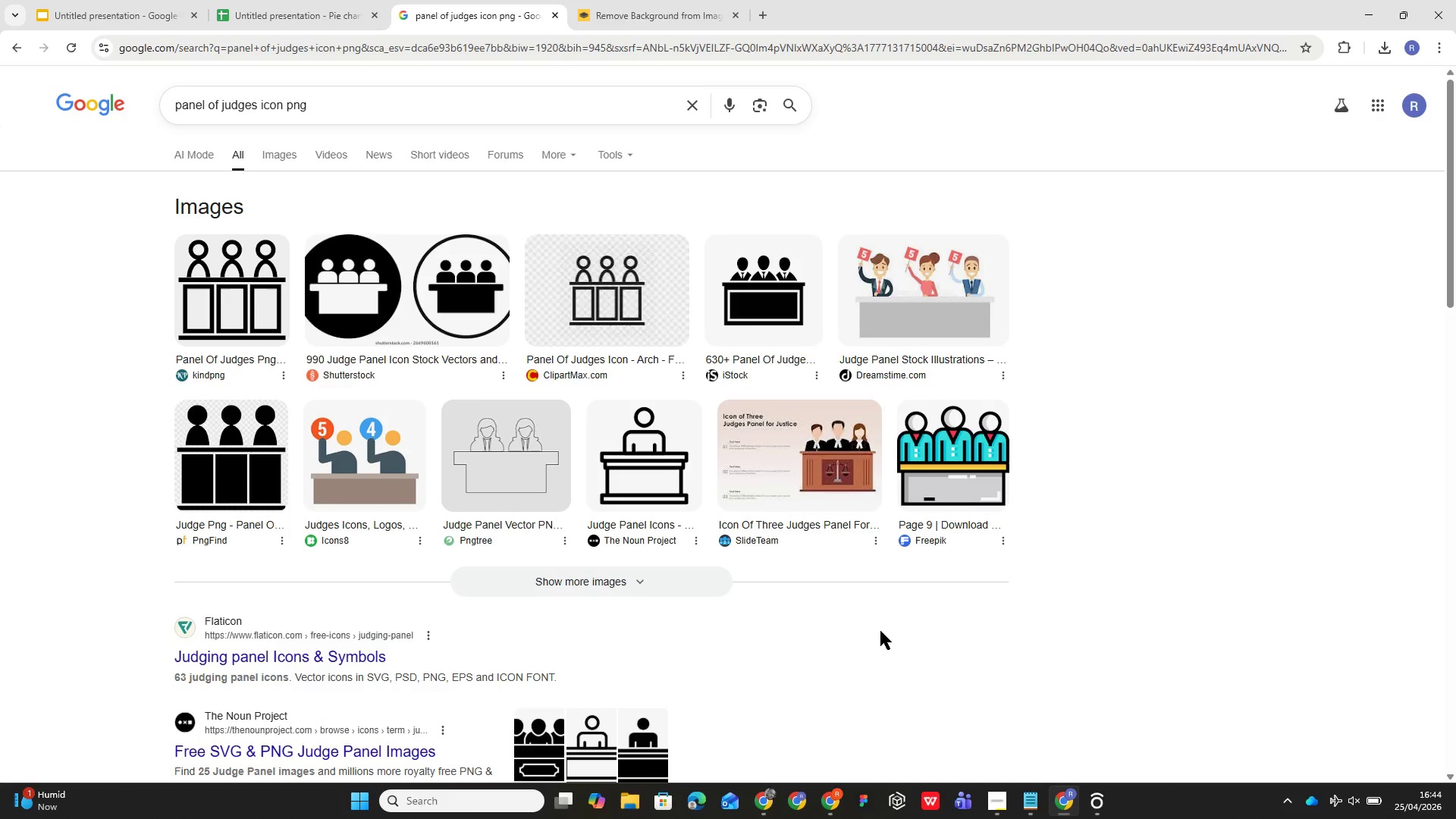 
wait(20.73)
 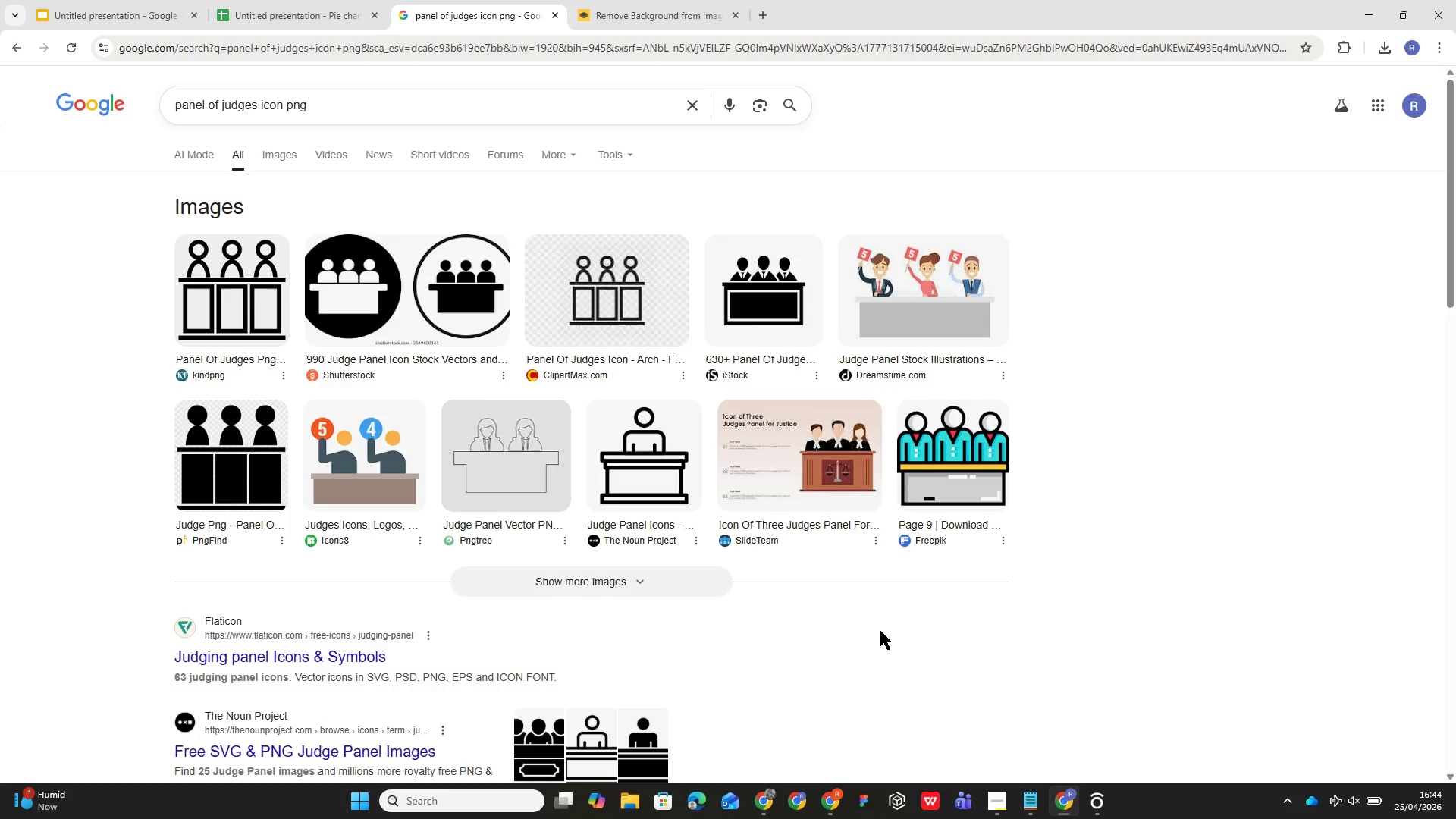 
left_click_drag(start_coordinate=[244, 276], to_coordinate=[695, 381])
 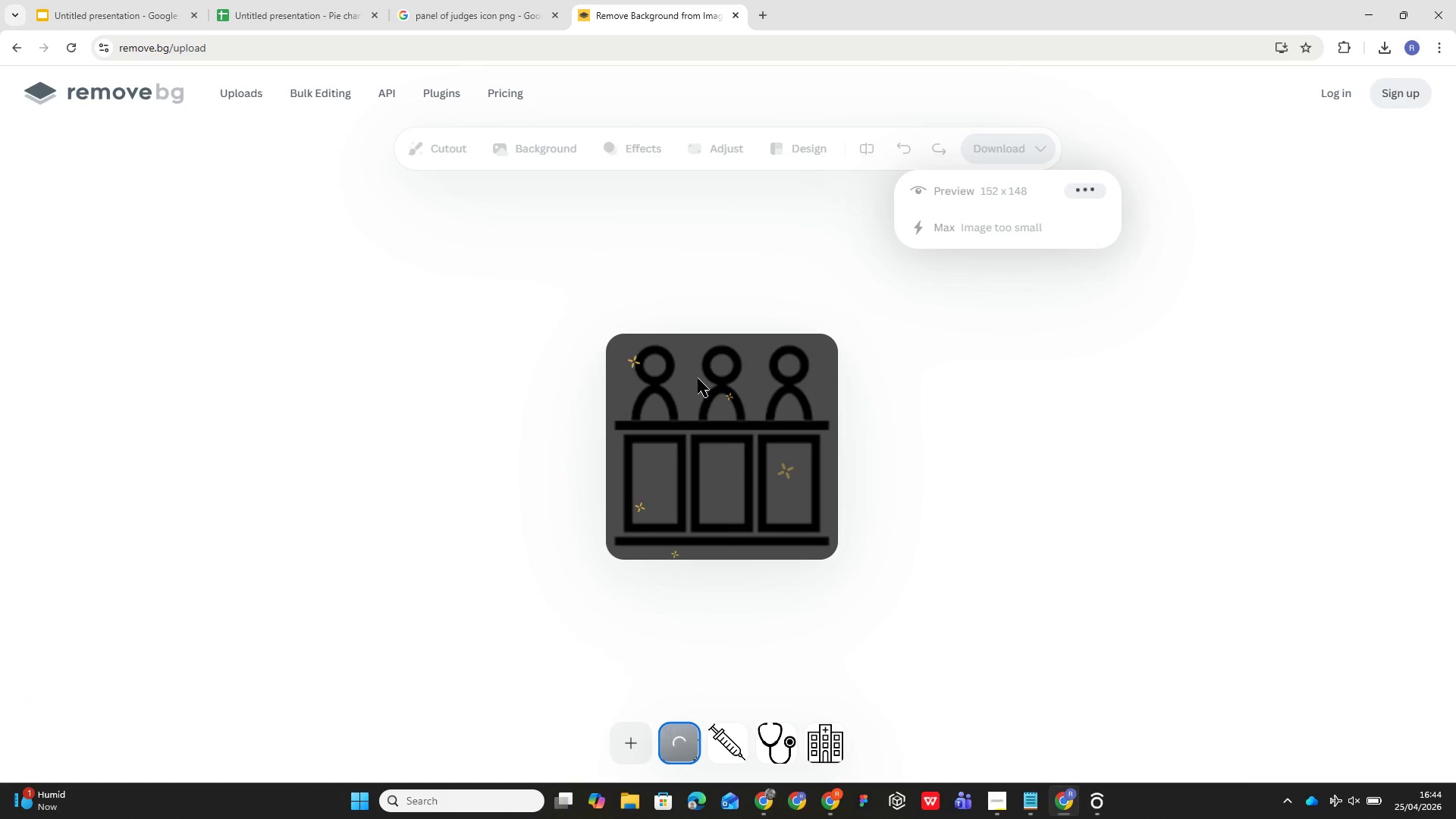 
wait(8.84)
 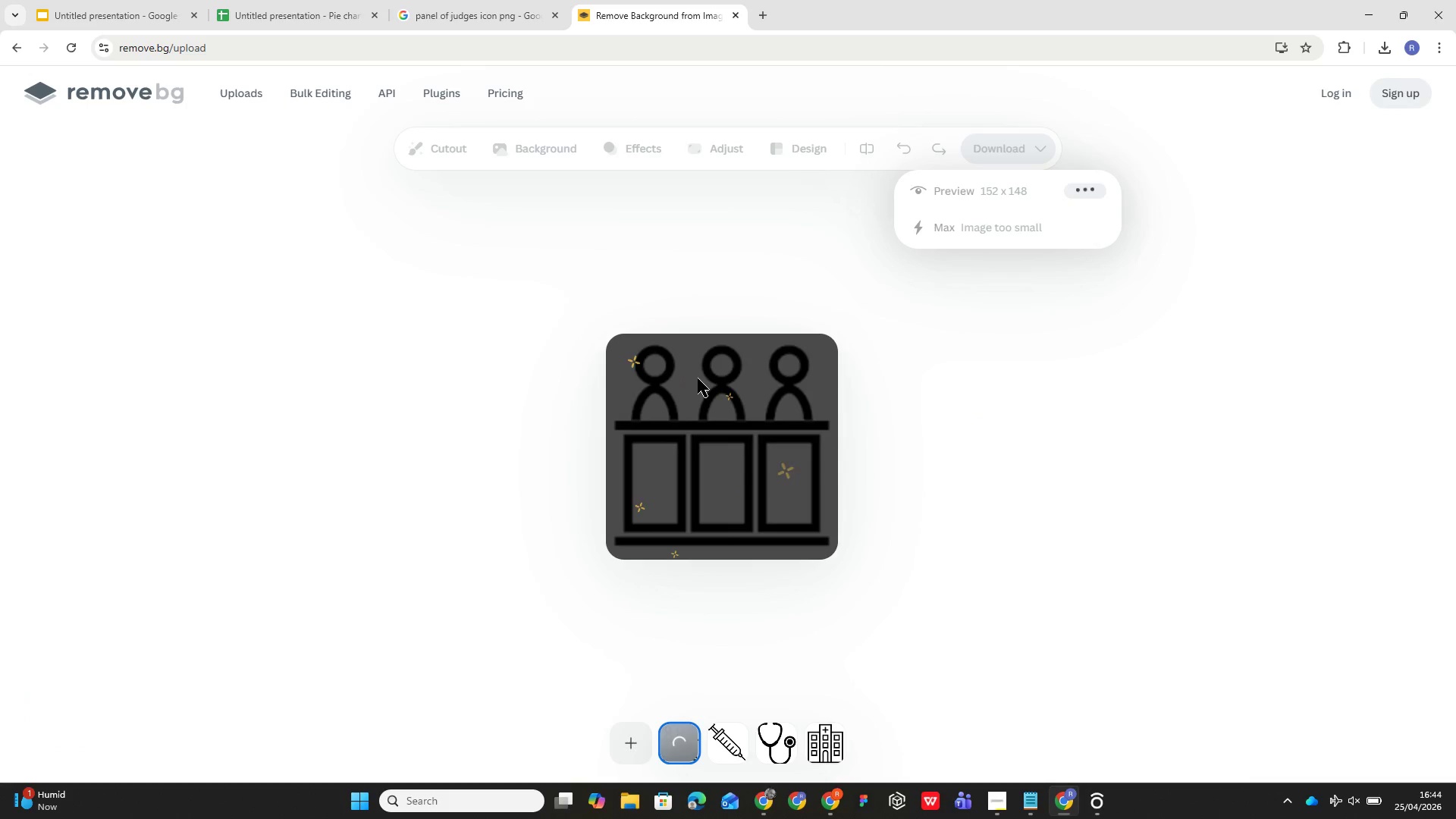 
left_click([959, 192])
 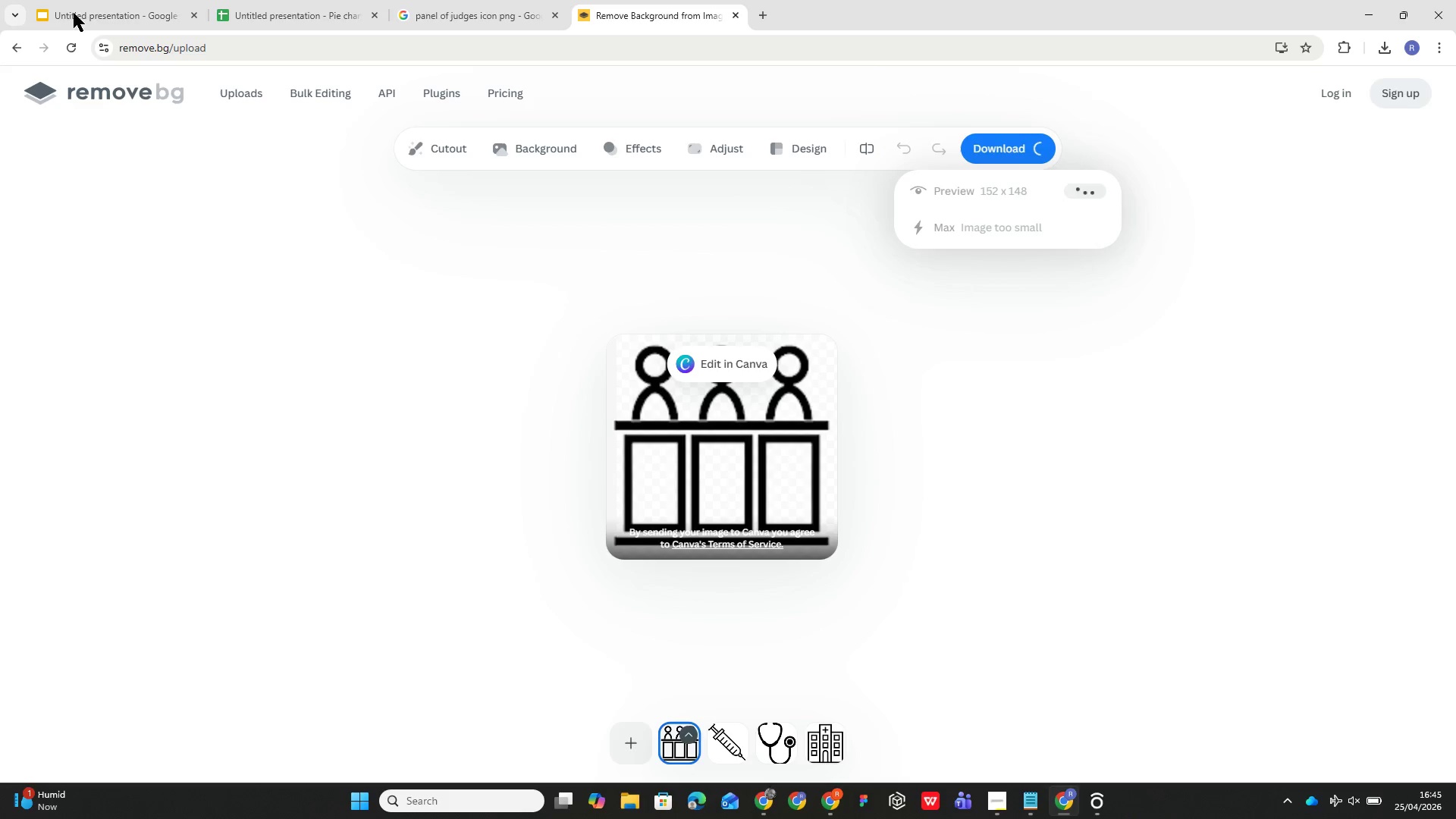 
left_click([75, 10])
 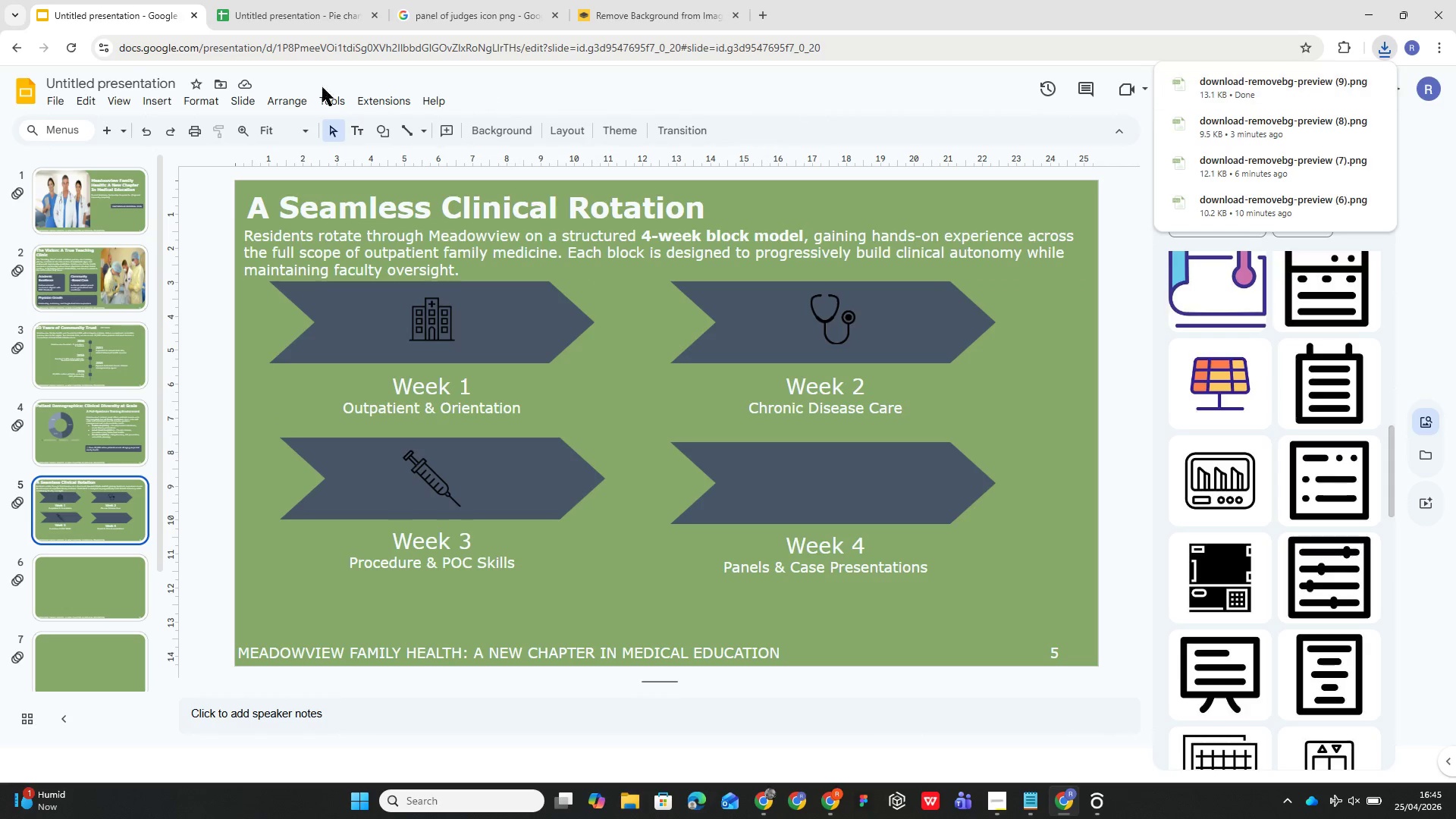 
left_click([152, 100])
 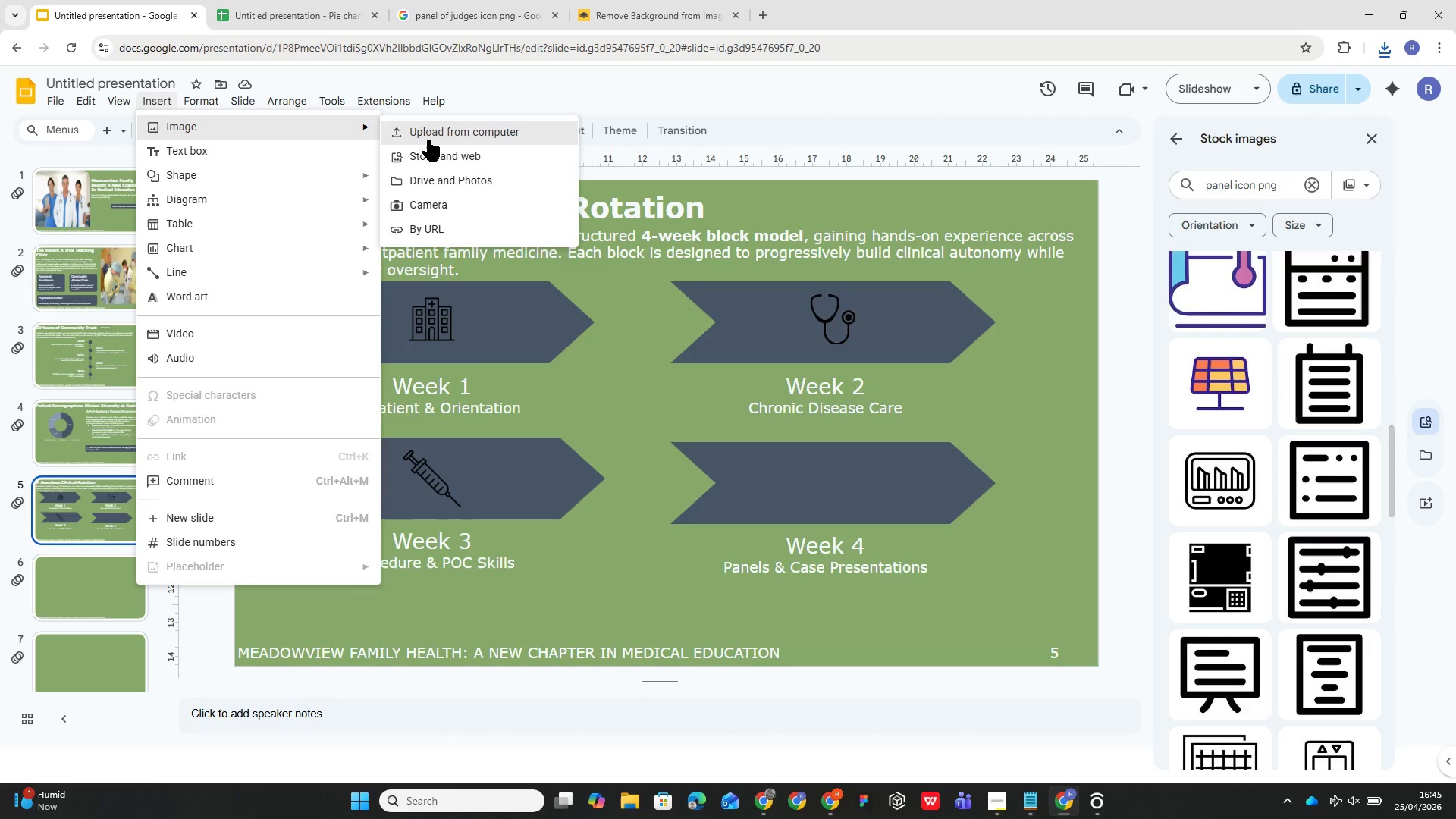 
left_click([428, 138])
 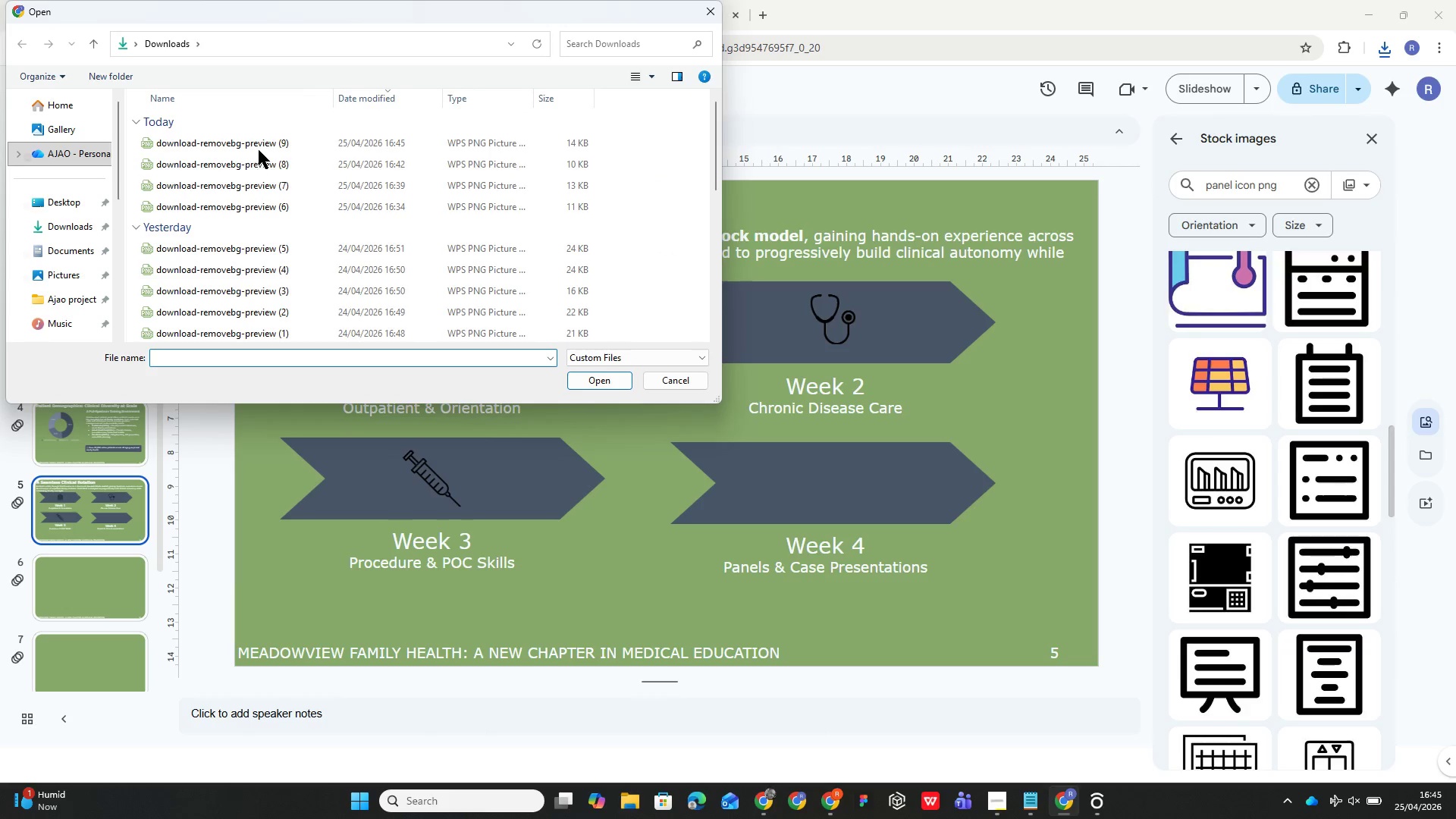 
double_click([268, 136])
 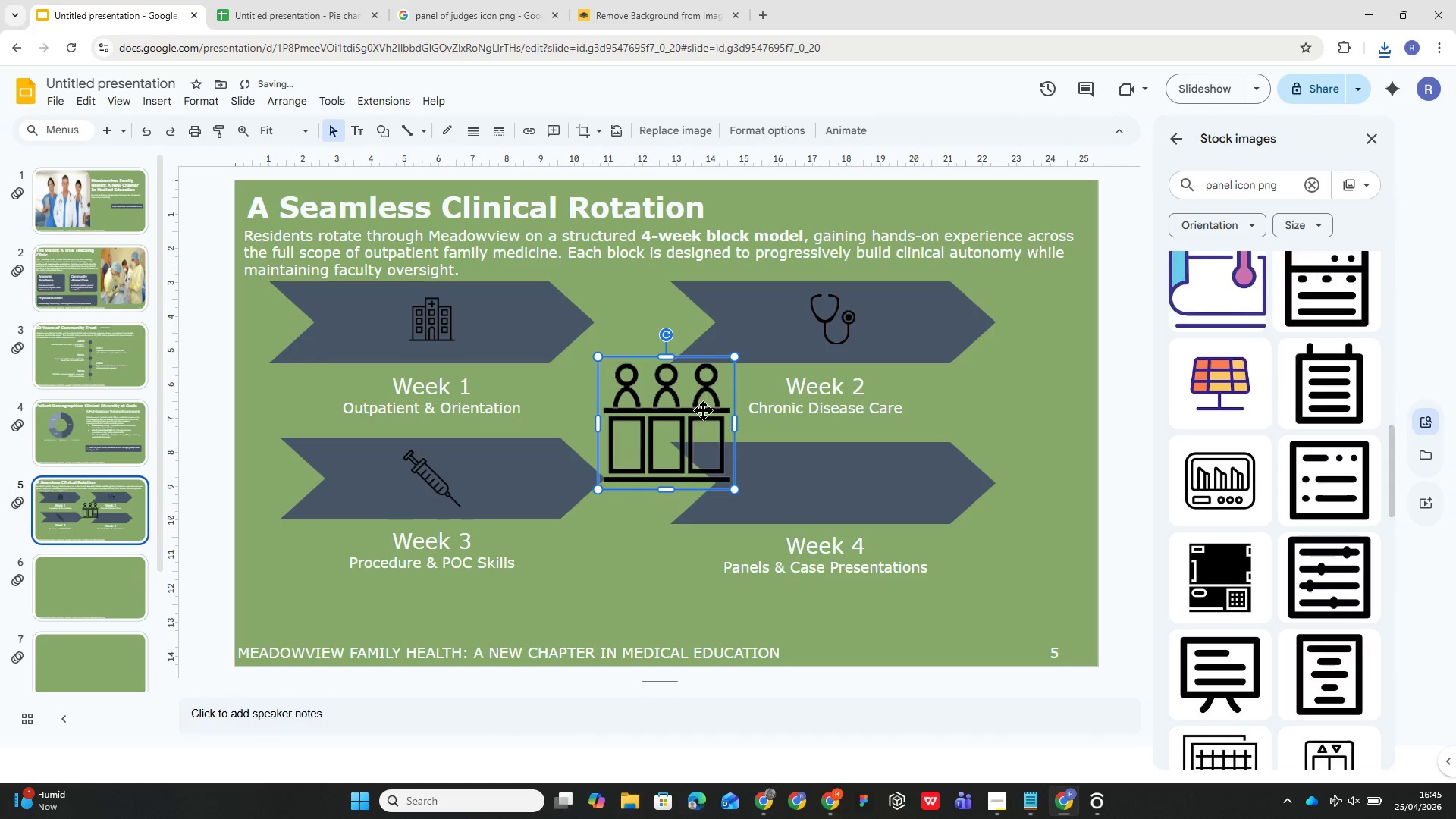 
left_click_drag(start_coordinate=[694, 408], to_coordinate=[821, 467])
 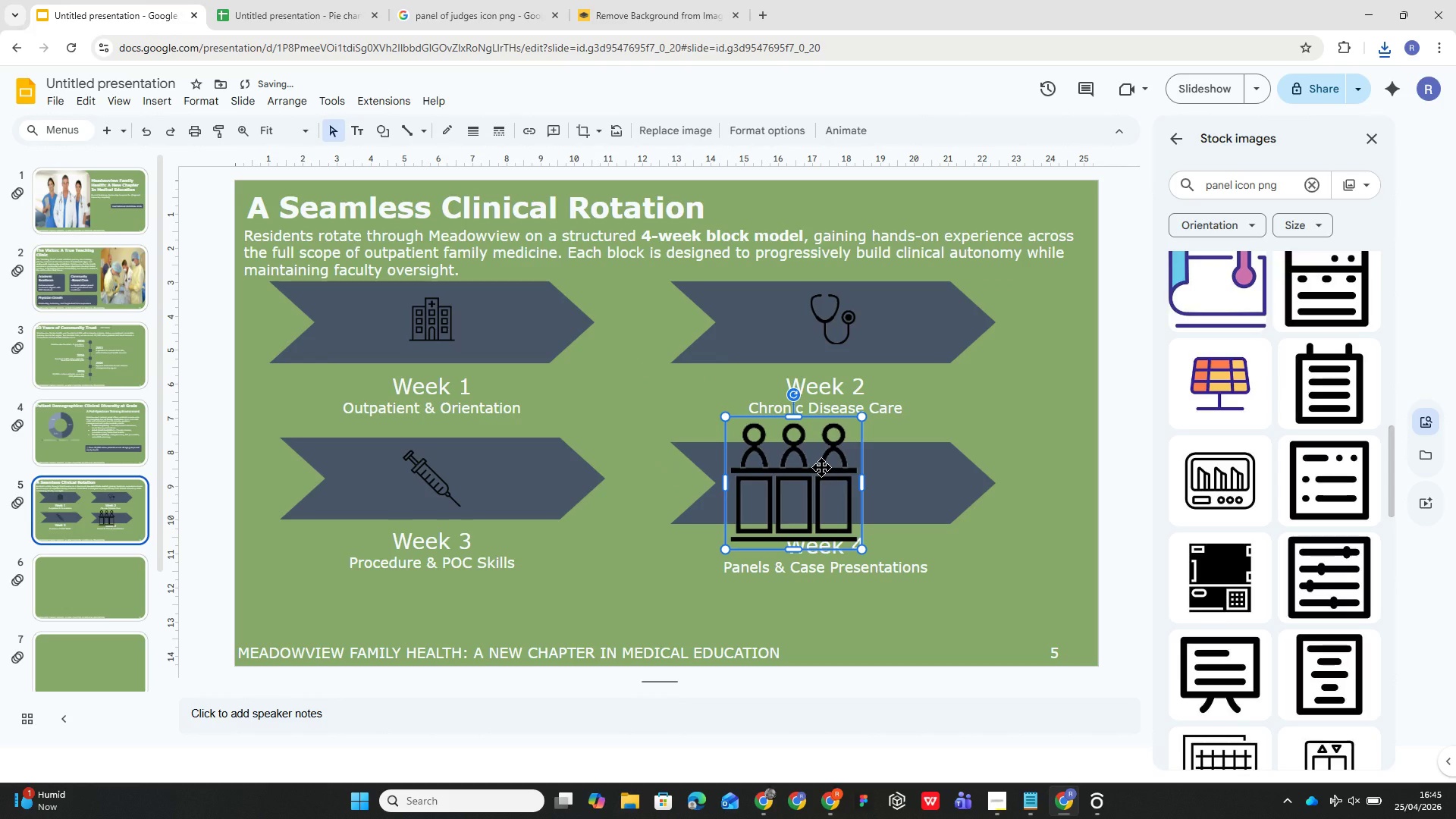 
key(Control+Z)
 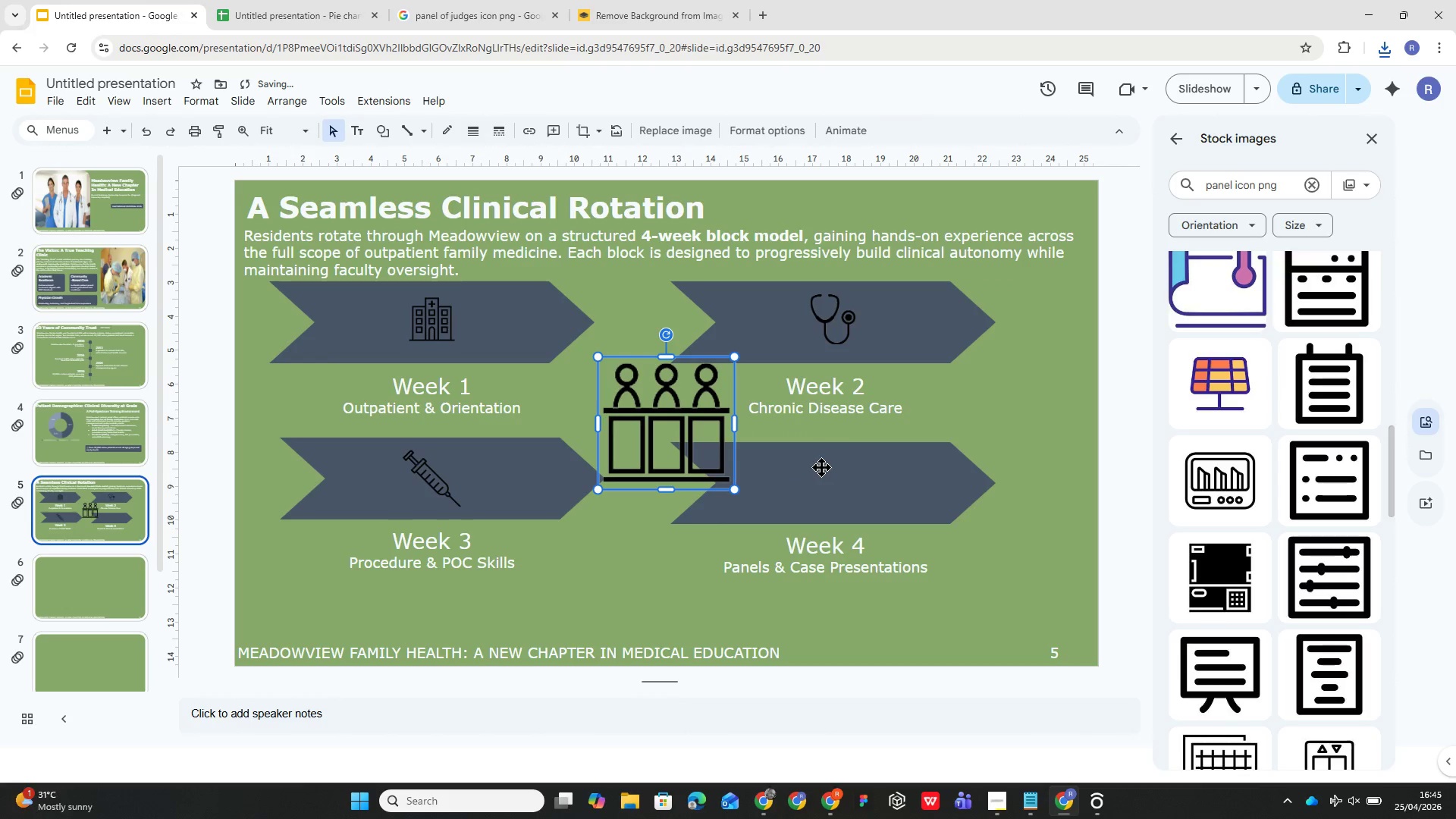 
key(Control+Z)
 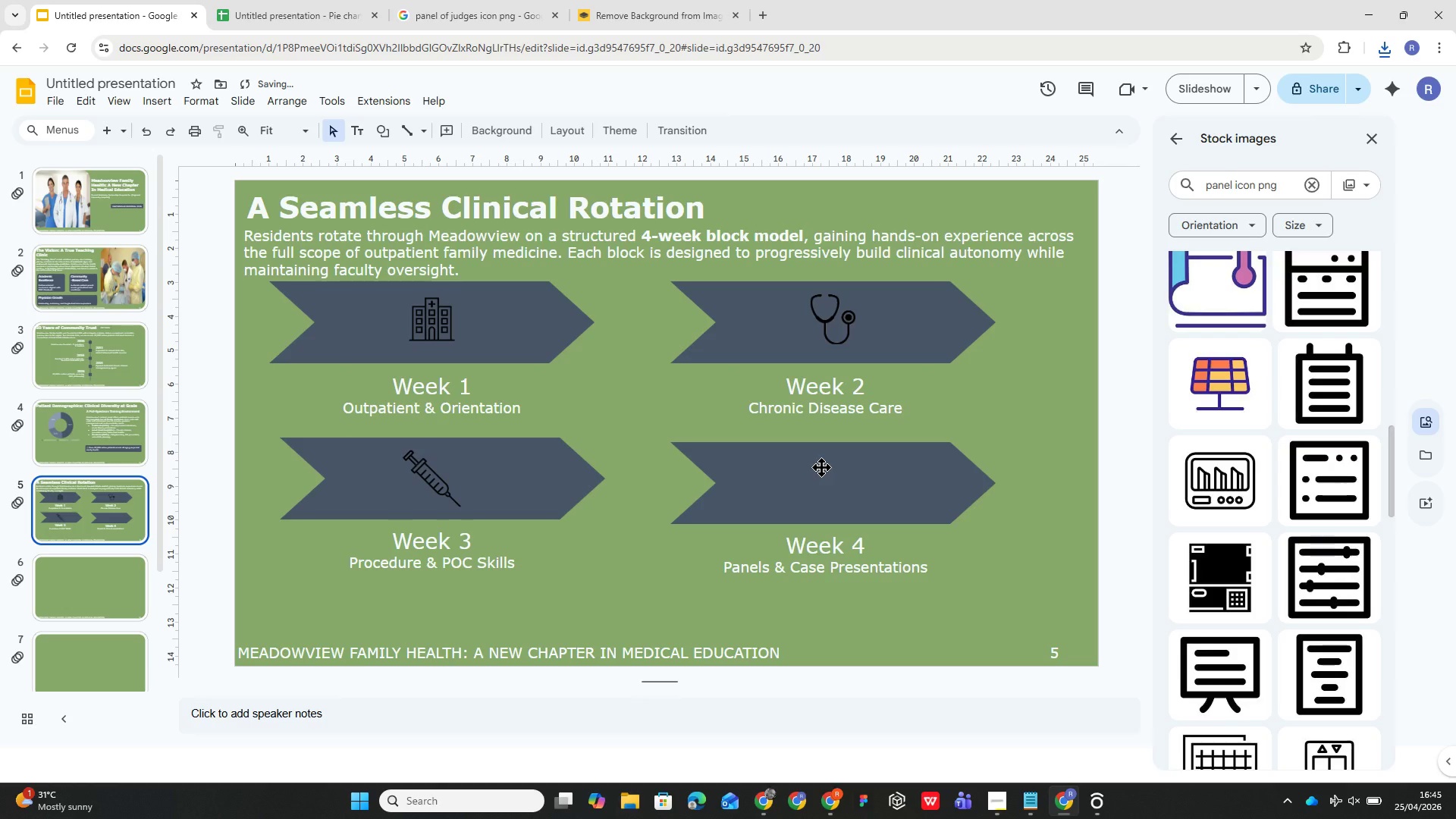 
double_click([821, 467])
 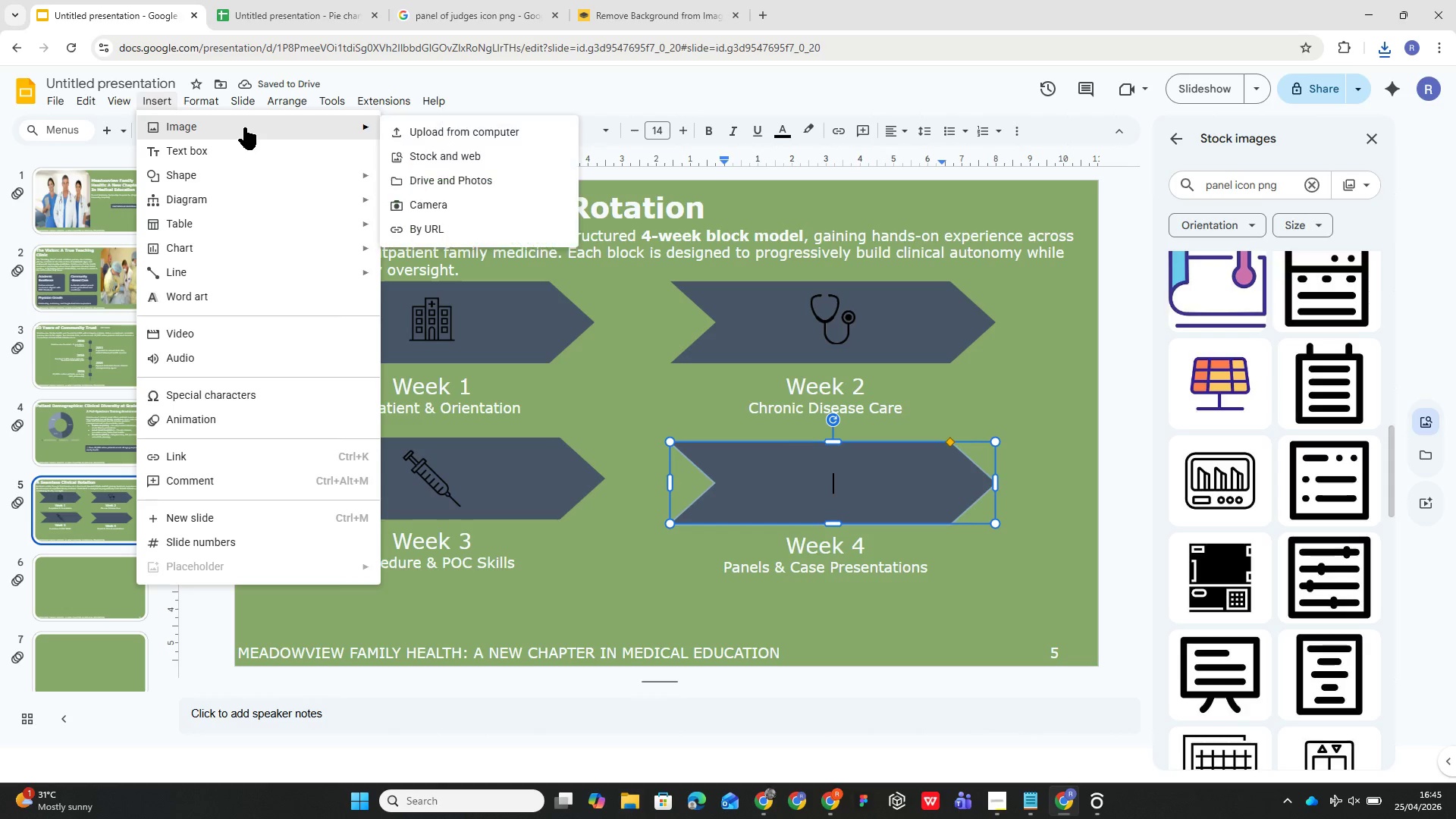 
left_click([430, 140])
 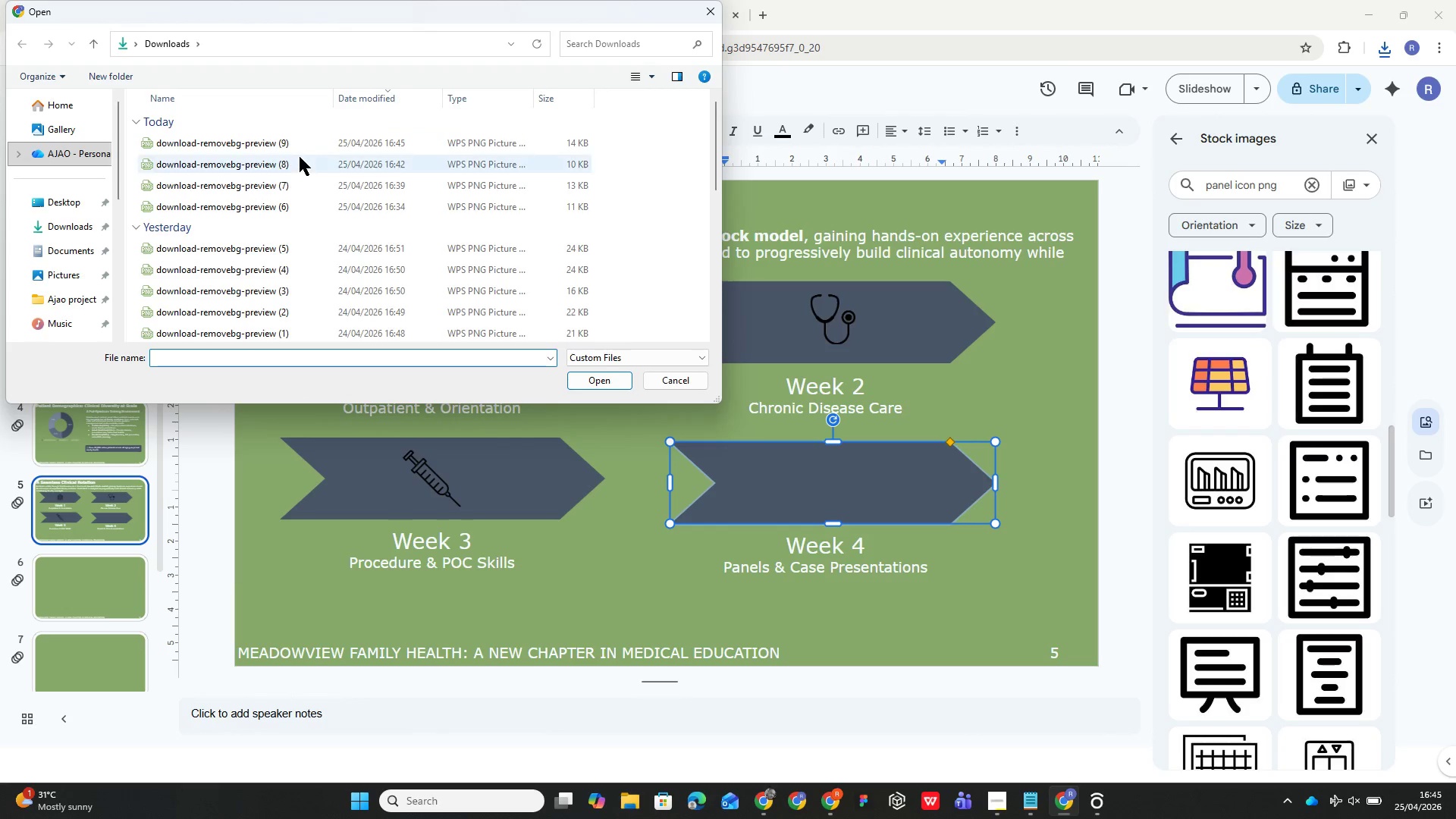 
left_click([304, 143])
 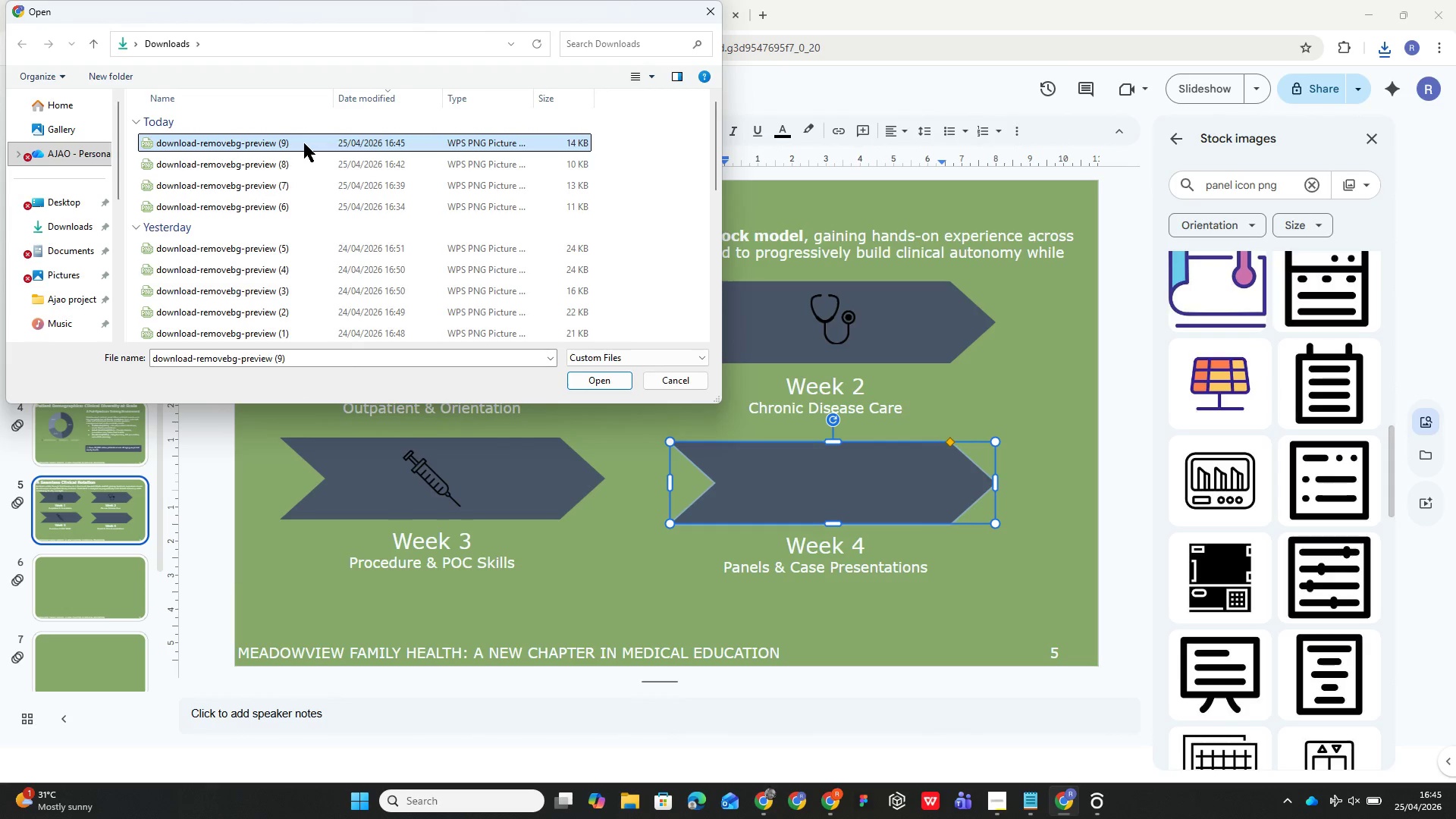 
left_click([304, 143])
 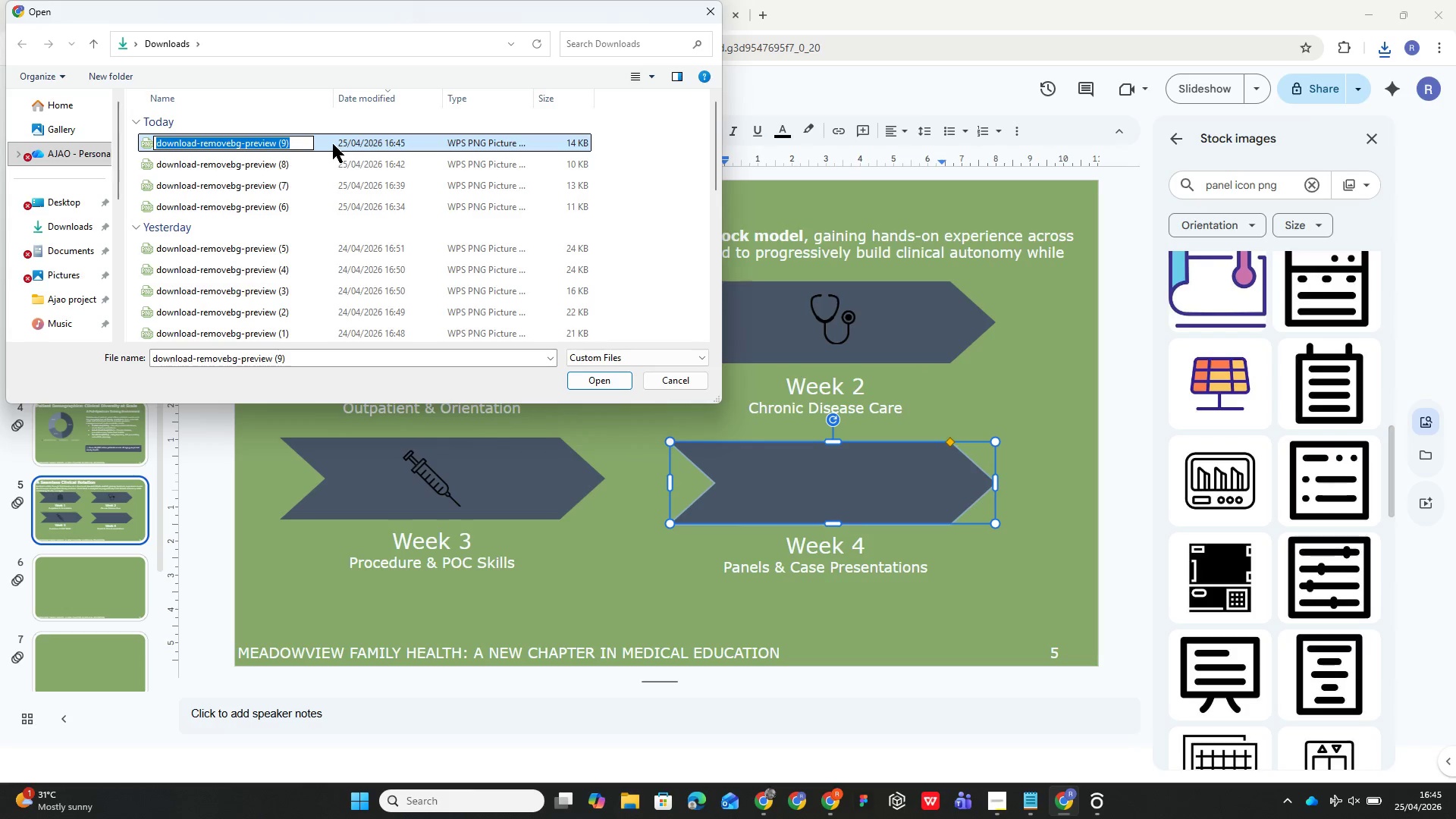 
double_click([334, 144])
 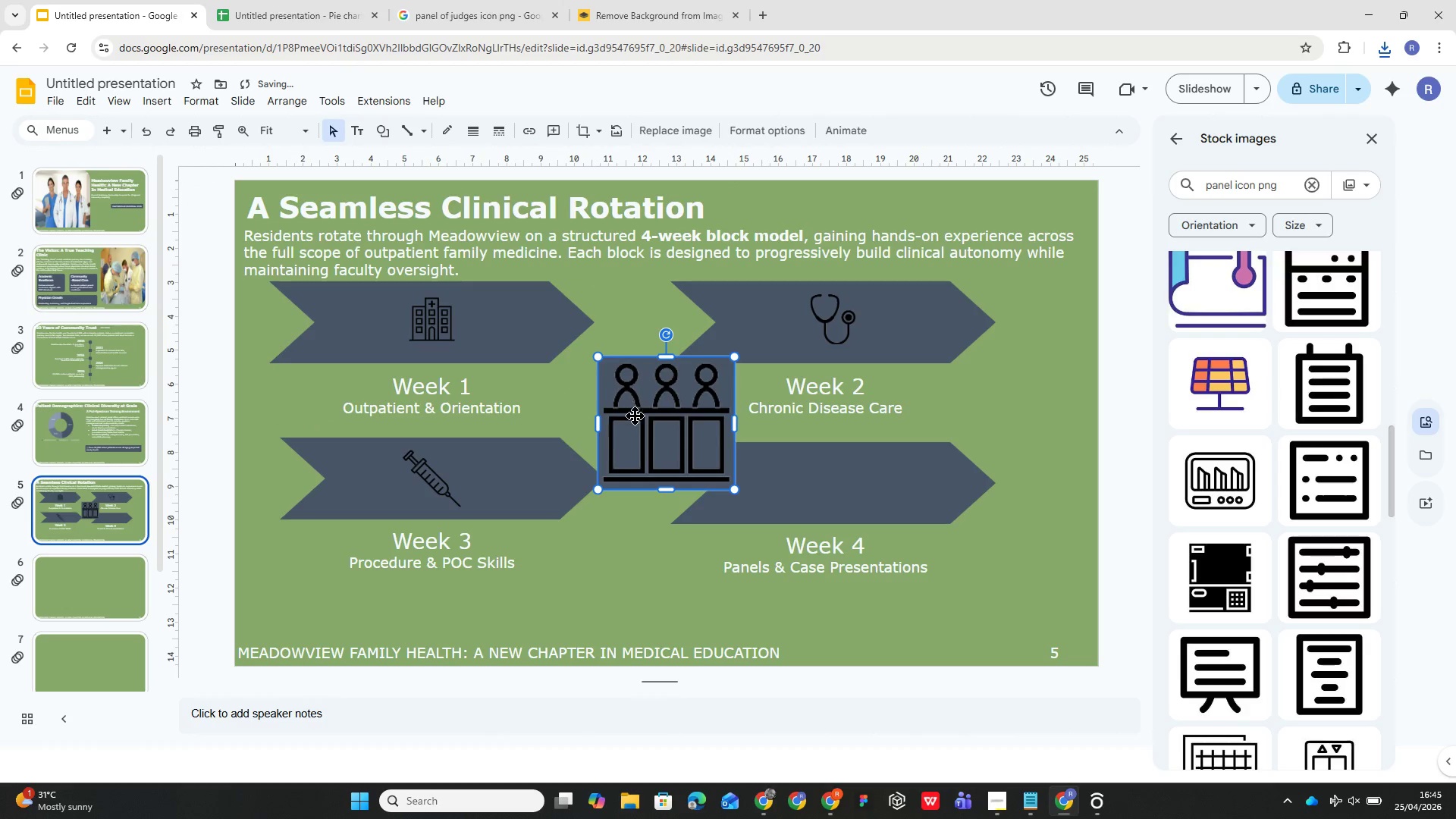 
left_click([639, 416])
 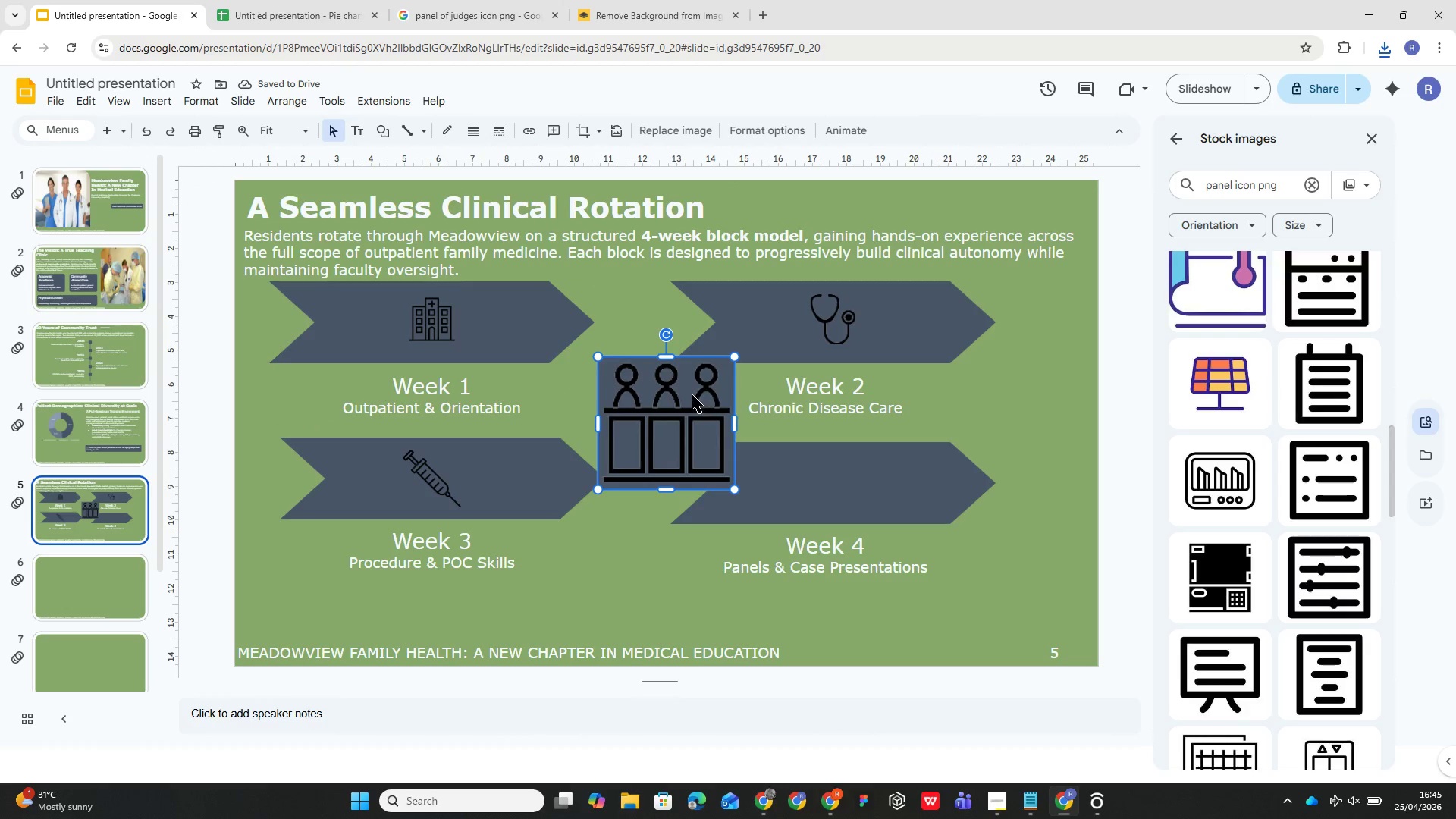 
hold_key(key=ControlLeft, duration=1.76)
 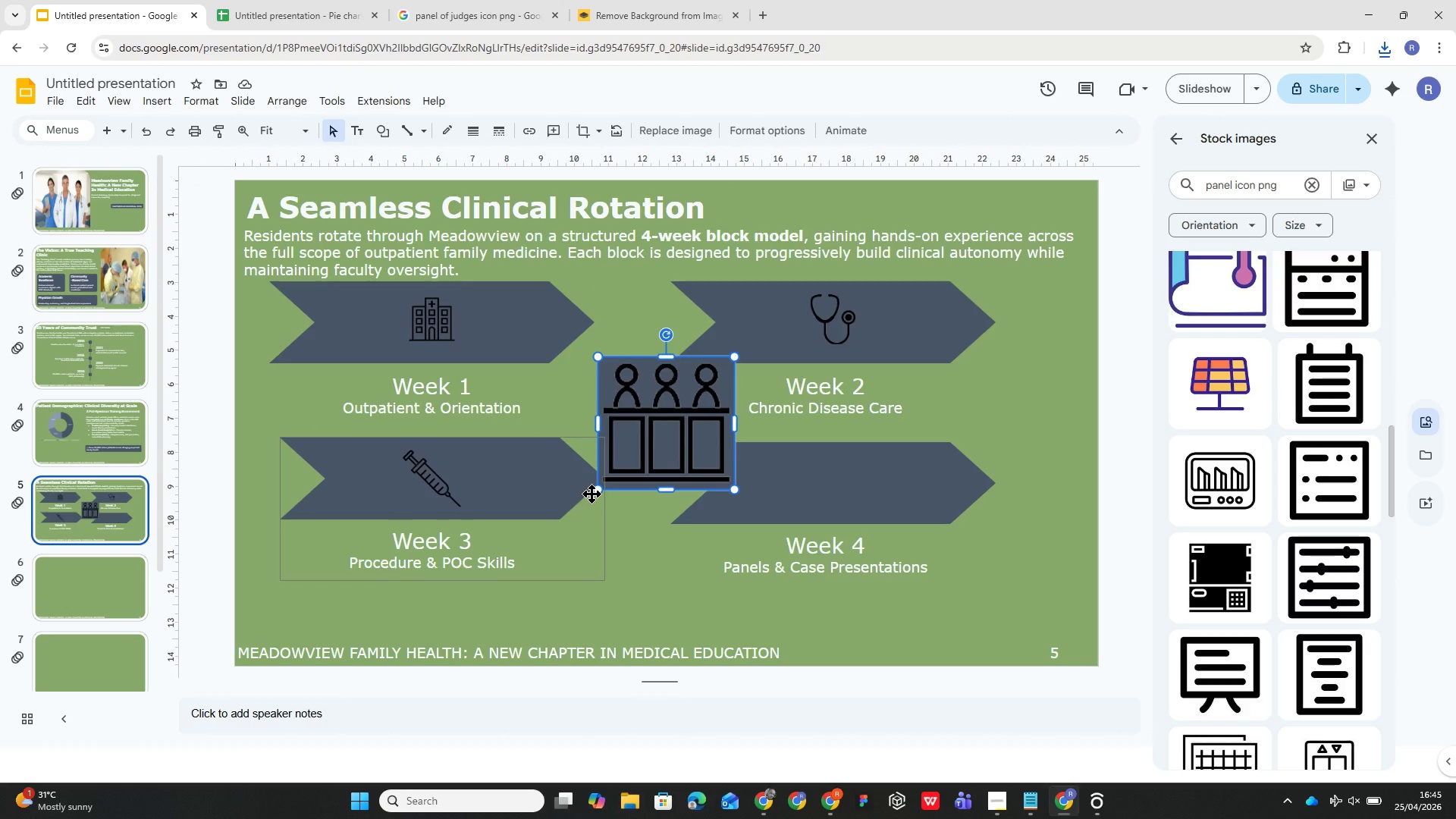 
hold_key(key=ShiftLeft, duration=2.3)
left_click_drag(start_coordinate=[601, 491], to_coordinate=[622, 466])
 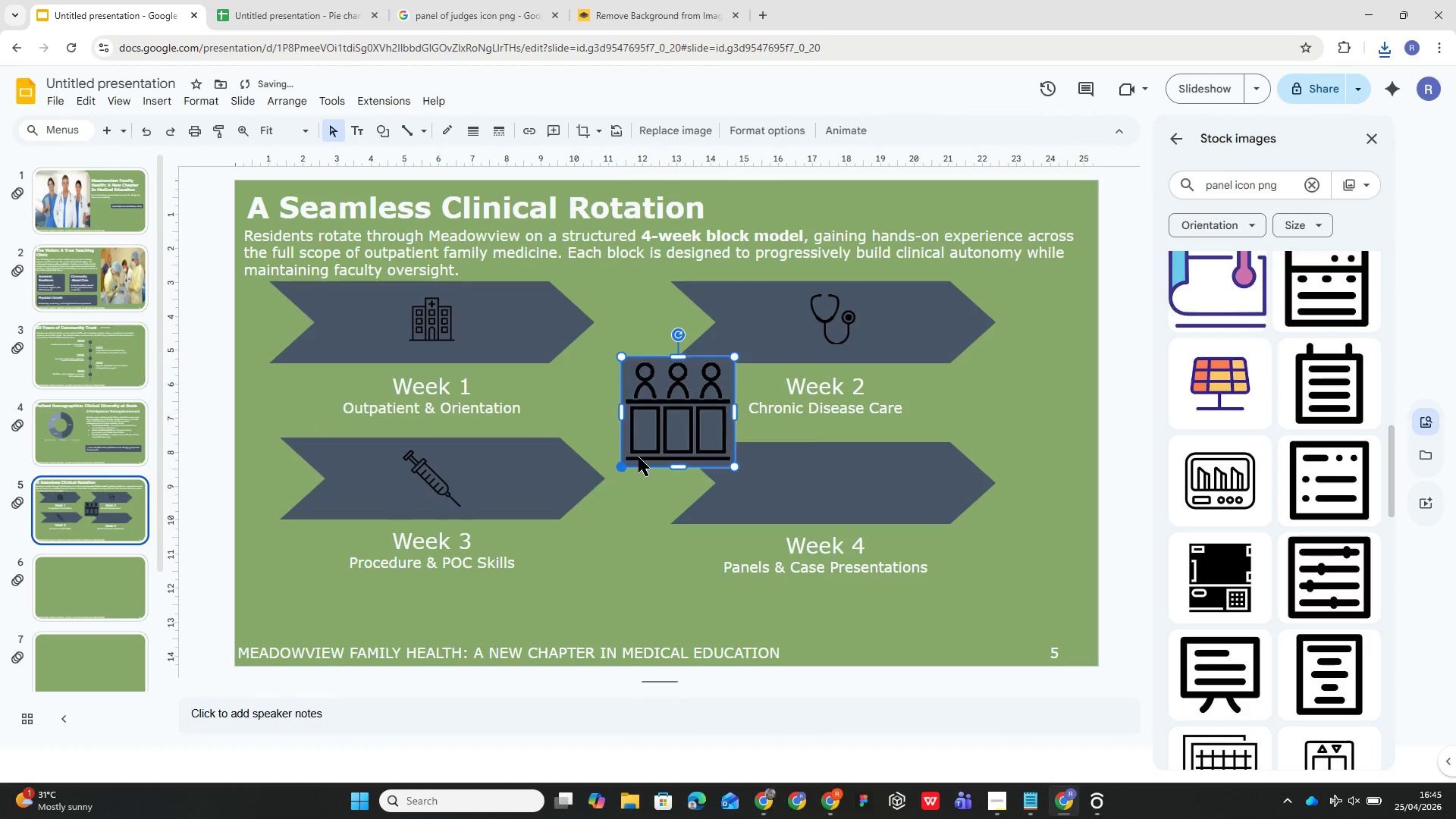 
left_click_drag(start_coordinate=[637, 460], to_coordinate=[640, 456])
 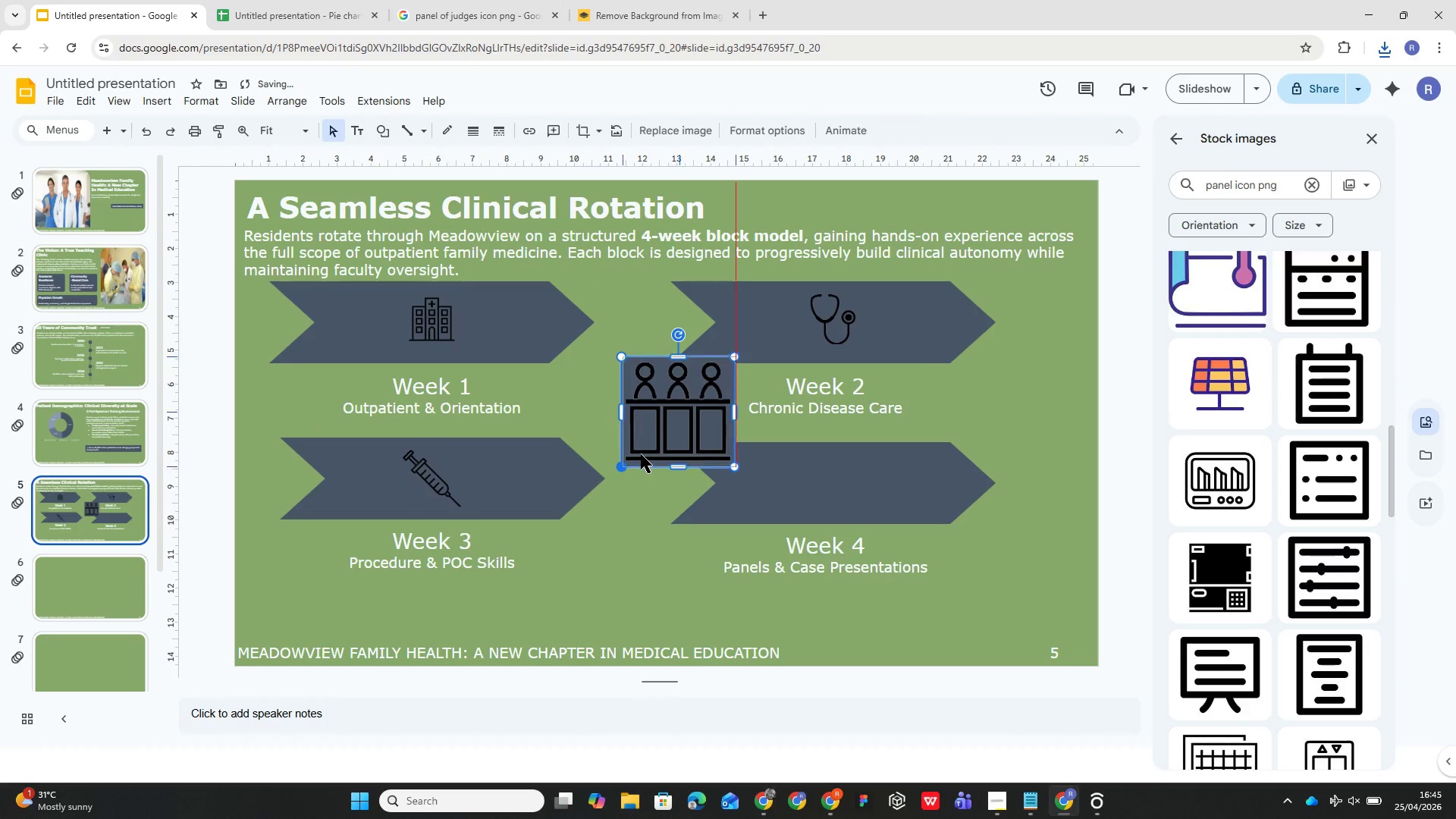 
triple_click([641, 456])
 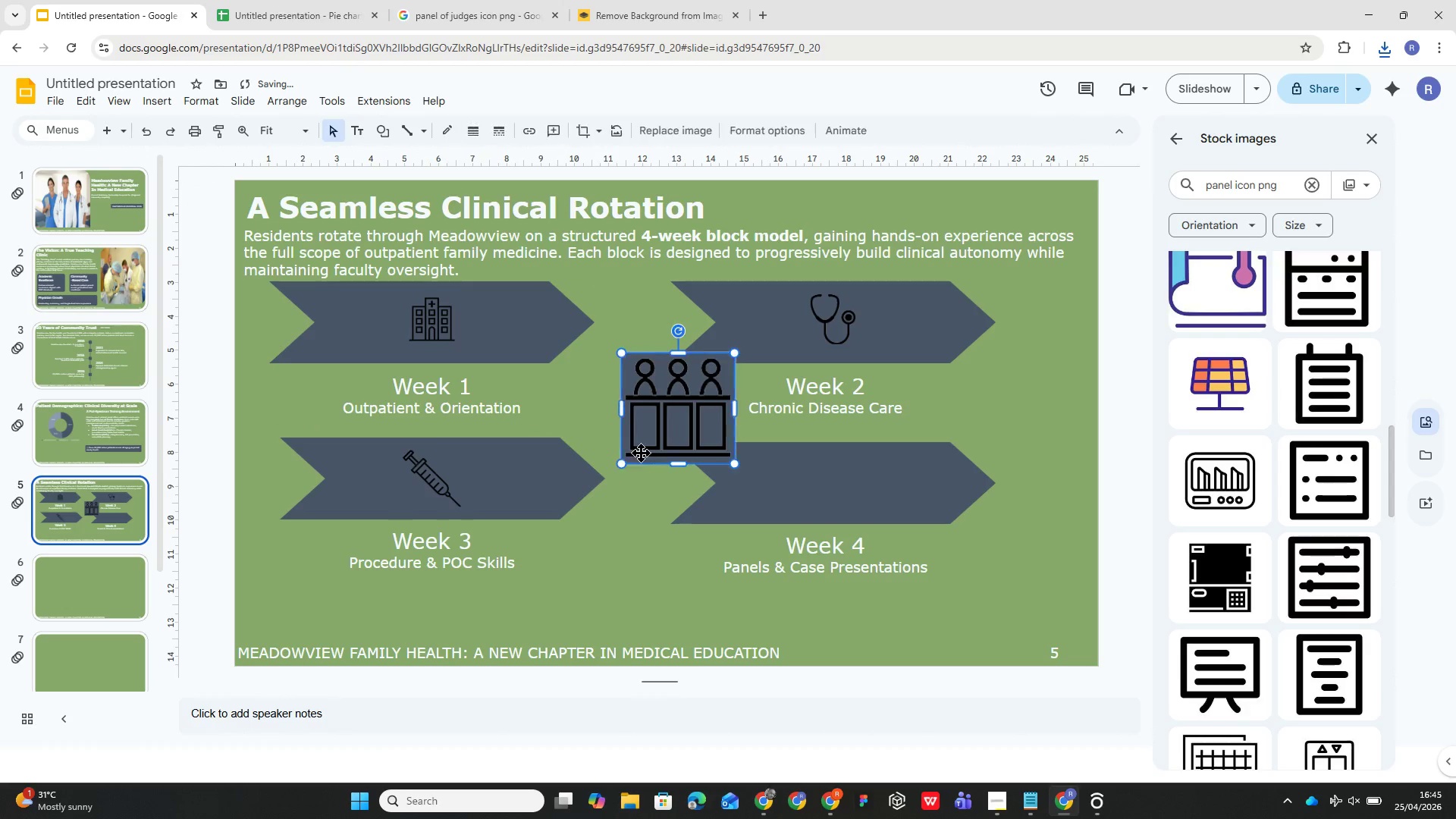 
triple_click([641, 453])
 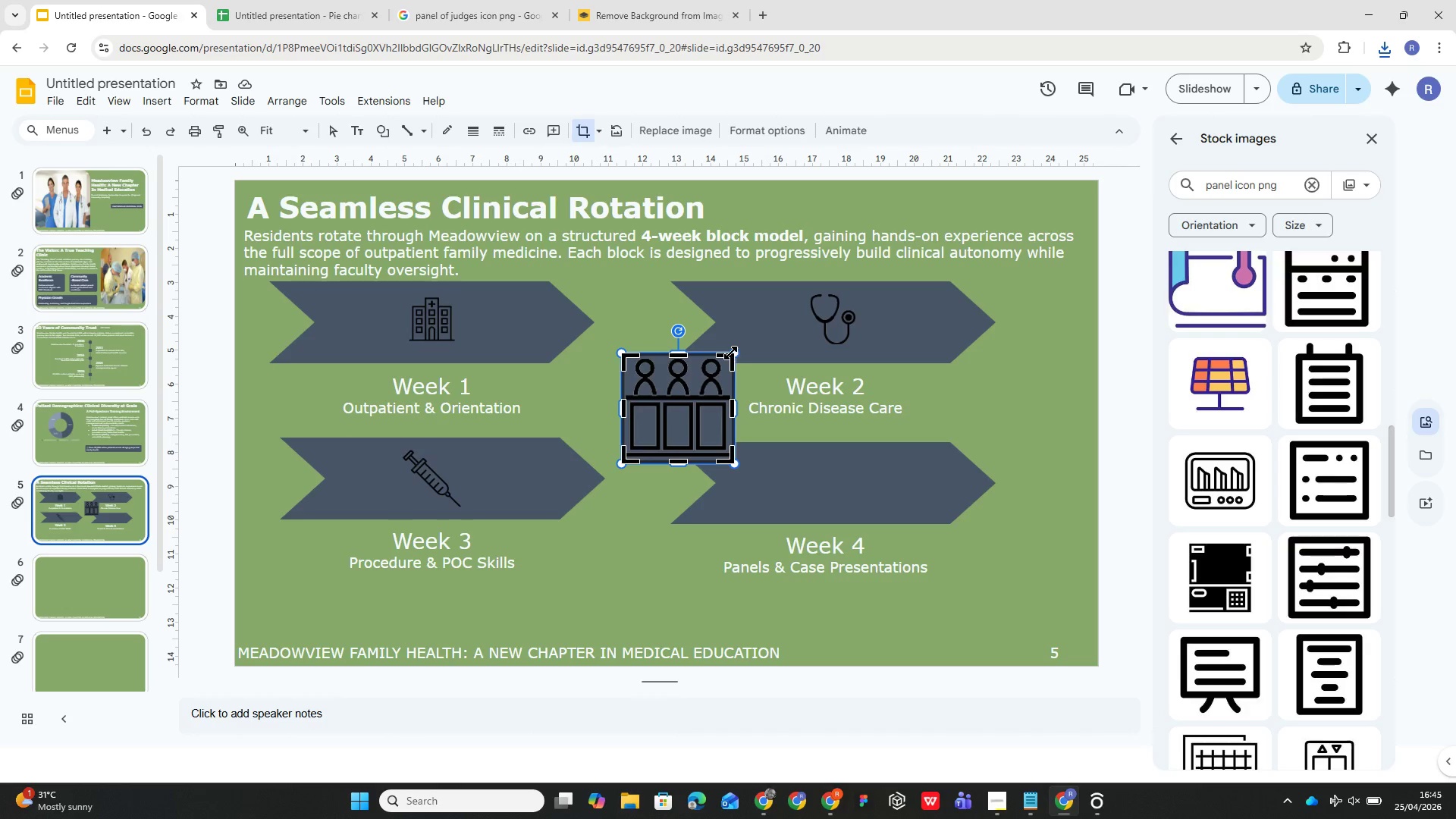 
wait(6.77)
 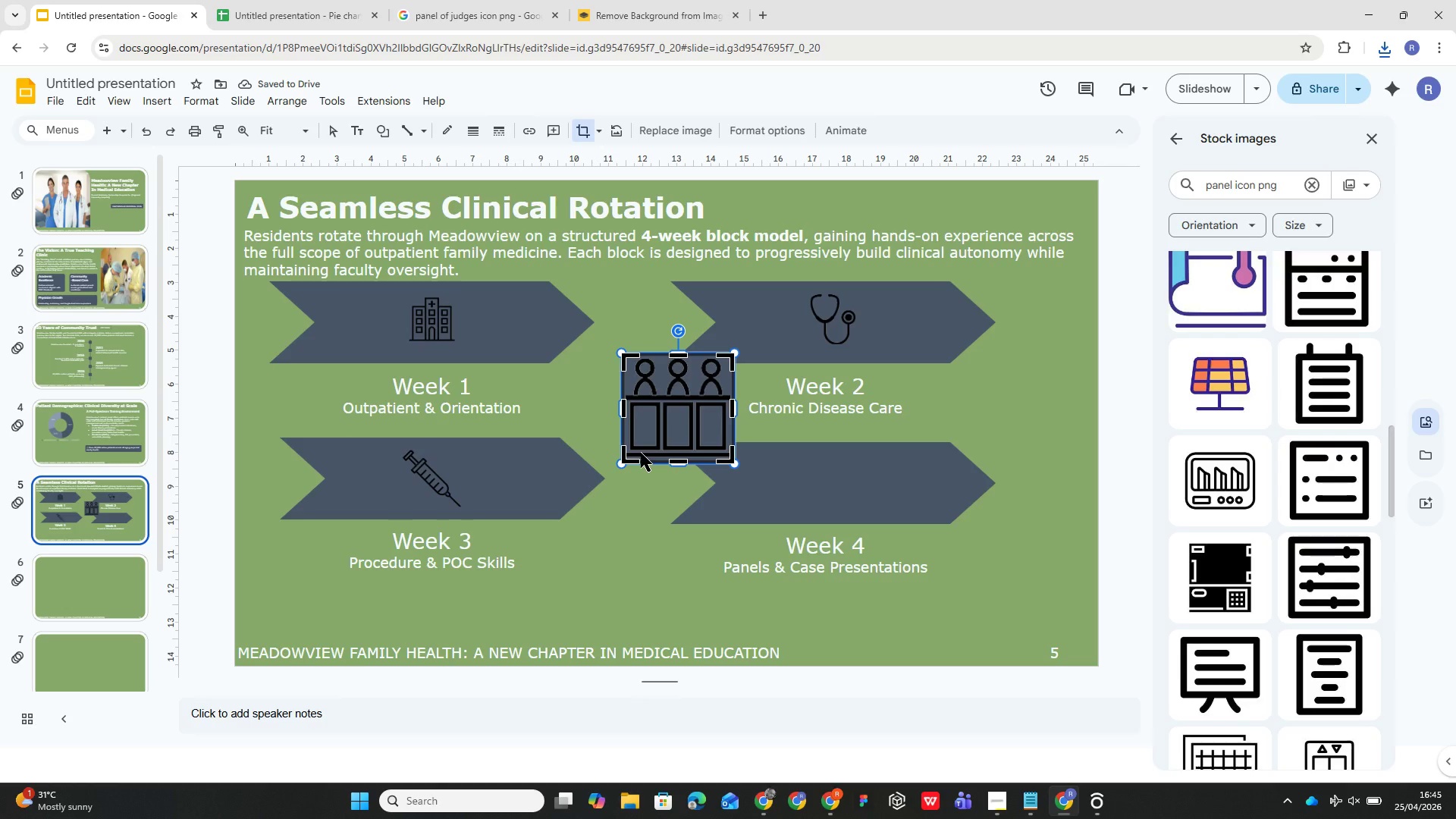 
left_click([1003, 618])
 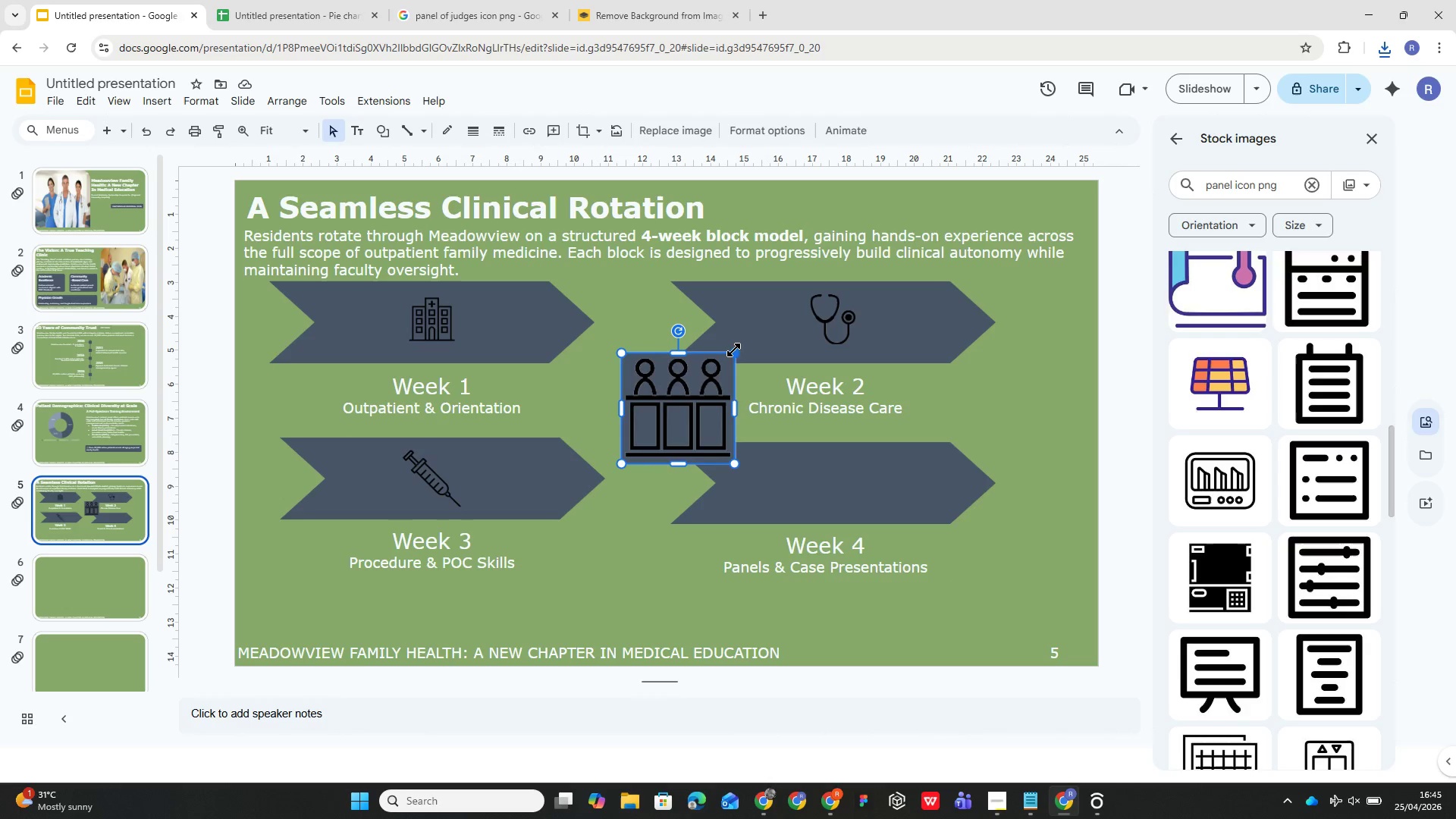 
hold_key(key=ShiftLeft, duration=2.94)
left_click_drag(start_coordinate=[733, 353], to_coordinate=[685, 430])
 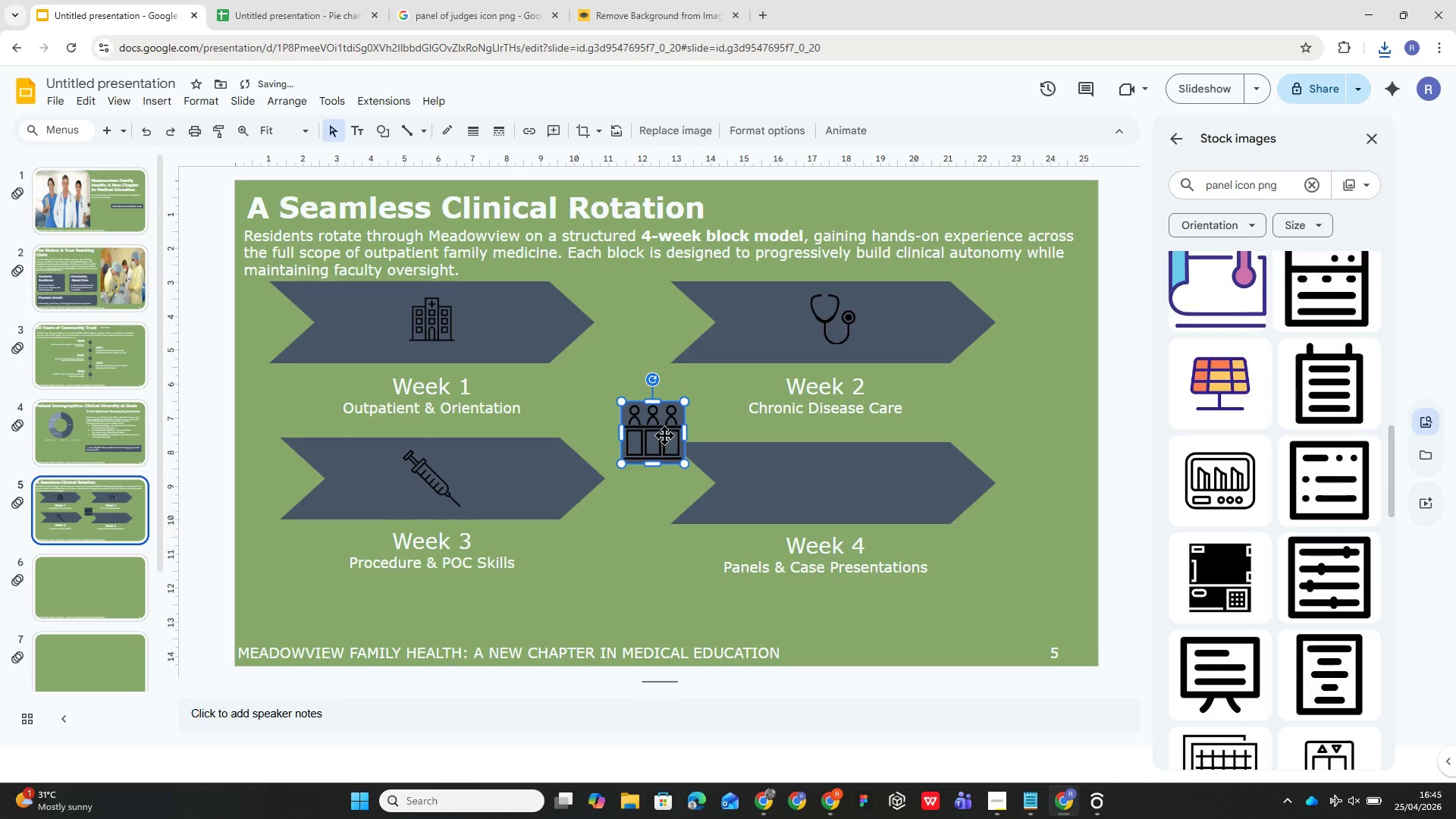 
left_click_drag(start_coordinate=[664, 435], to_coordinate=[839, 482])
 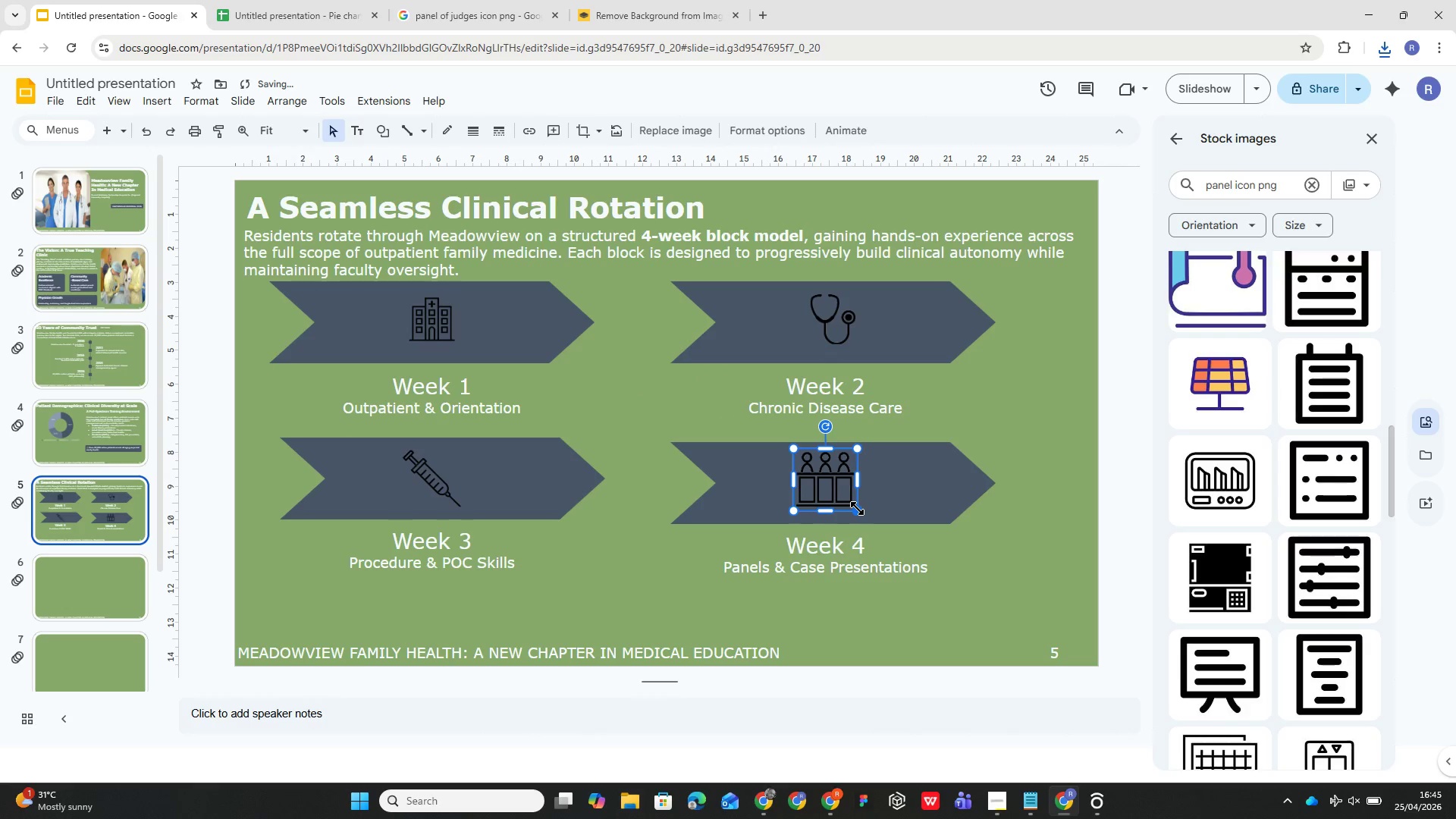 
hold_key(key=ShiftLeft, duration=1.8)
left_click_drag(start_coordinate=[857, 508], to_coordinate=[848, 491])
 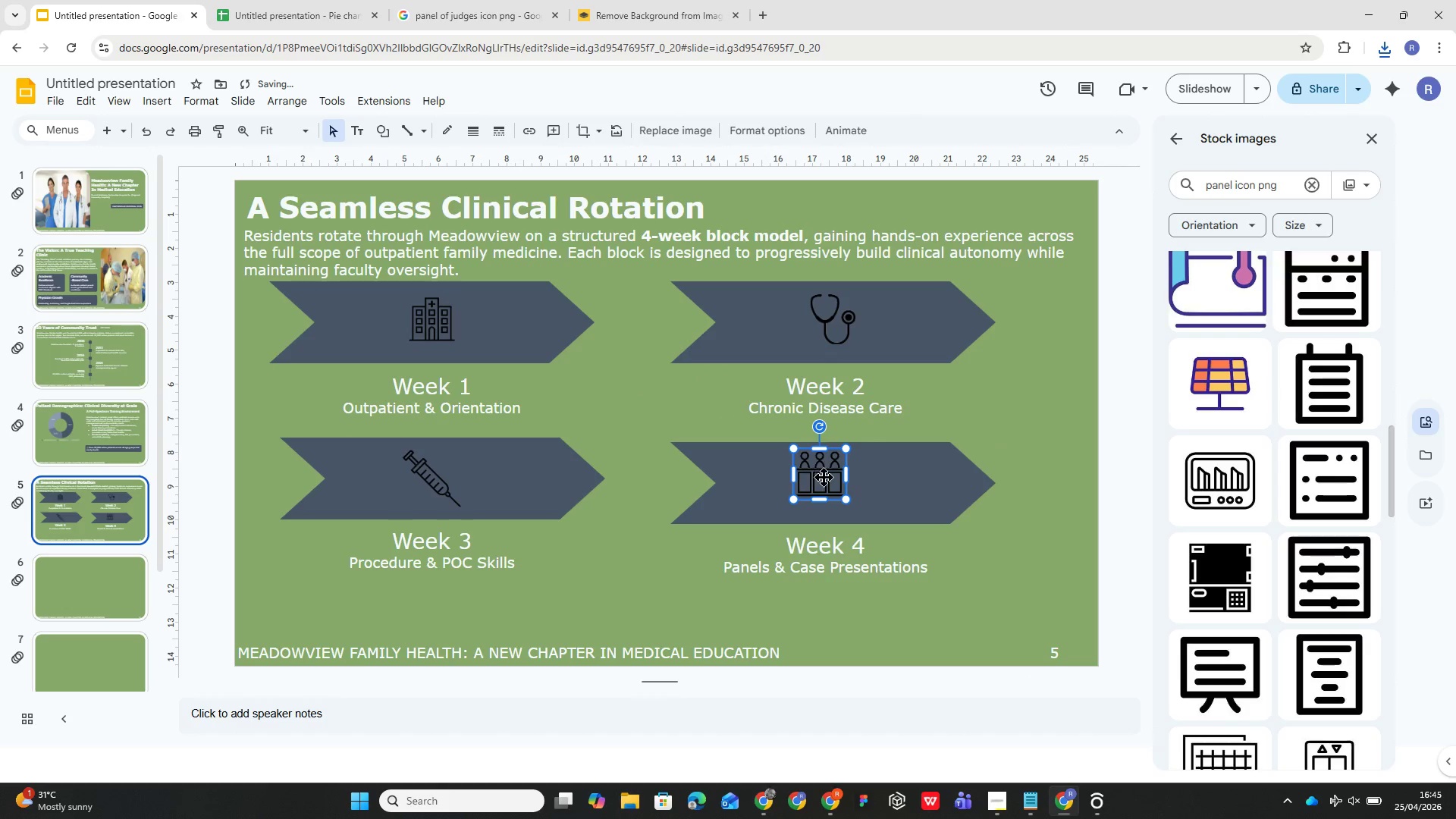 
left_click_drag(start_coordinate=[824, 476], to_coordinate=[829, 488])
 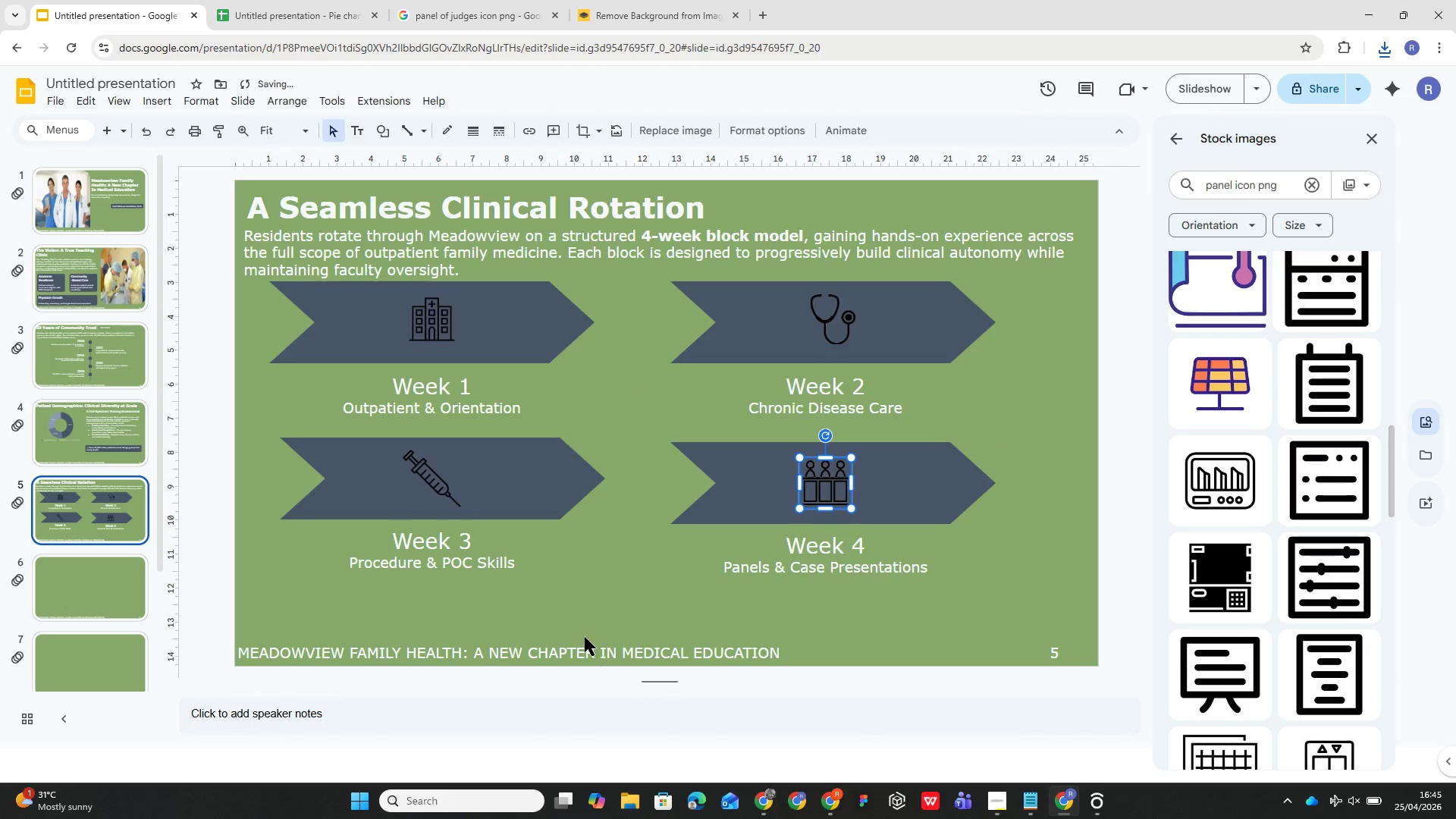 
left_click([573, 601])
 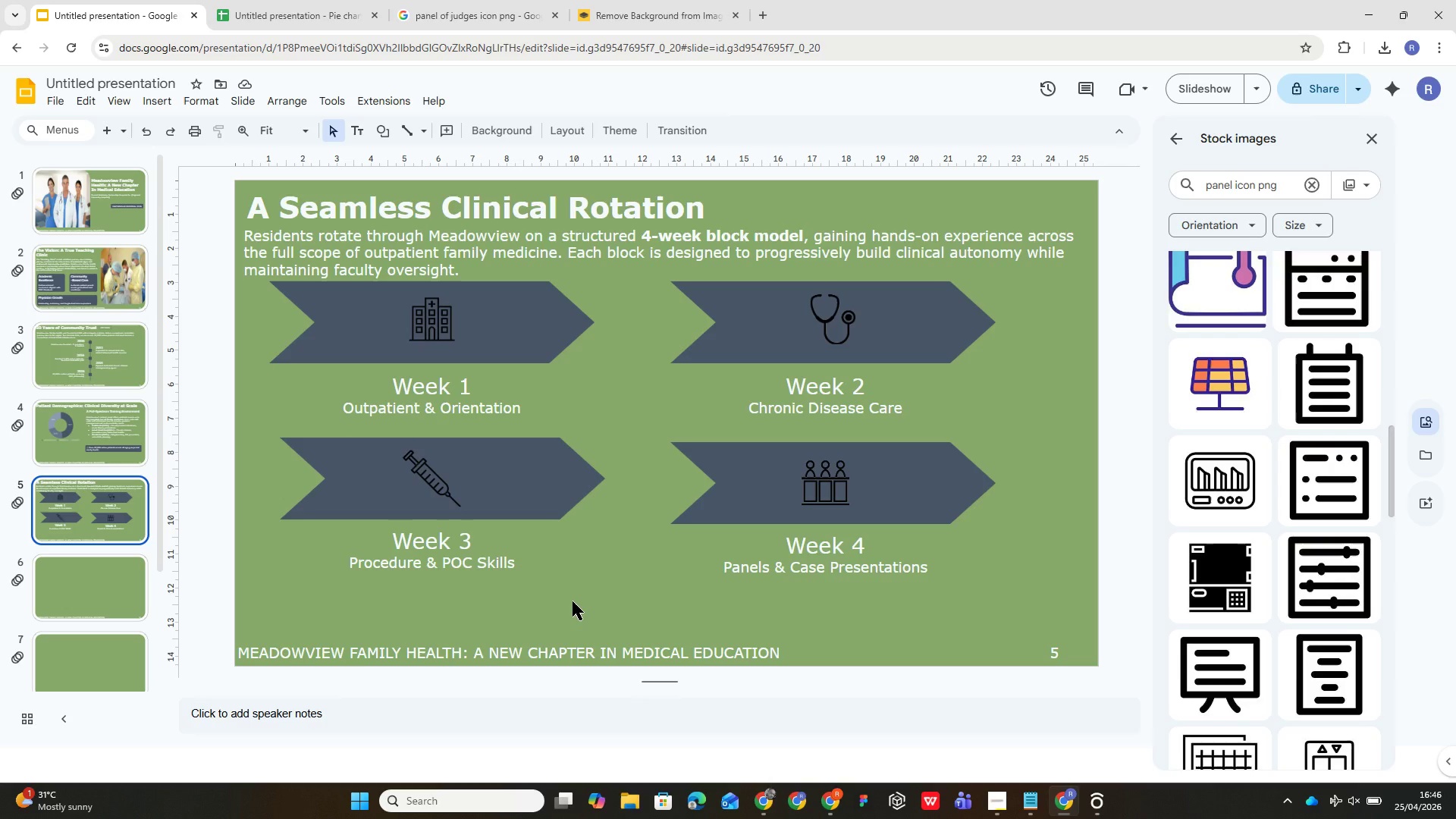 
wait(33.36)
 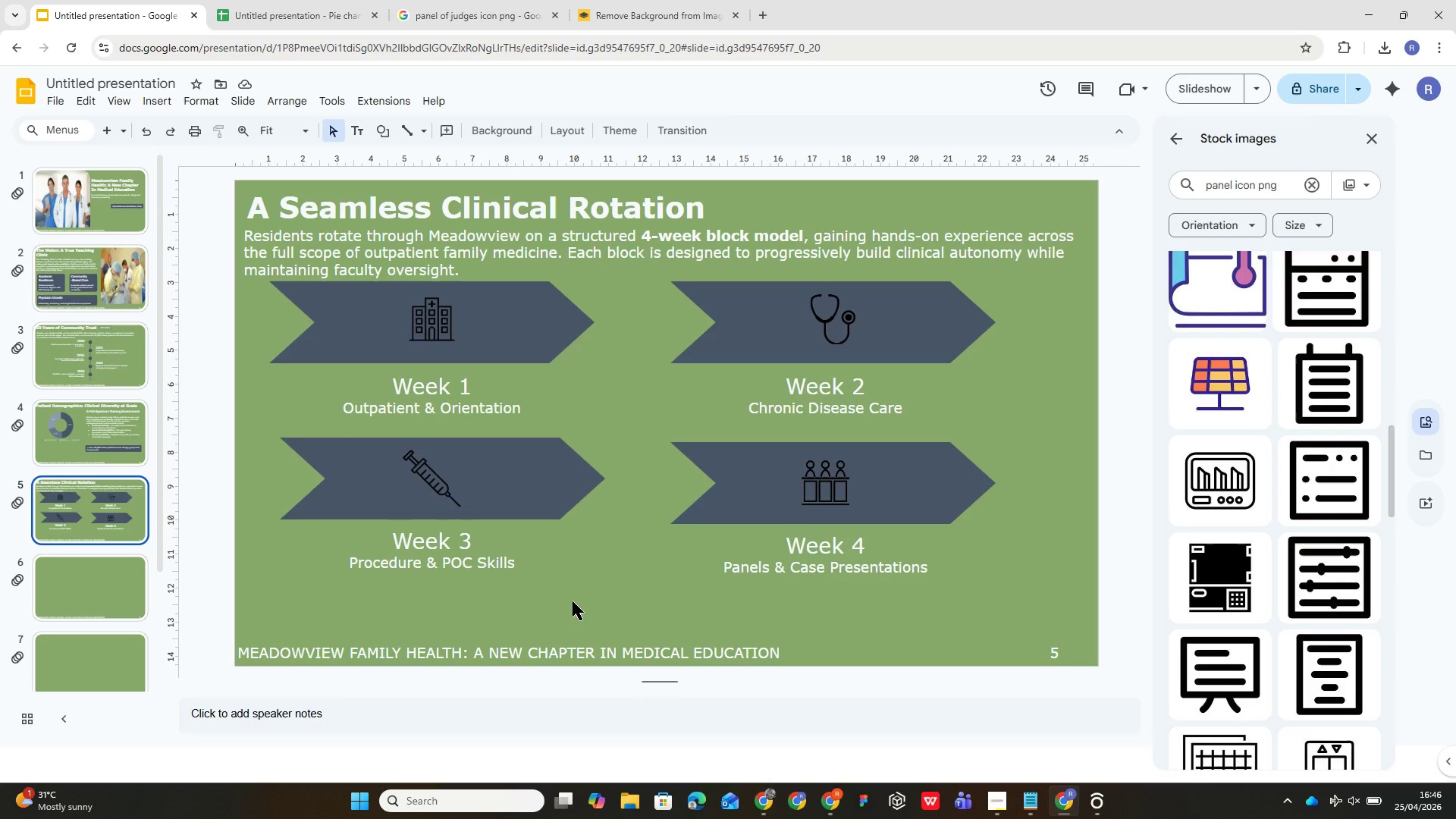 
left_click([879, 472])
 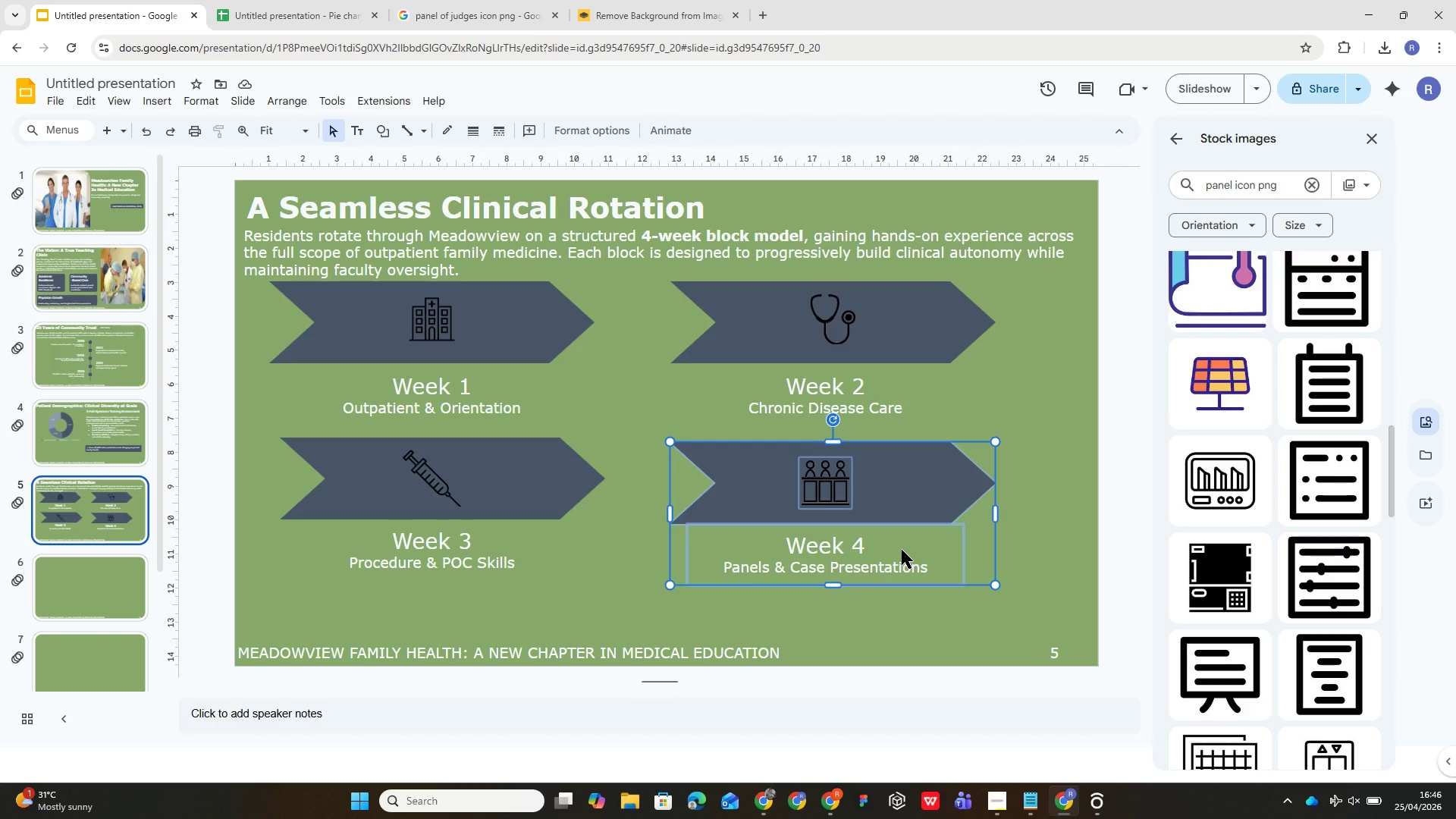 
key(Alt+Control+G)
 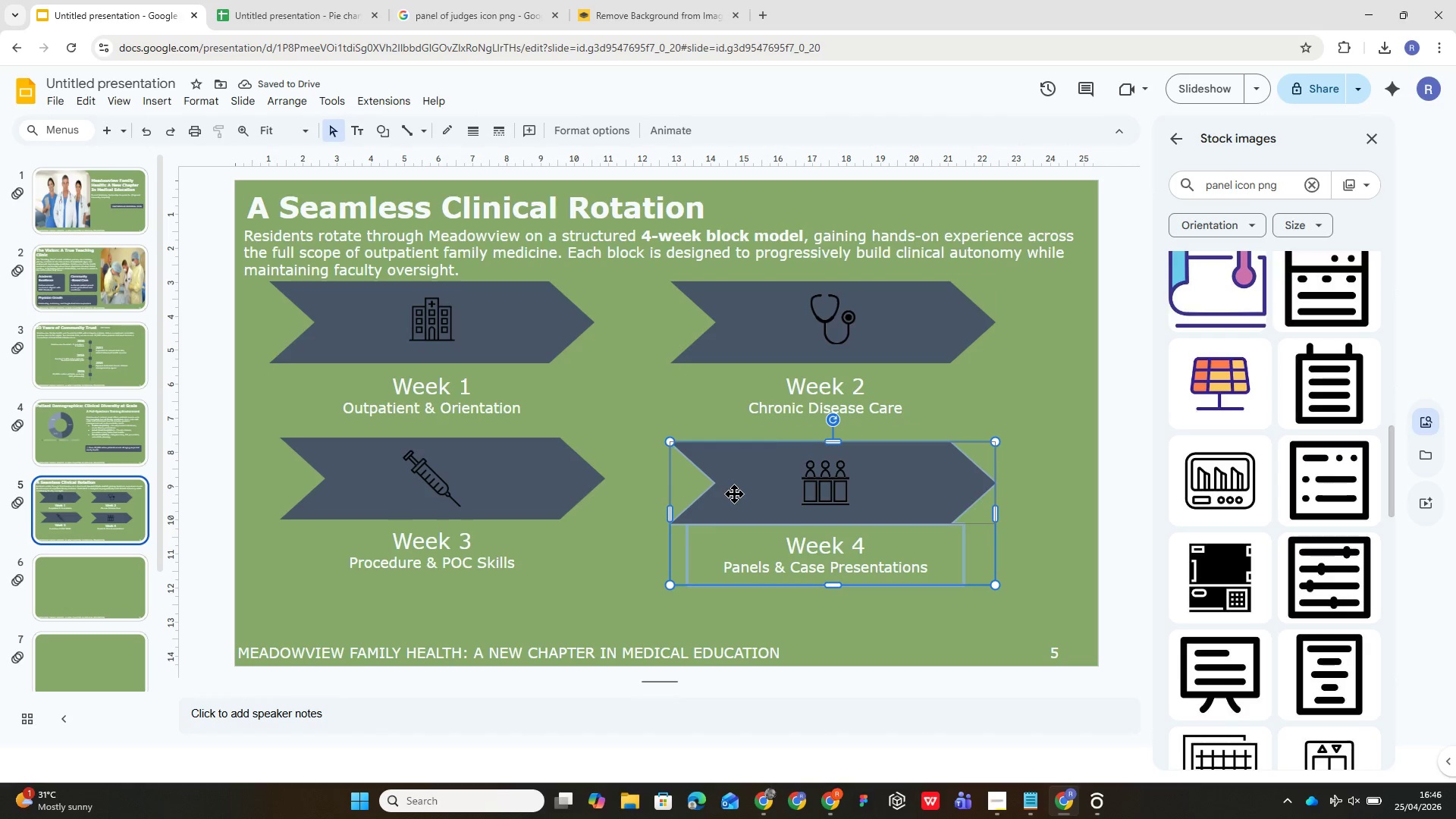 
wait(7.03)
 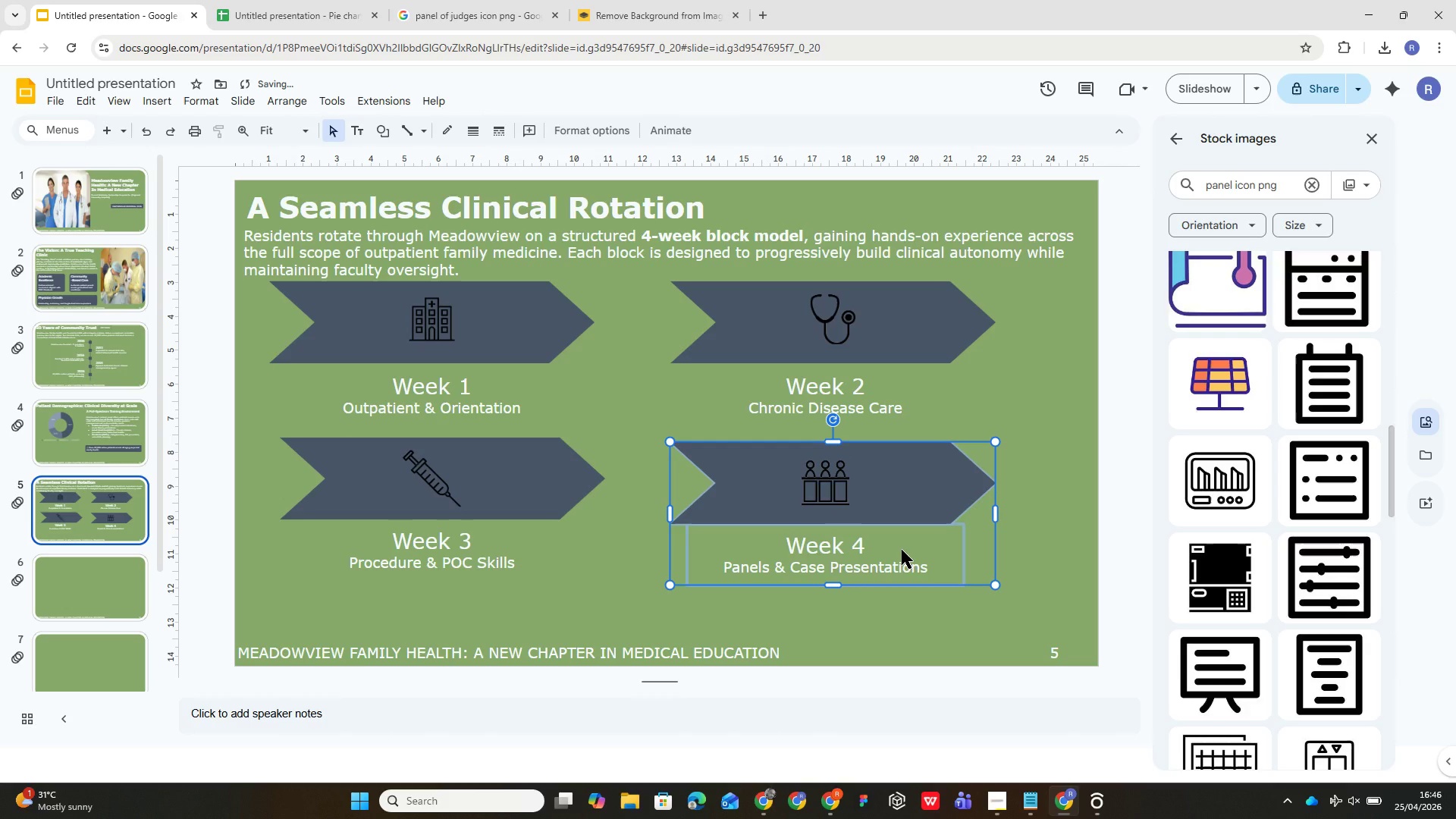 
left_click([623, 565])
 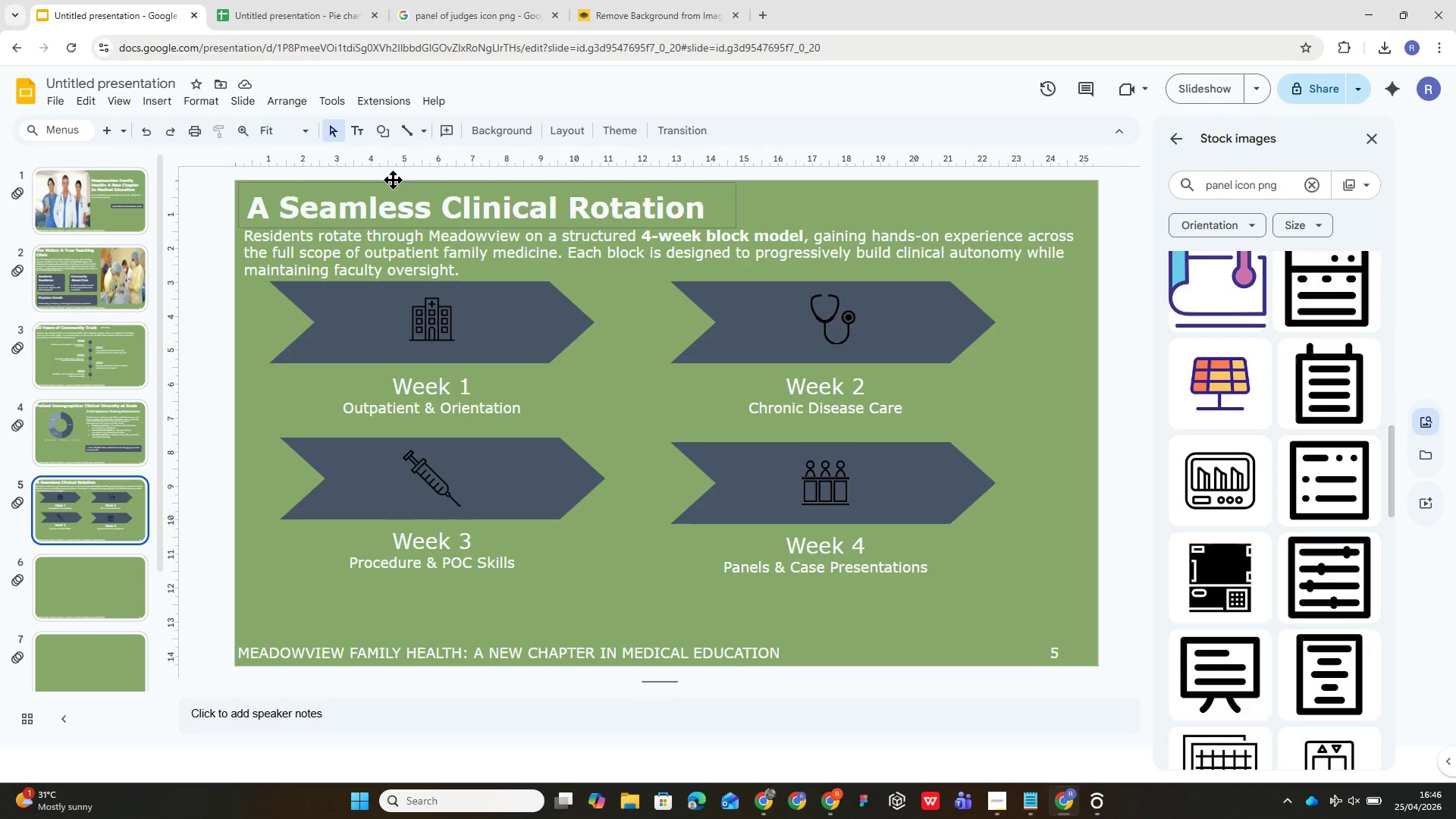 
left_click([354, 130])
 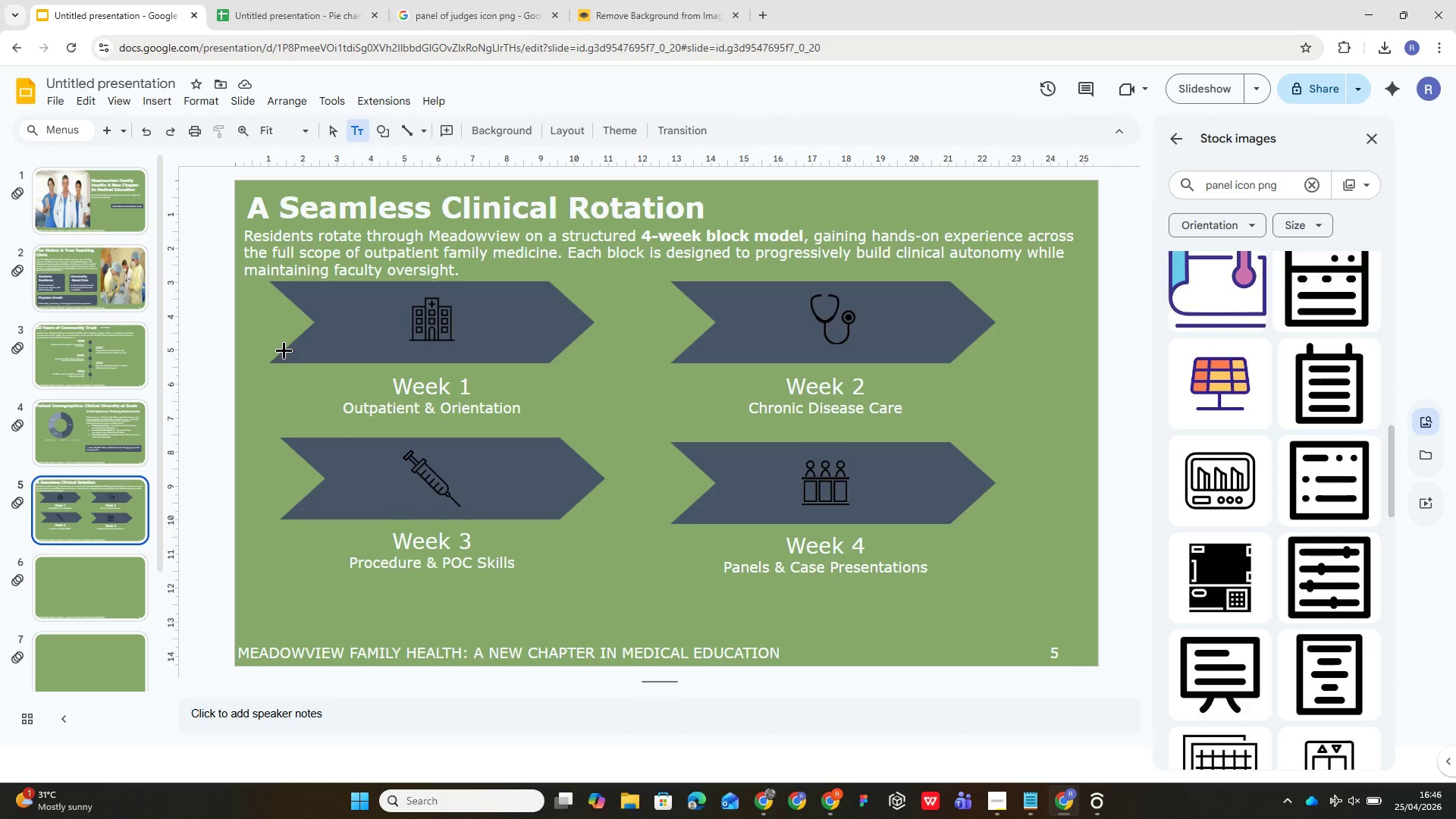 
wait(5.09)
 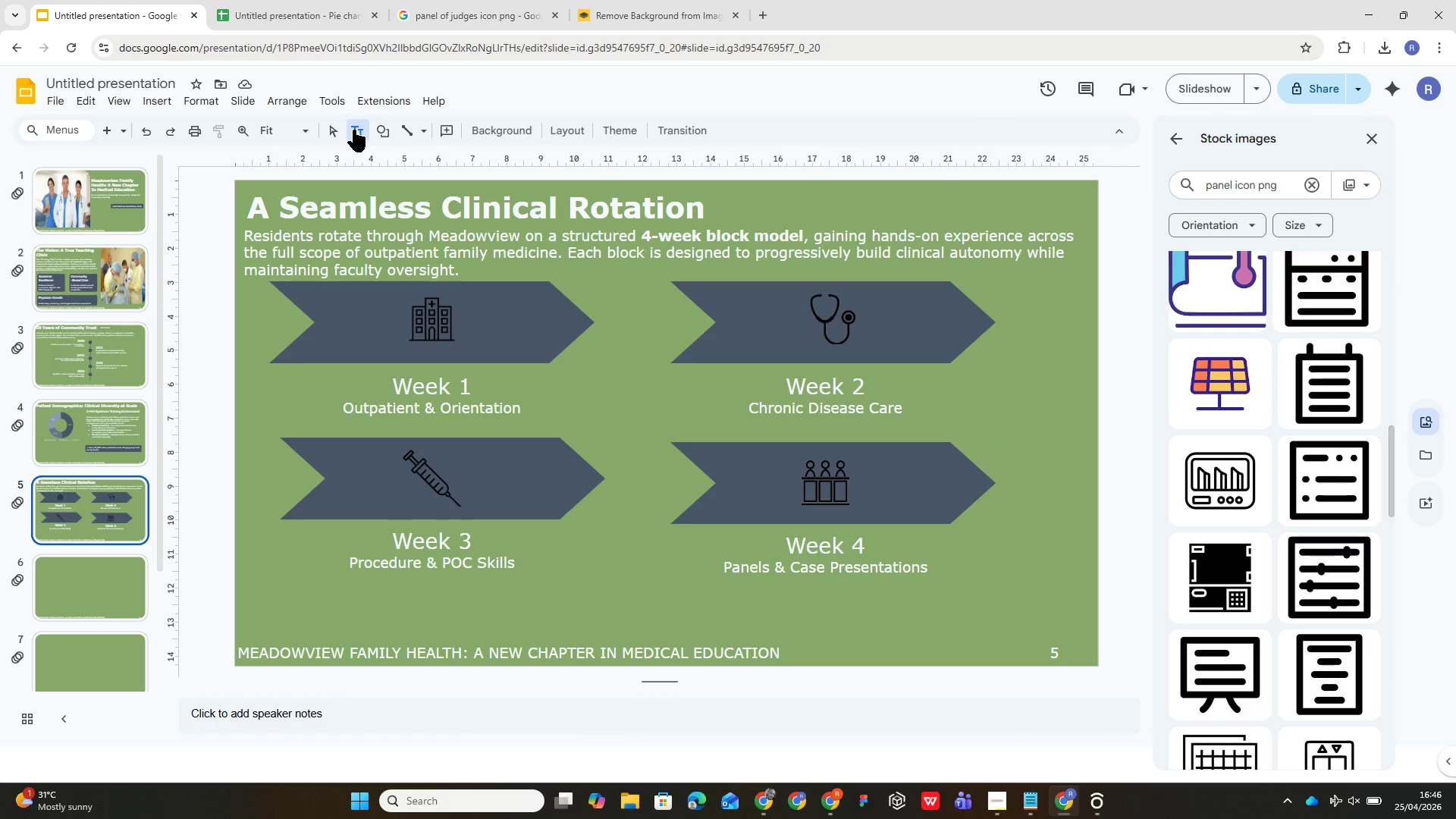 
left_click_drag(start_coordinate=[278, 599], to_coordinate=[1057, 632])
 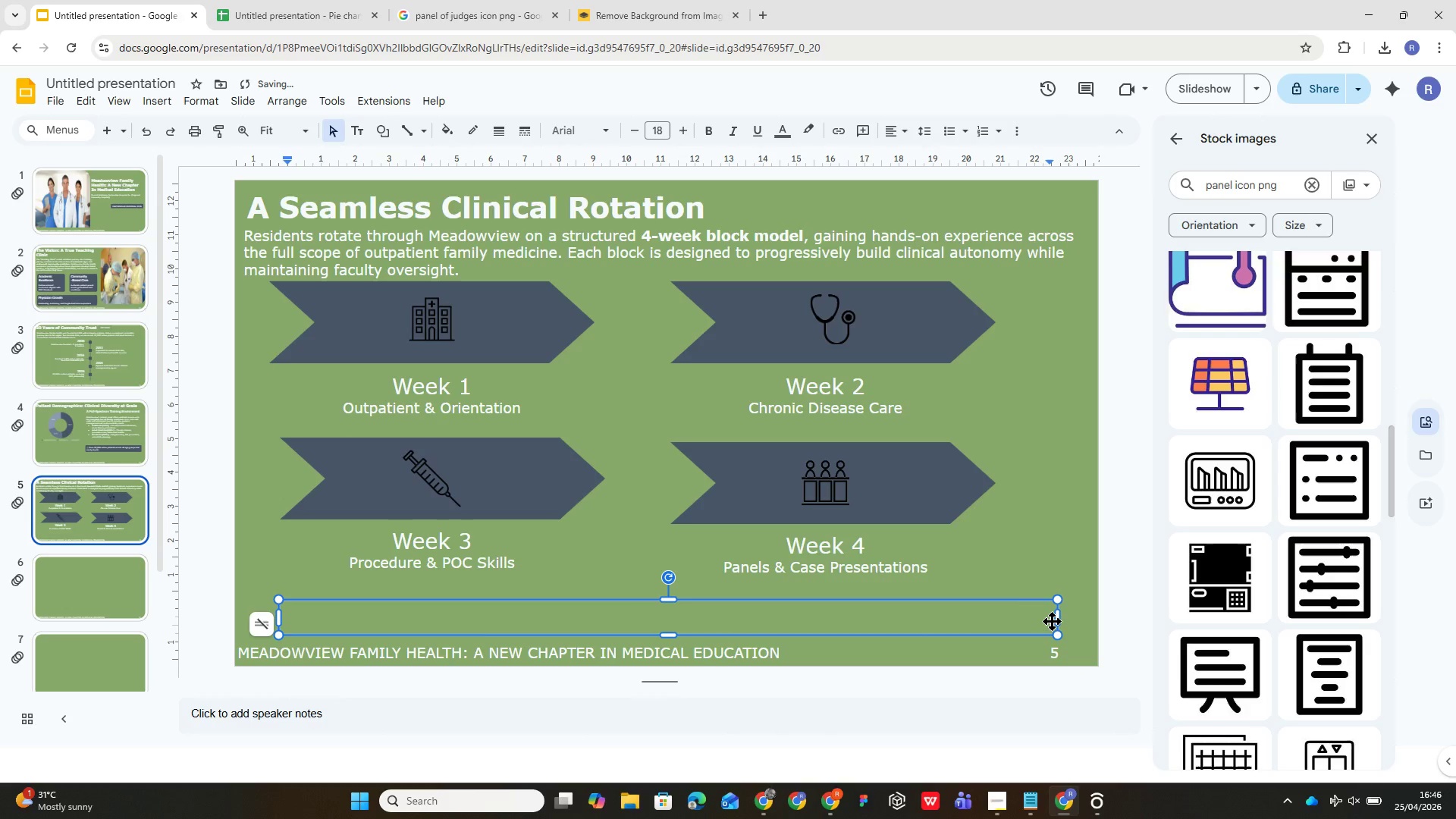 
key(Control+Z)
 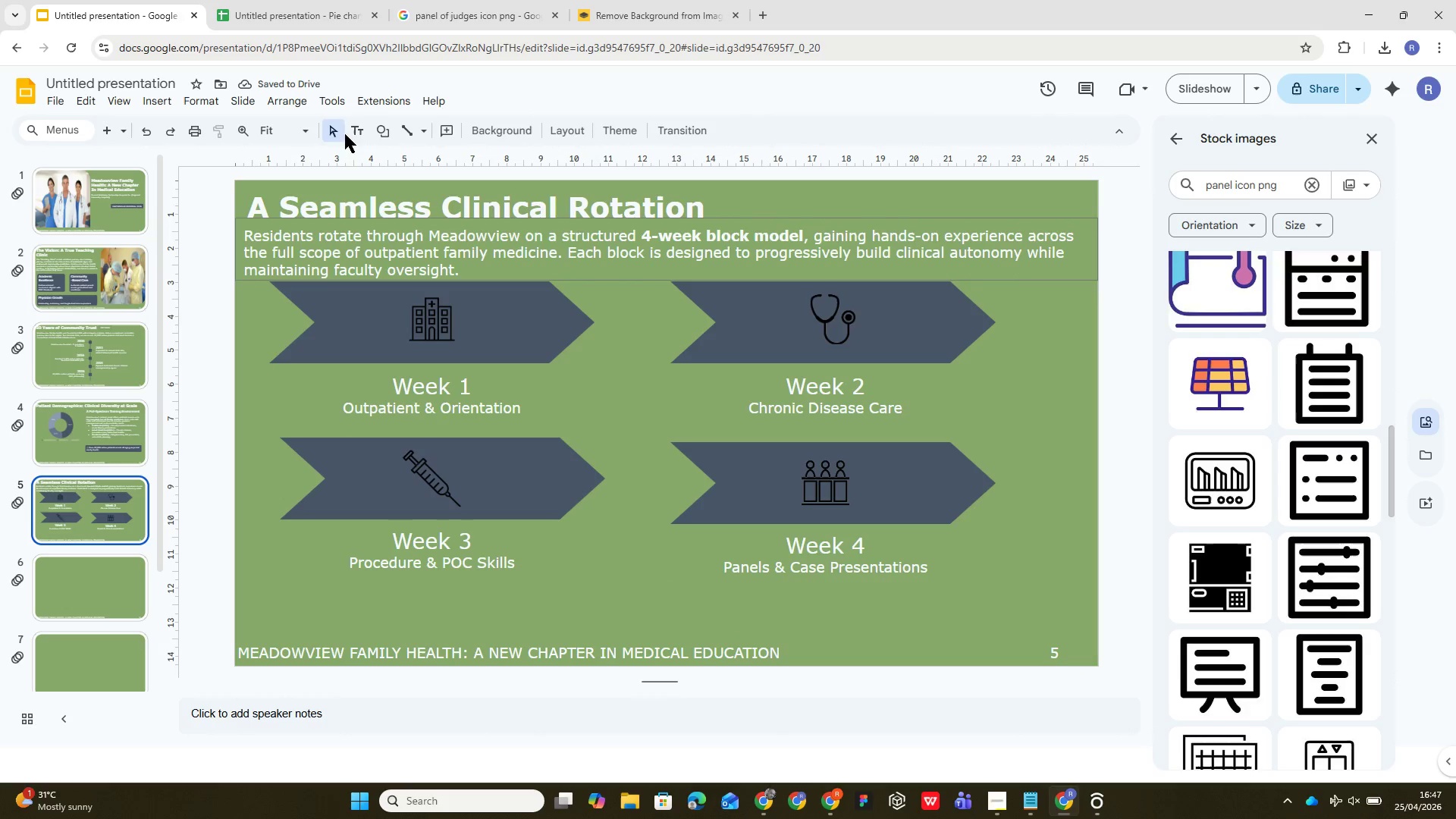 
left_click([383, 127])
 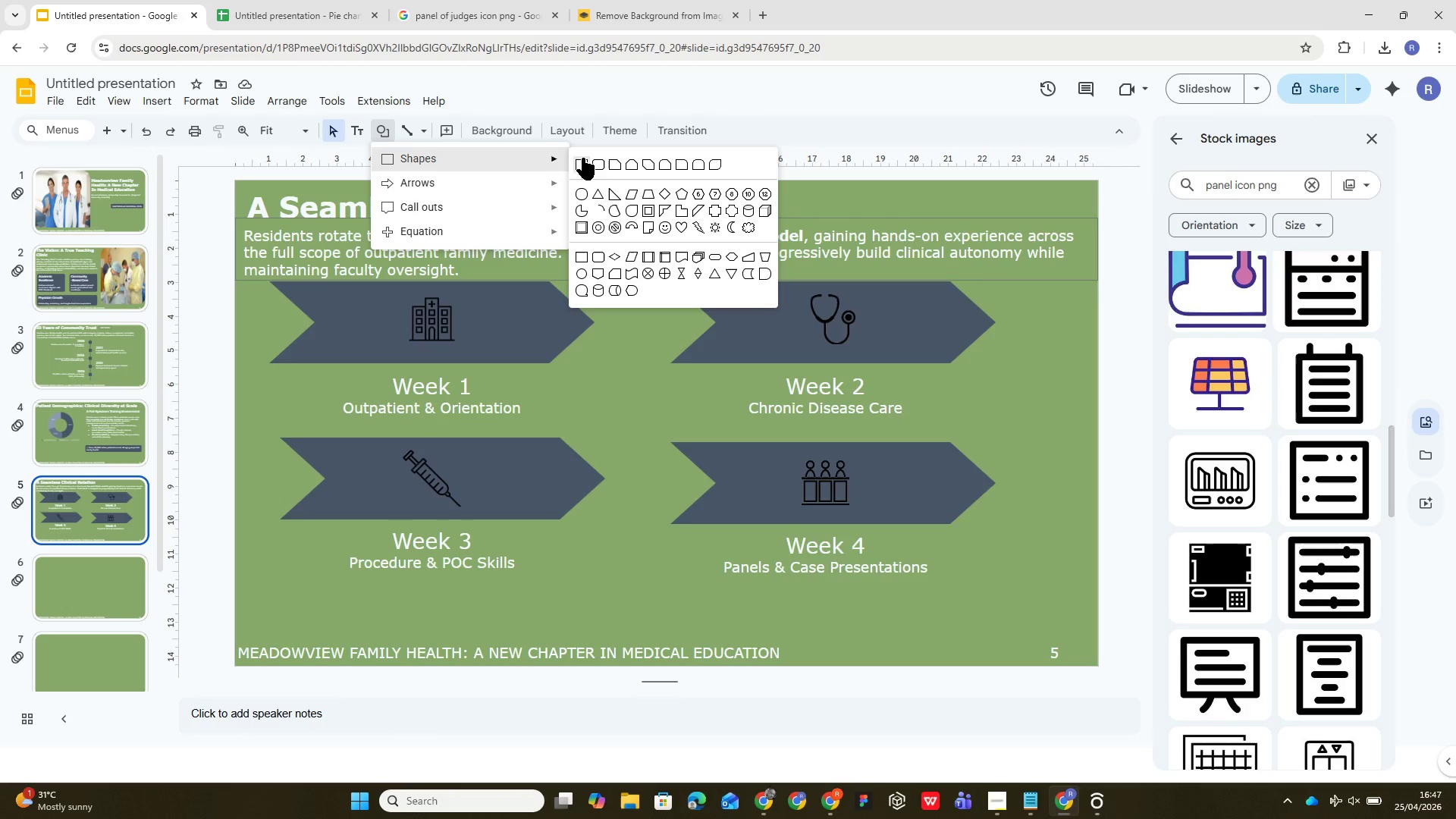 
left_click([597, 164])
 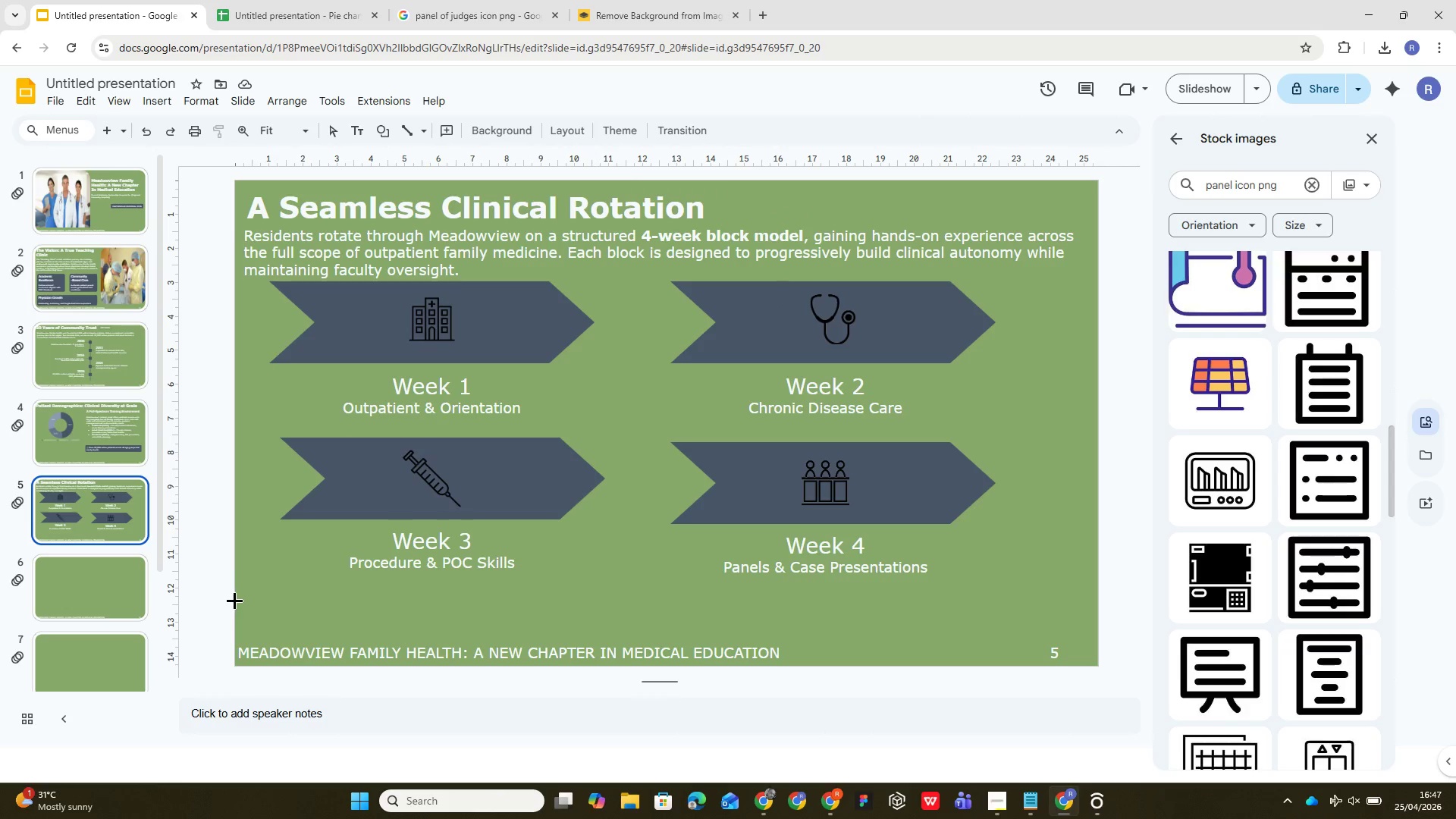 
left_click_drag(start_coordinate=[234, 604], to_coordinate=[1092, 629])
 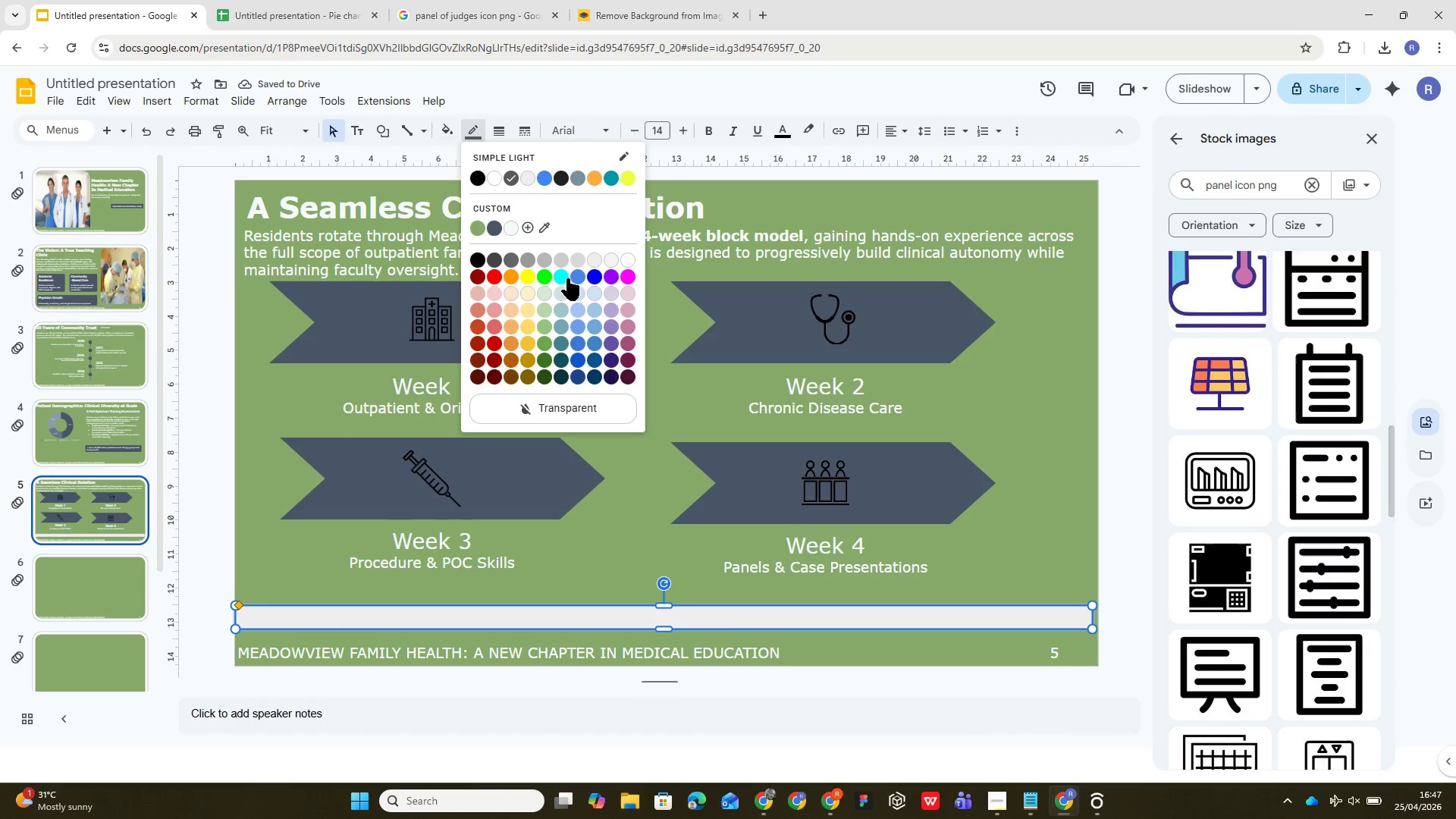 
wait(5.55)
 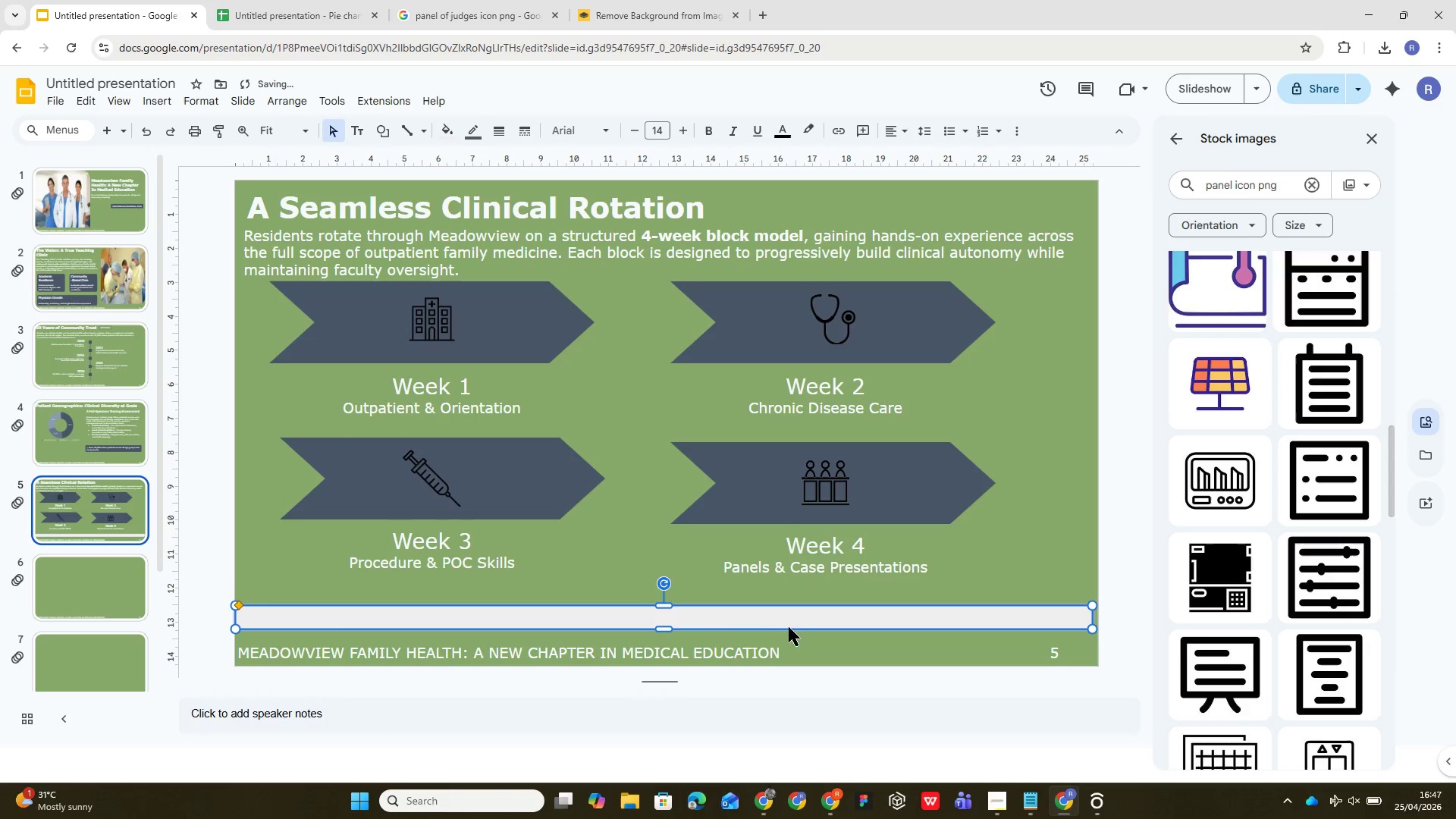 
left_click([585, 404])
 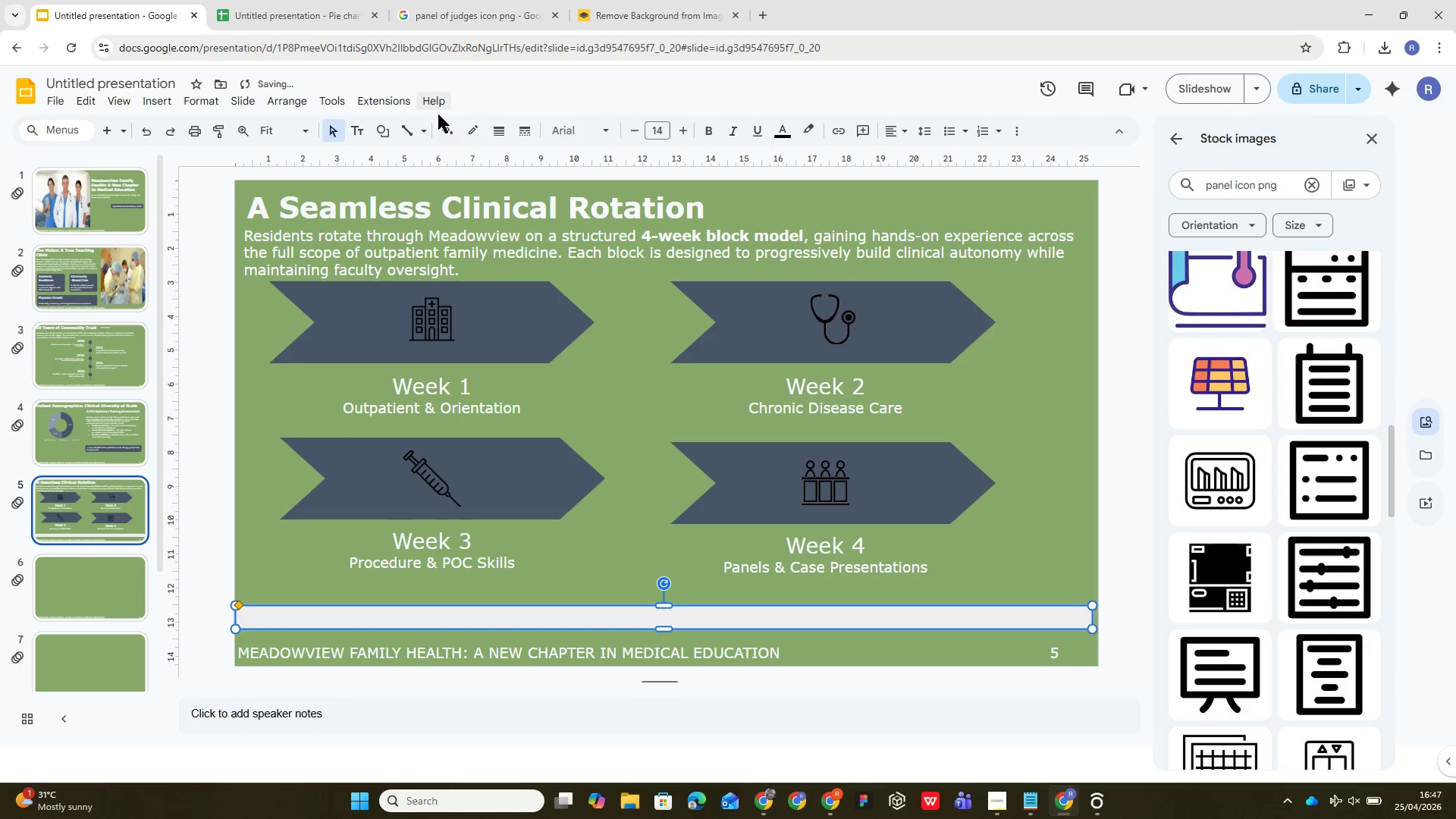 
mouse_move([450, 140])
 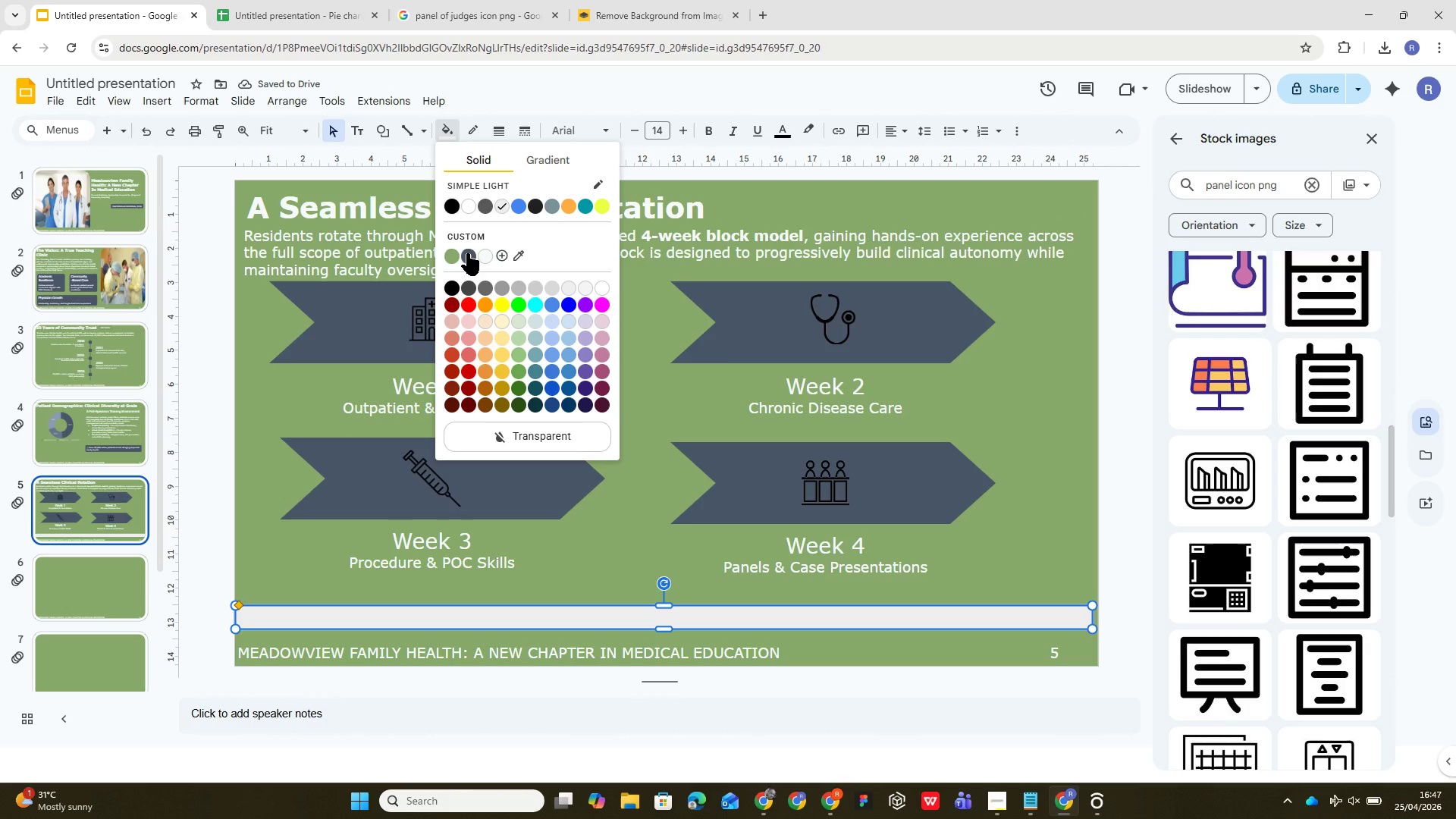 
left_click([467, 253])
 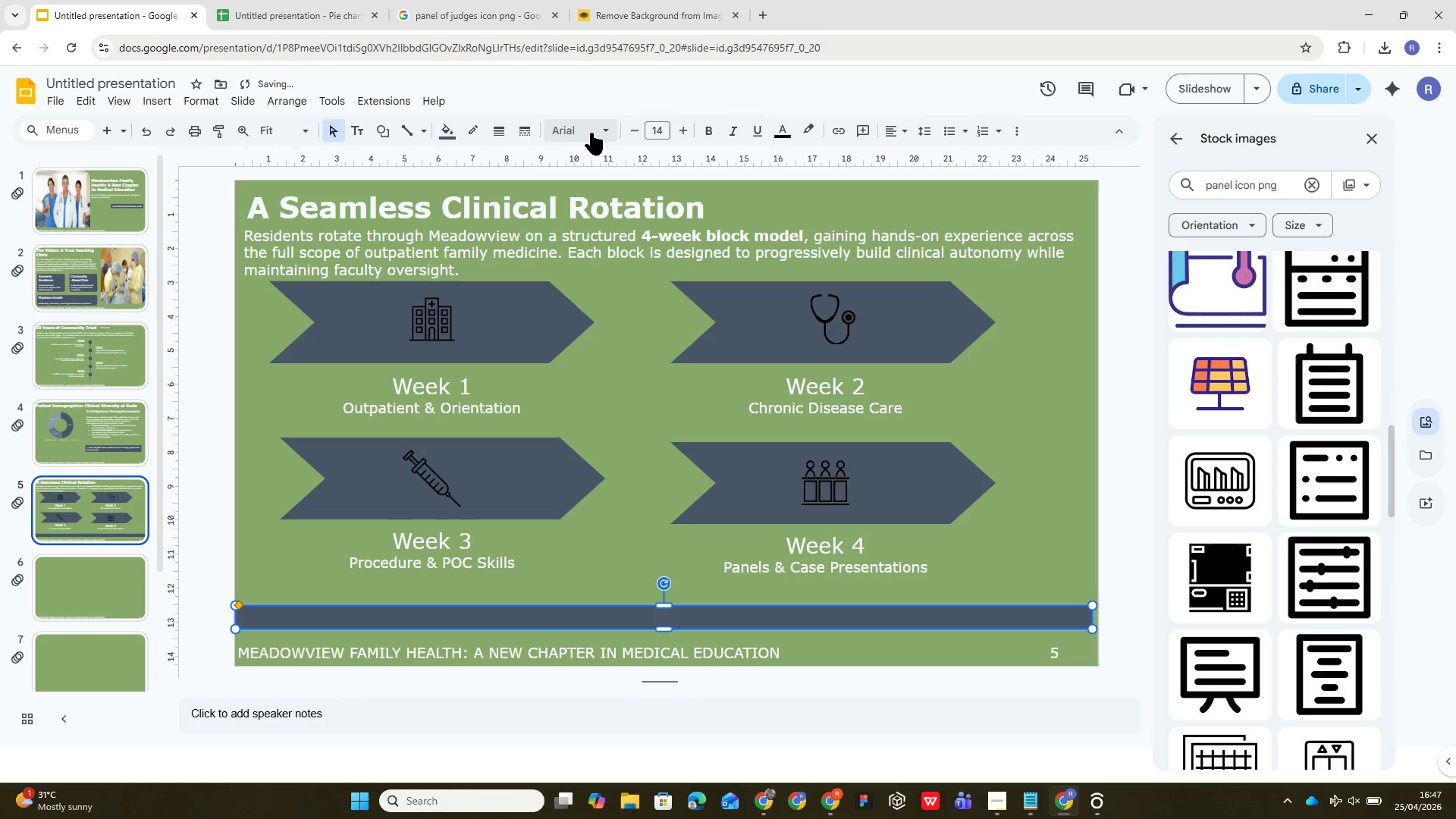 
left_click([602, 126])
 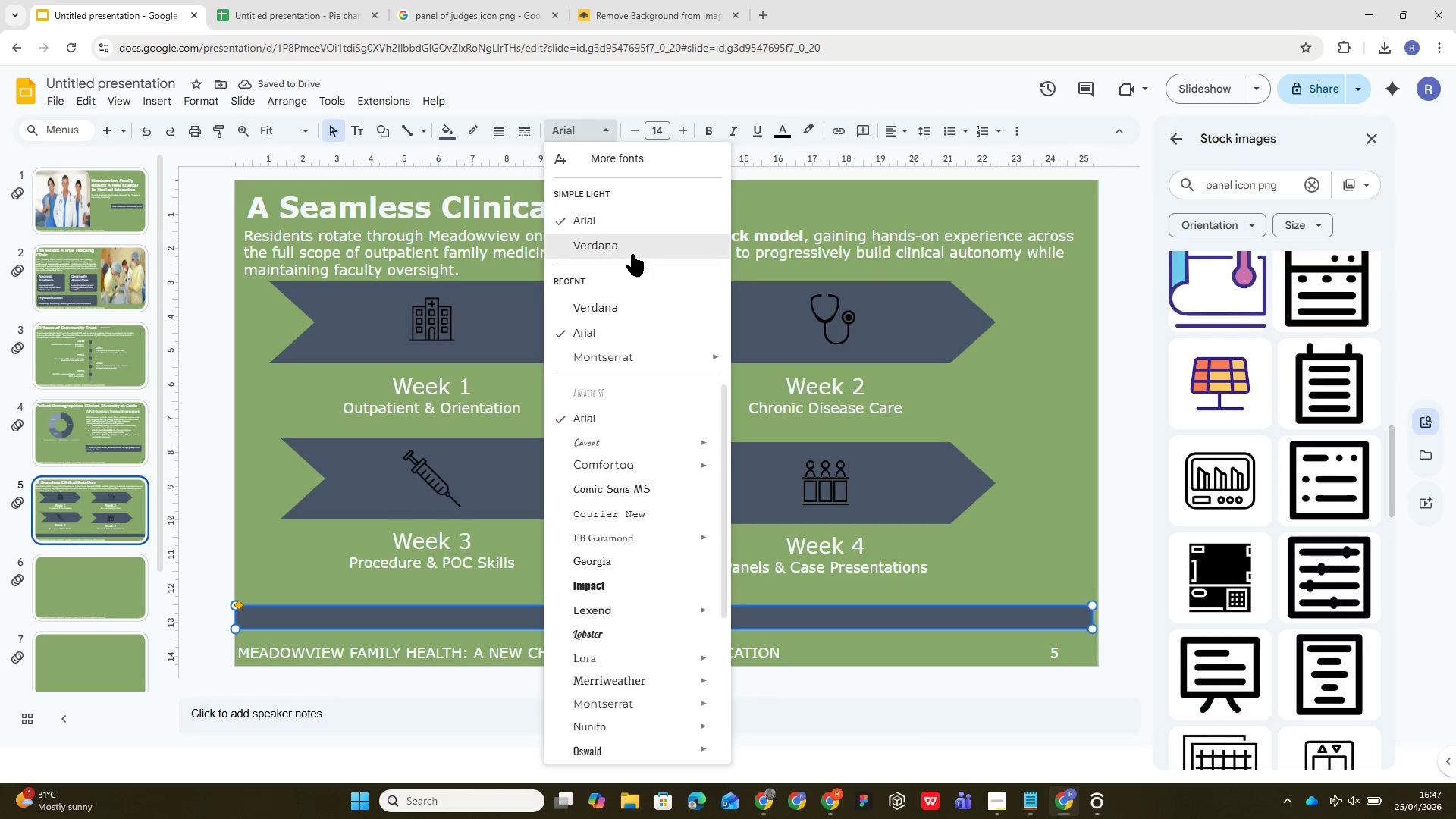 
left_click([632, 245])
 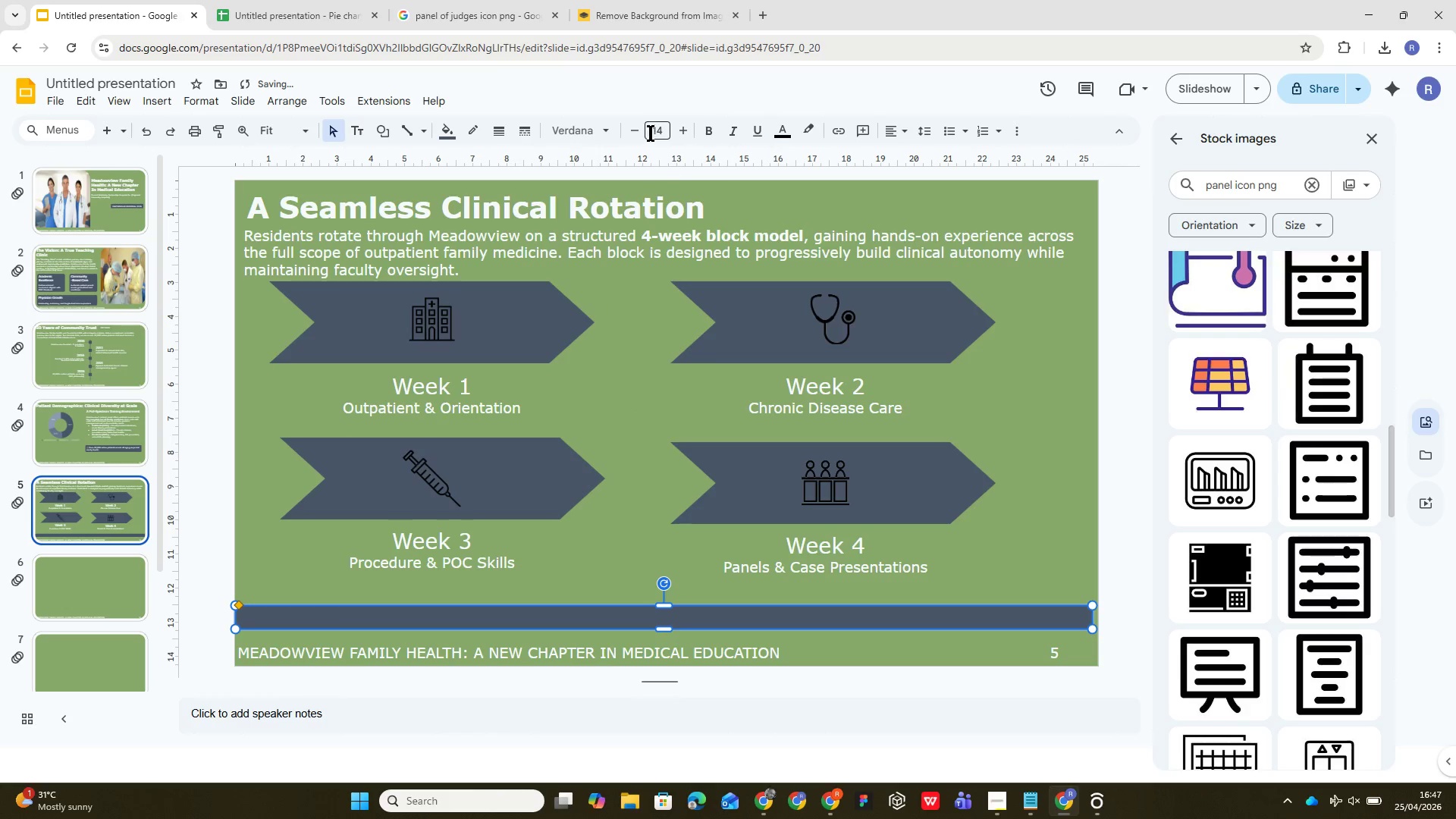 
left_click([652, 127])
 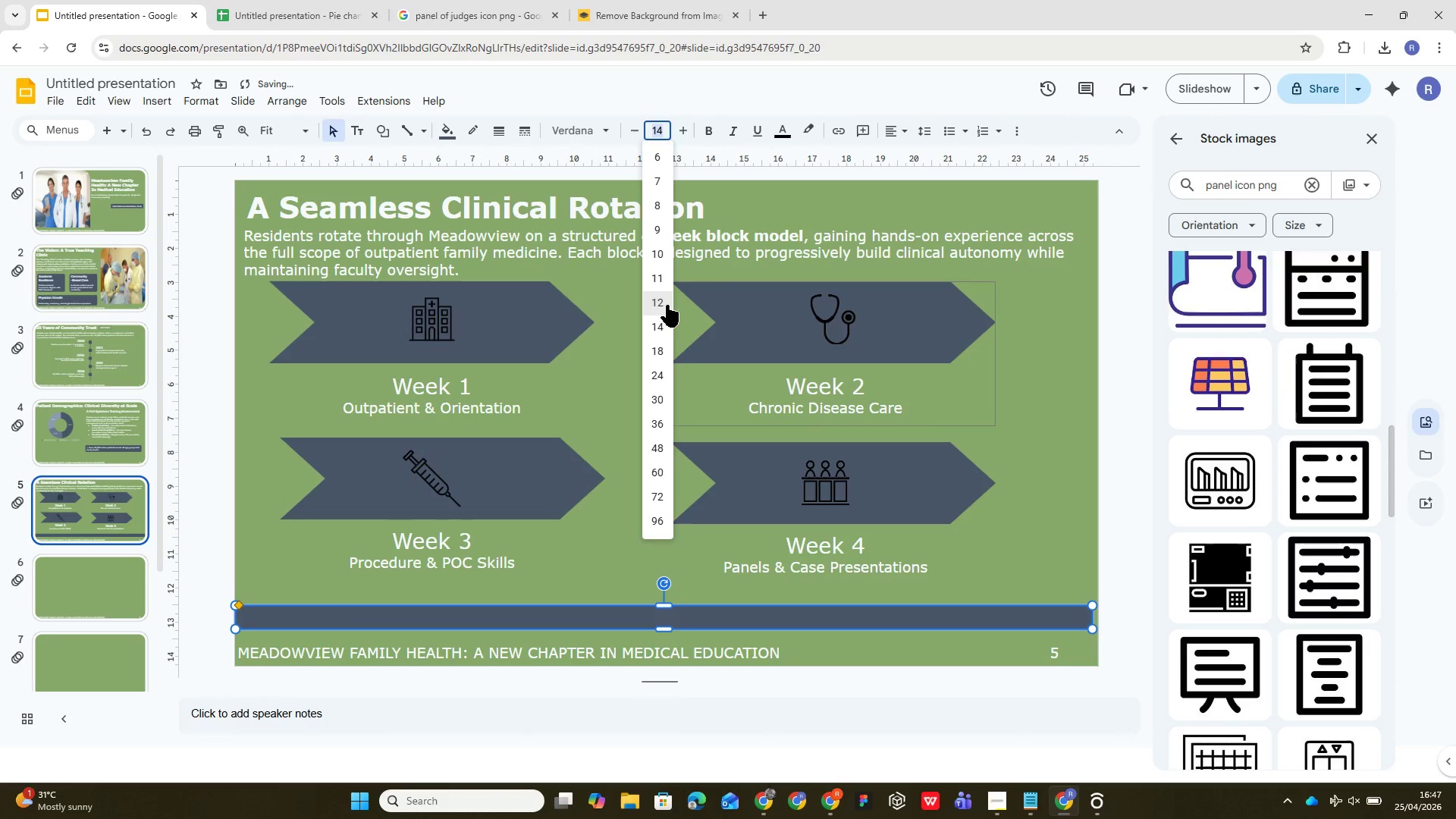 
left_click([665, 305])
 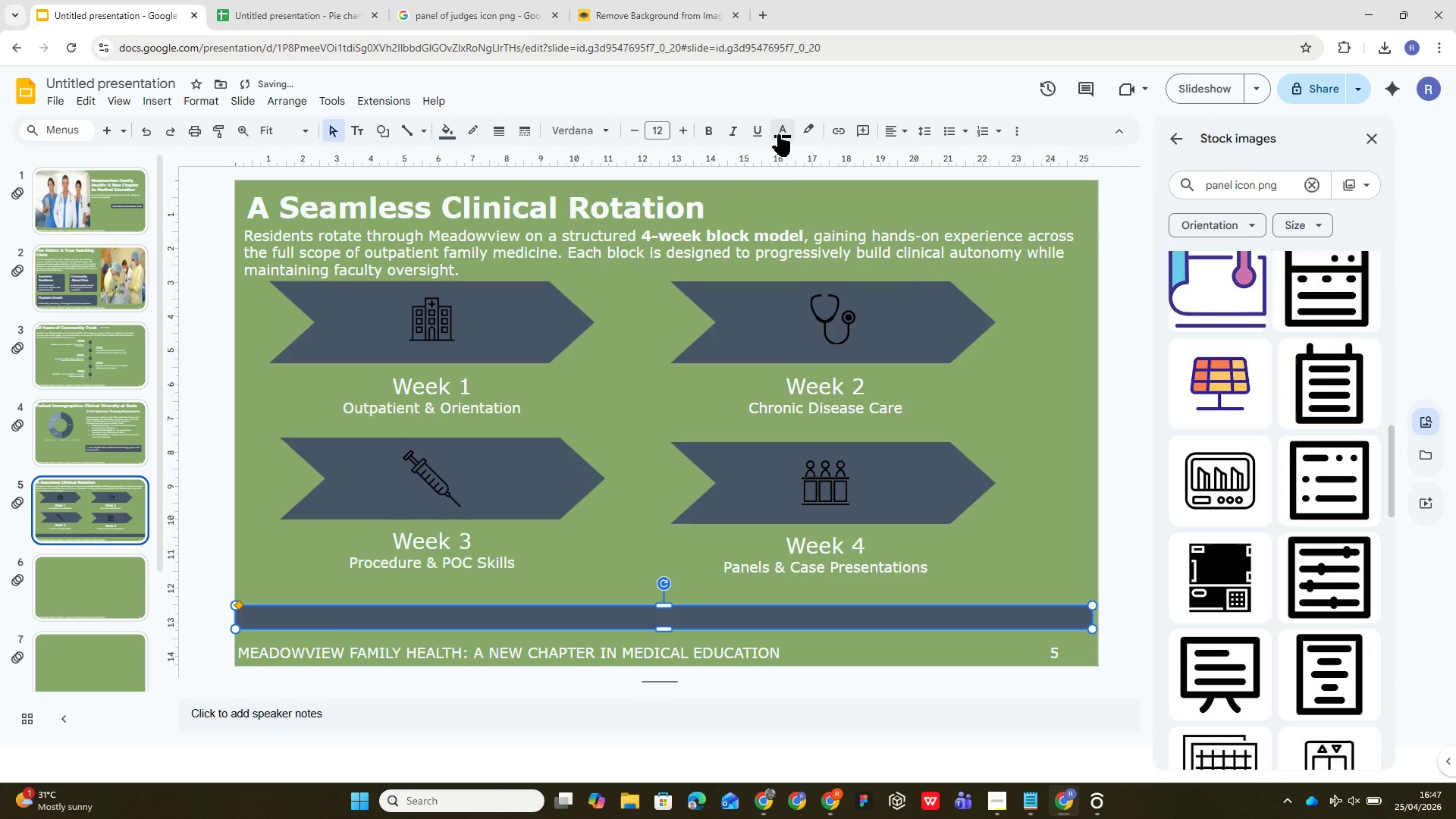 
left_click([778, 133])
 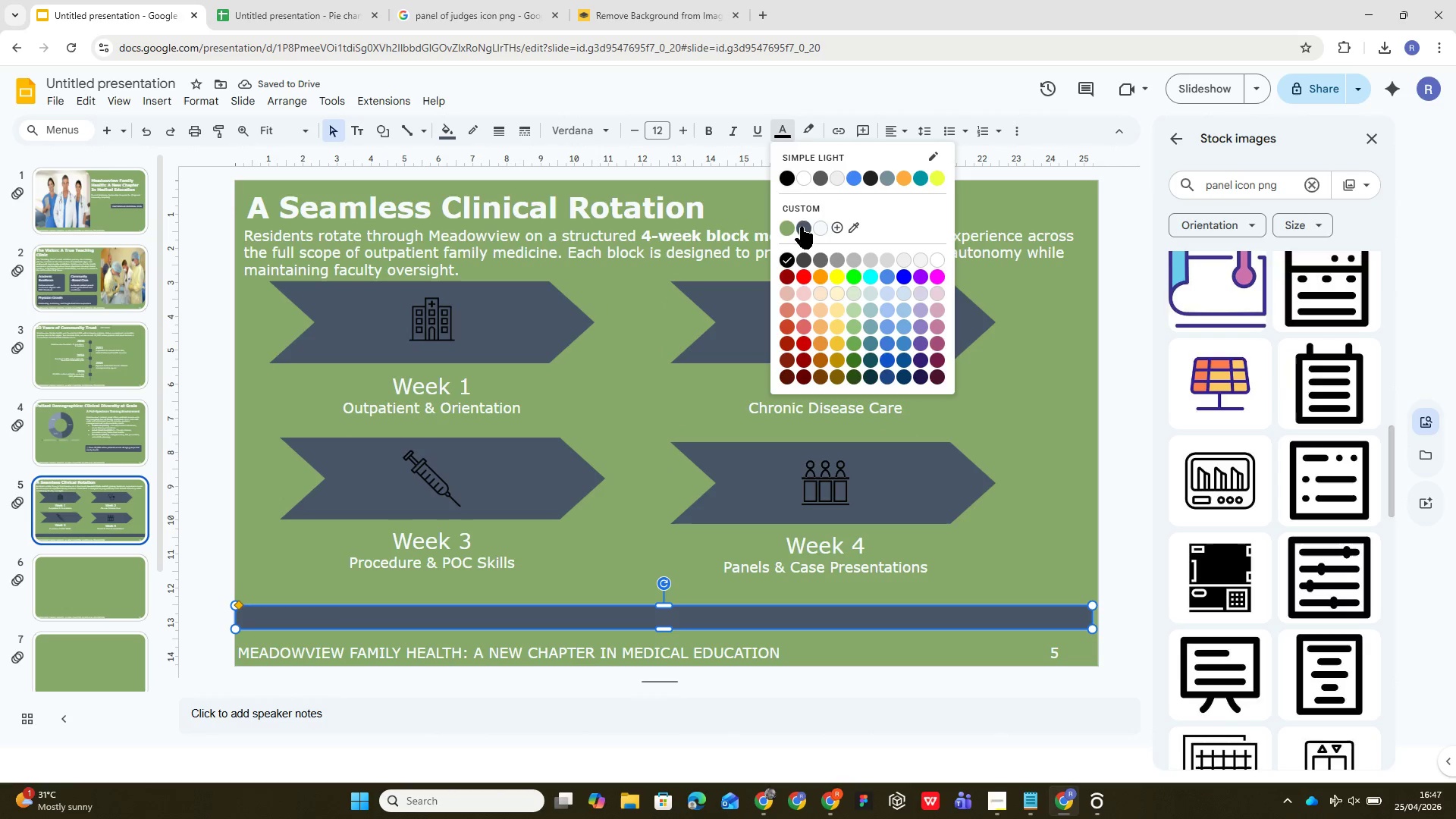 
left_click([817, 225])
 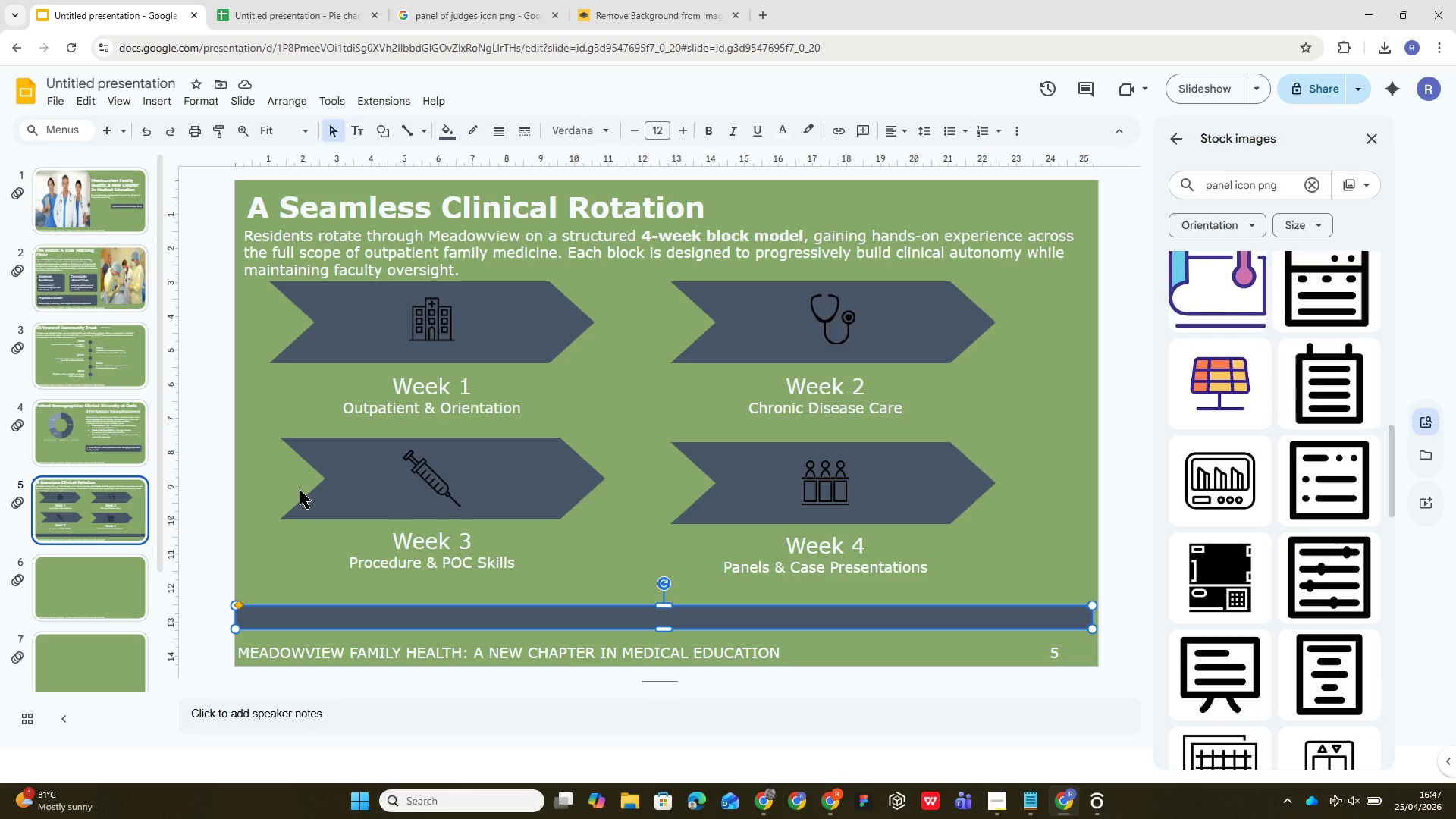 
wait(14.56)
 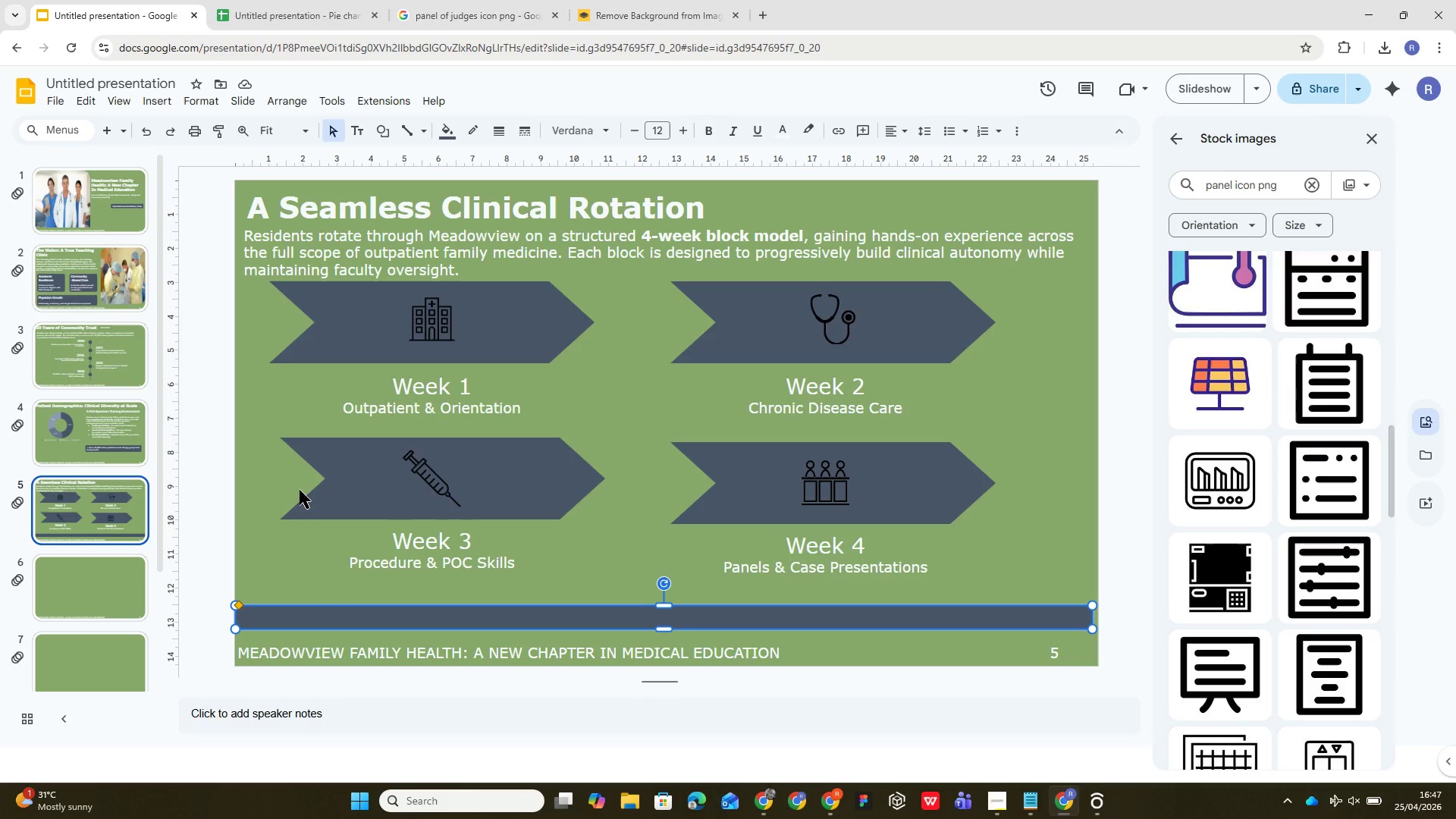 
double_click([370, 621])
 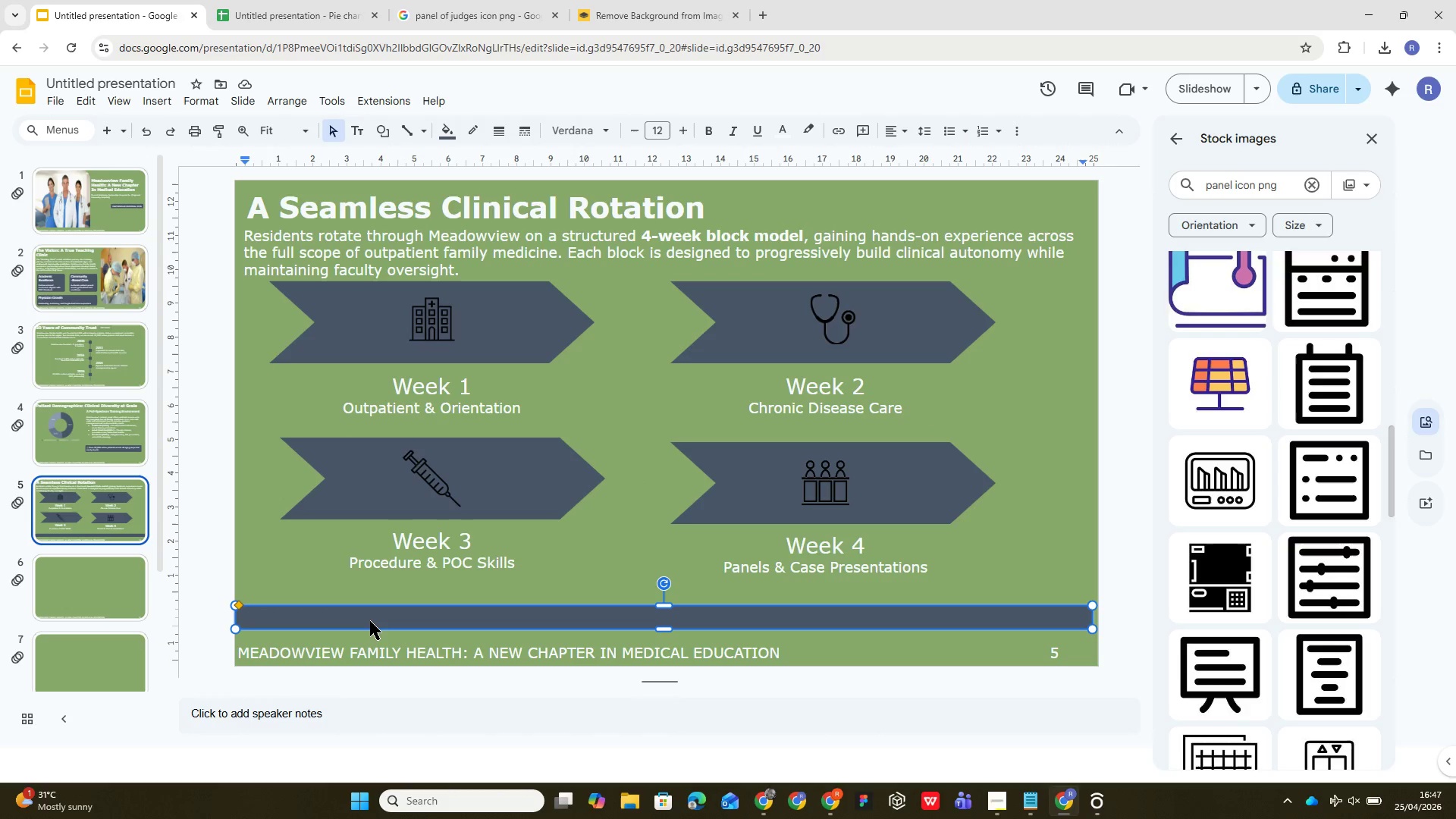 
type(Faculty attendings supervise all resident encounters, with stri)
key(Backspace)
type(uctue)
 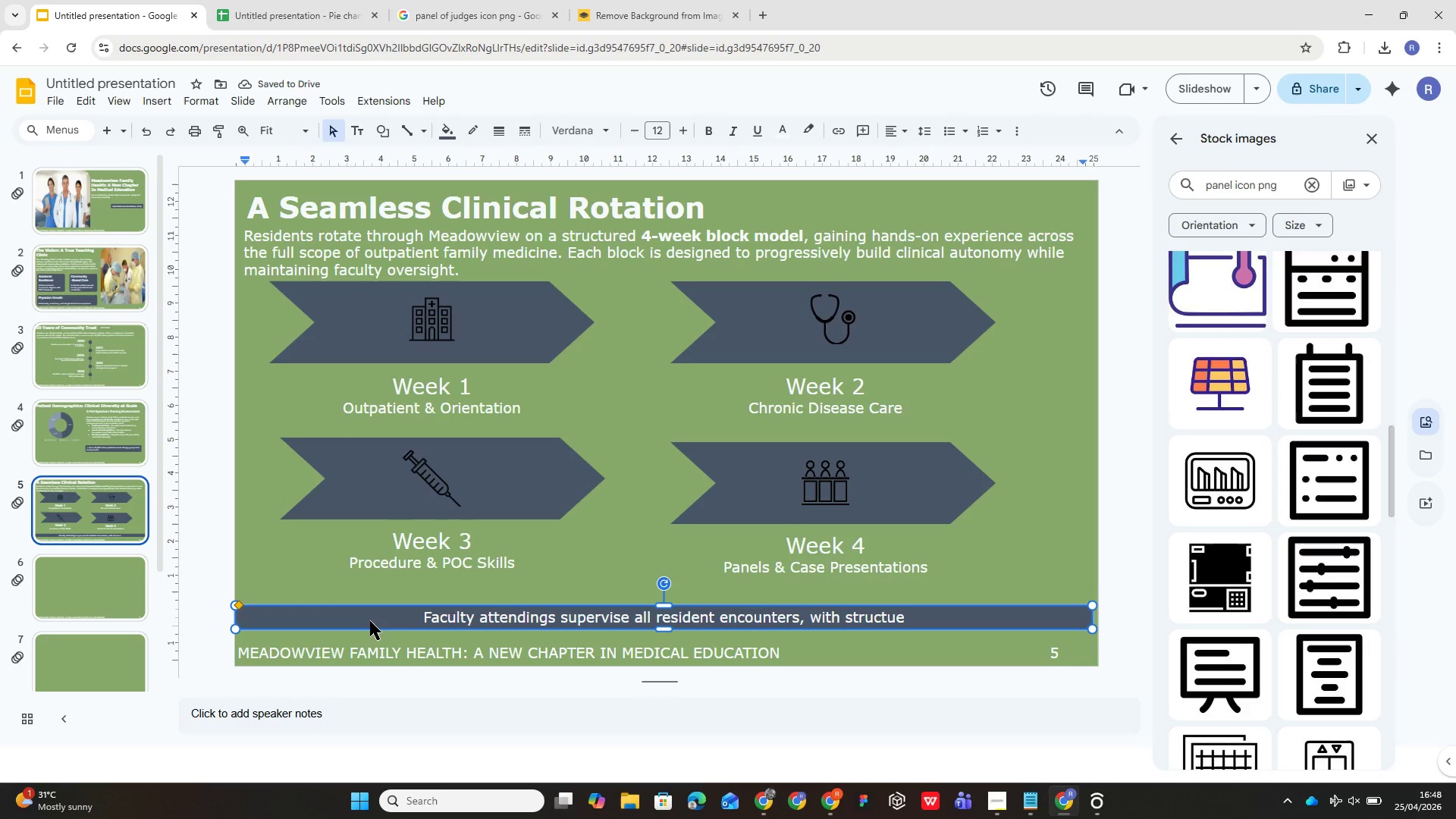 
key(Backspace)
type(redbfeed)
key(Backspace)
key(Backspace)
key(Backspace)
key(Backspace)
key(Backspace)
key(Backspace)
type(d feed back)
 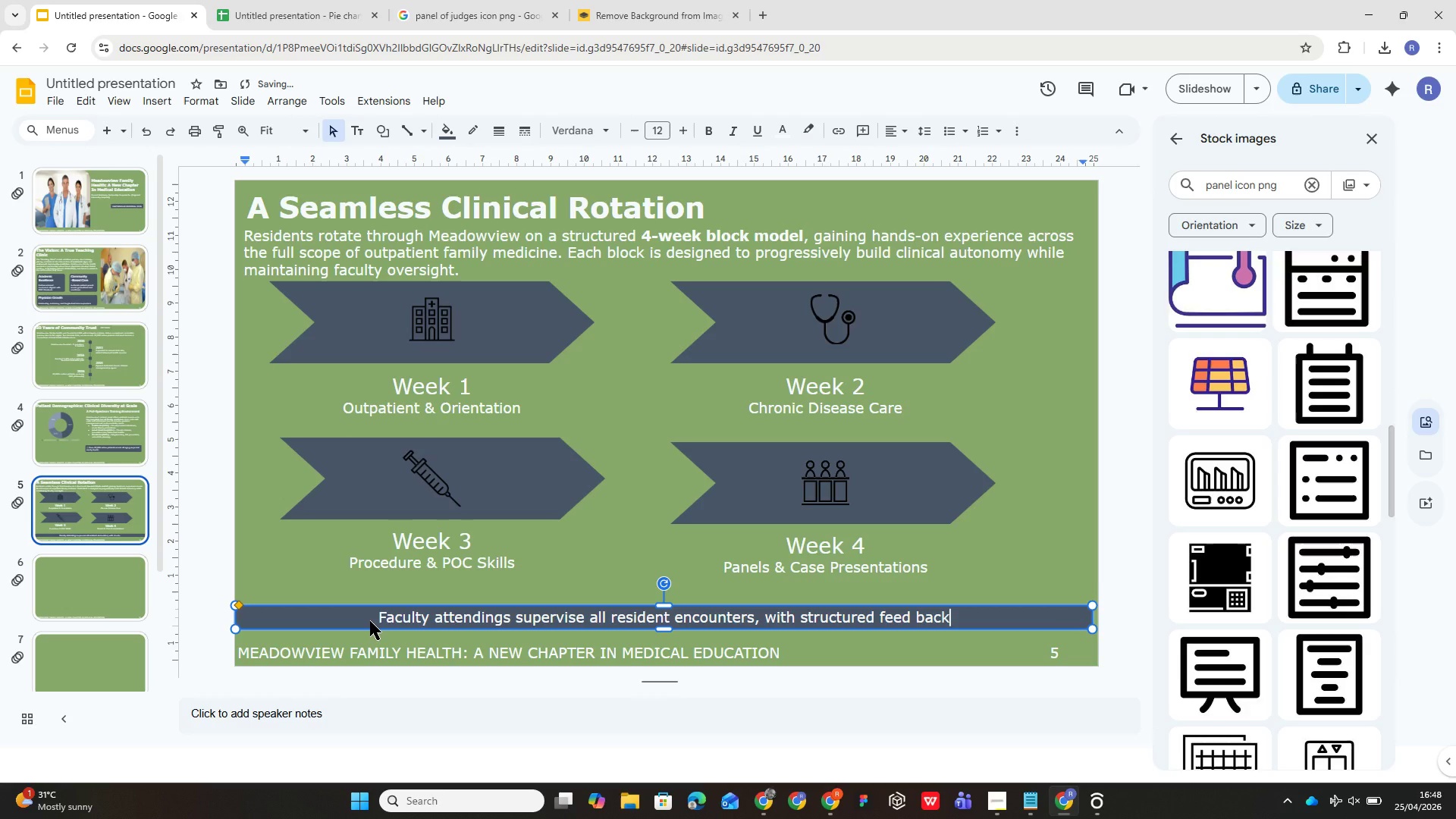 
key(ArrowLeft)
 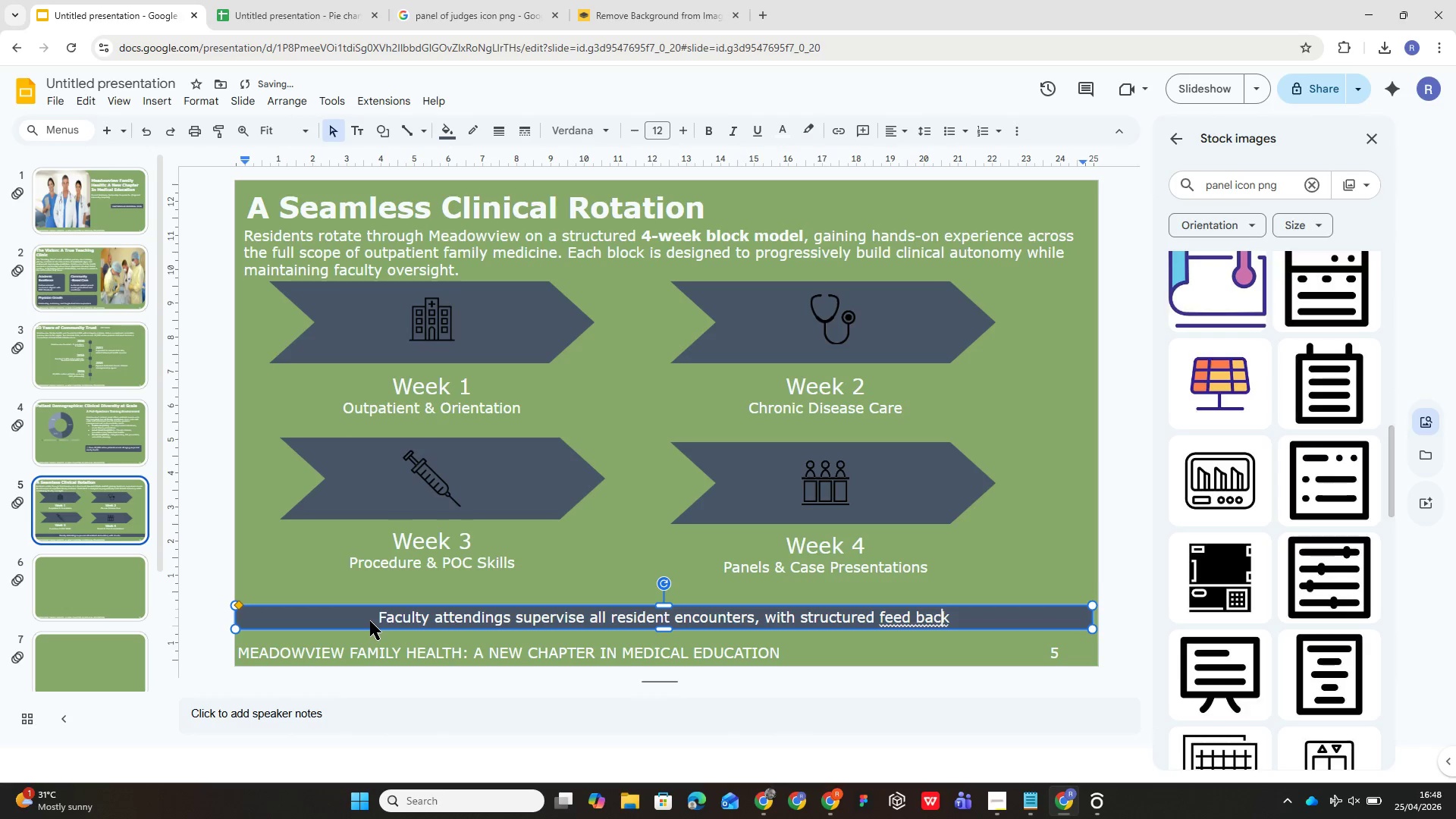 
key(ArrowLeft)
 